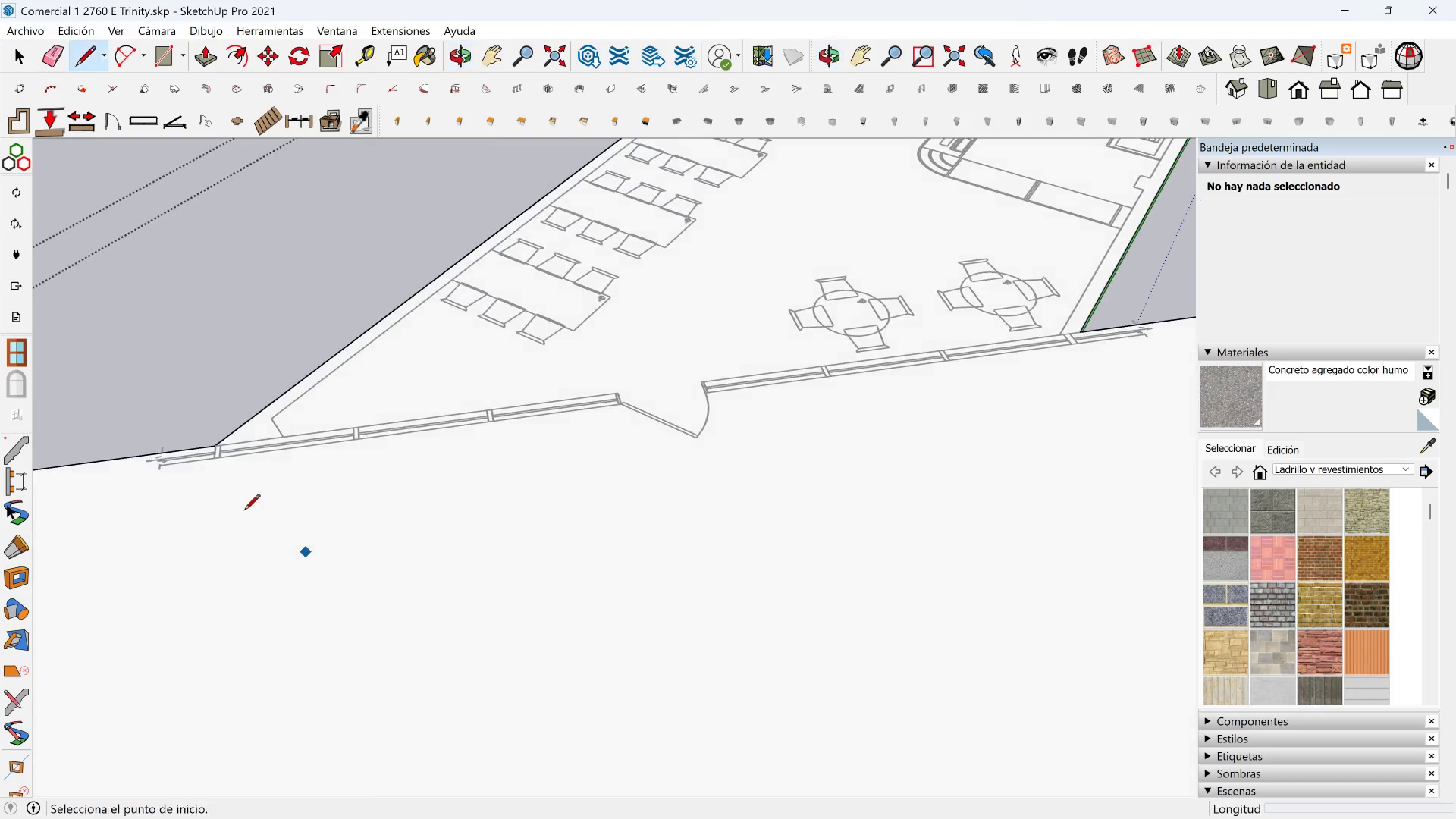 
scroll: coordinate [229, 433], scroll_direction: up, amount: 5.0
 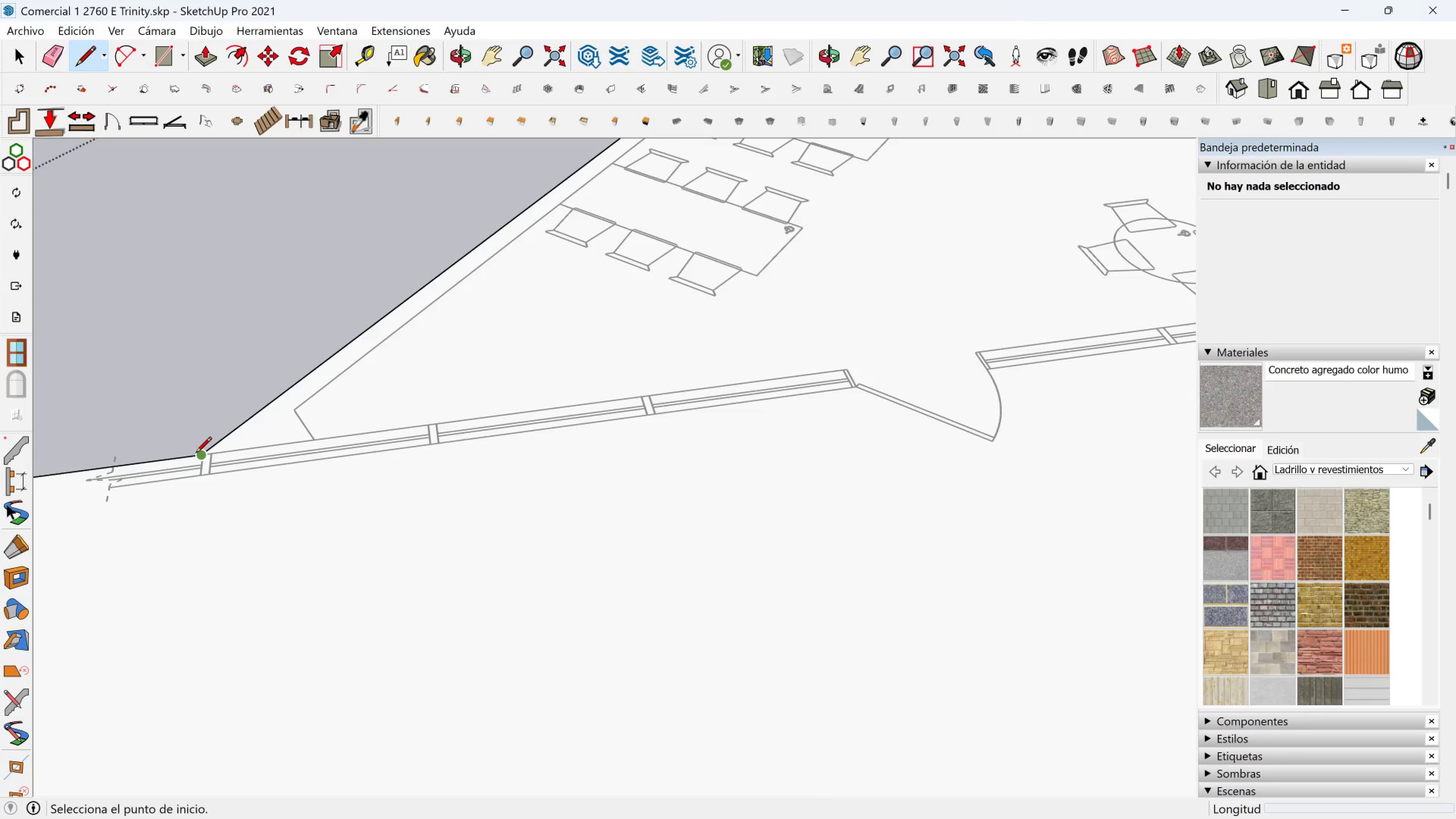 
left_click([196, 454])
 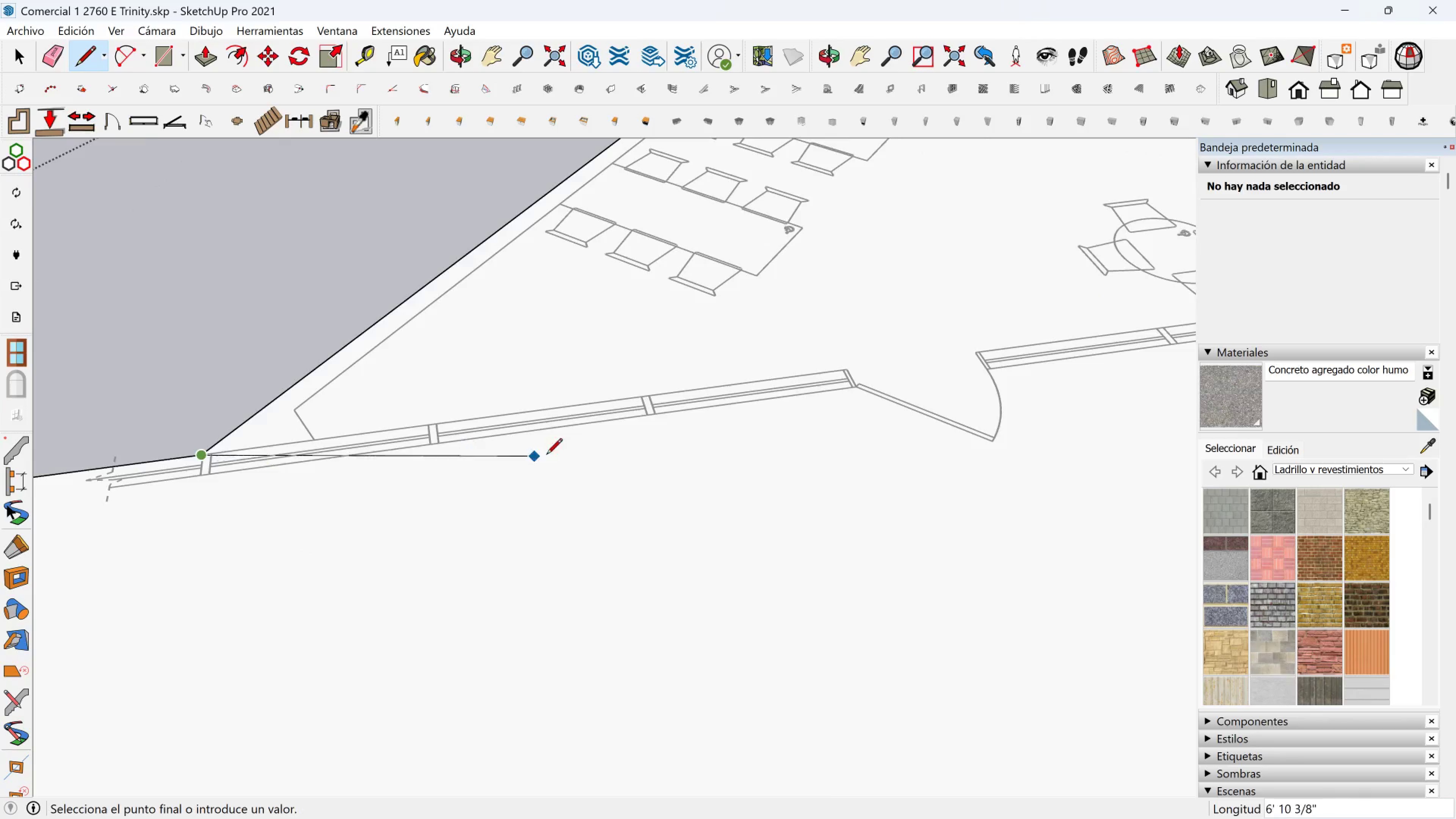 
hold_key(key=ShiftLeft, duration=0.85)
scroll: coordinate [546, 455], scroll_direction: down, amount: 1.0
 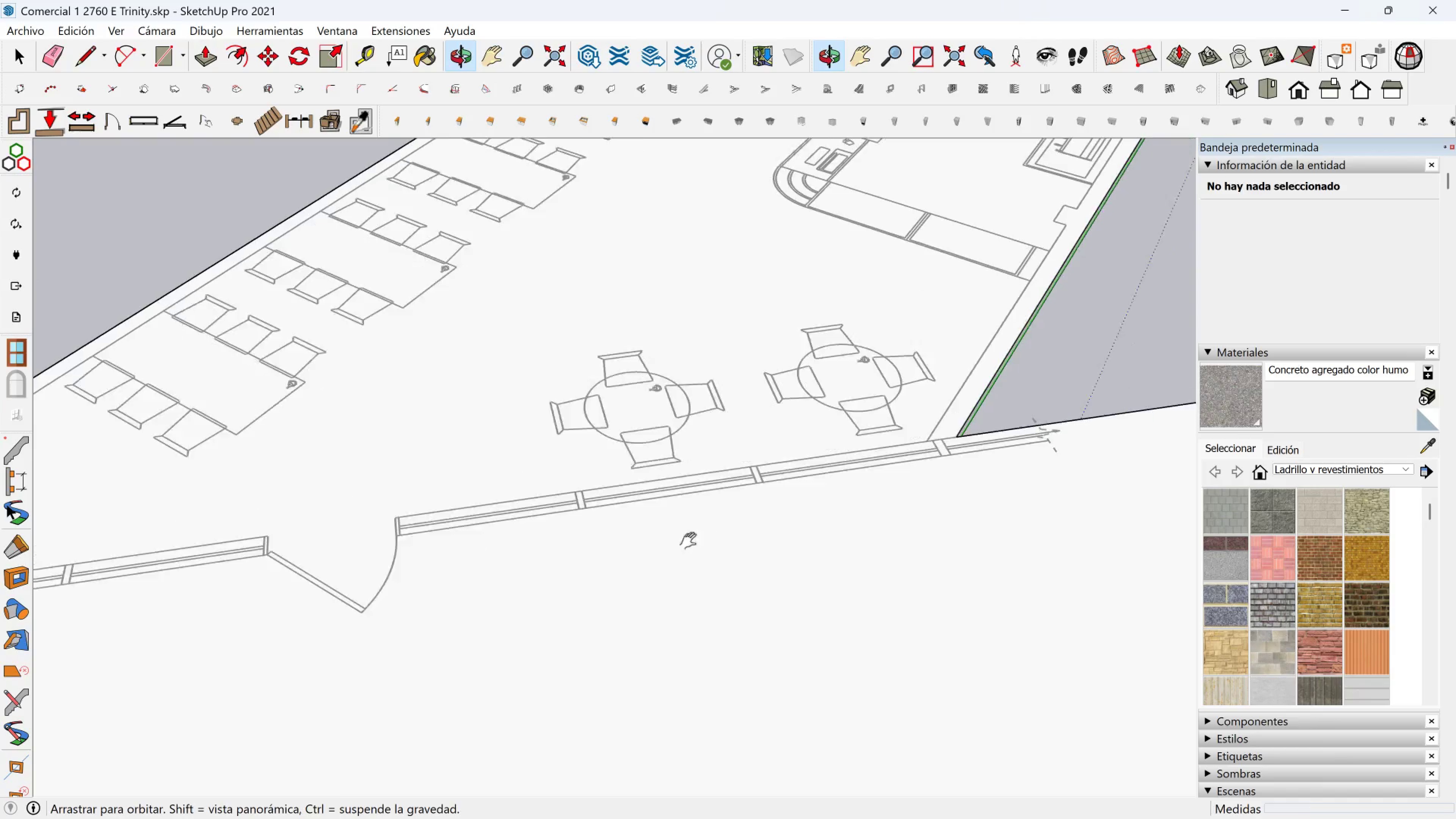 
scroll: coordinate [940, 454], scroll_direction: up, amount: 6.0
 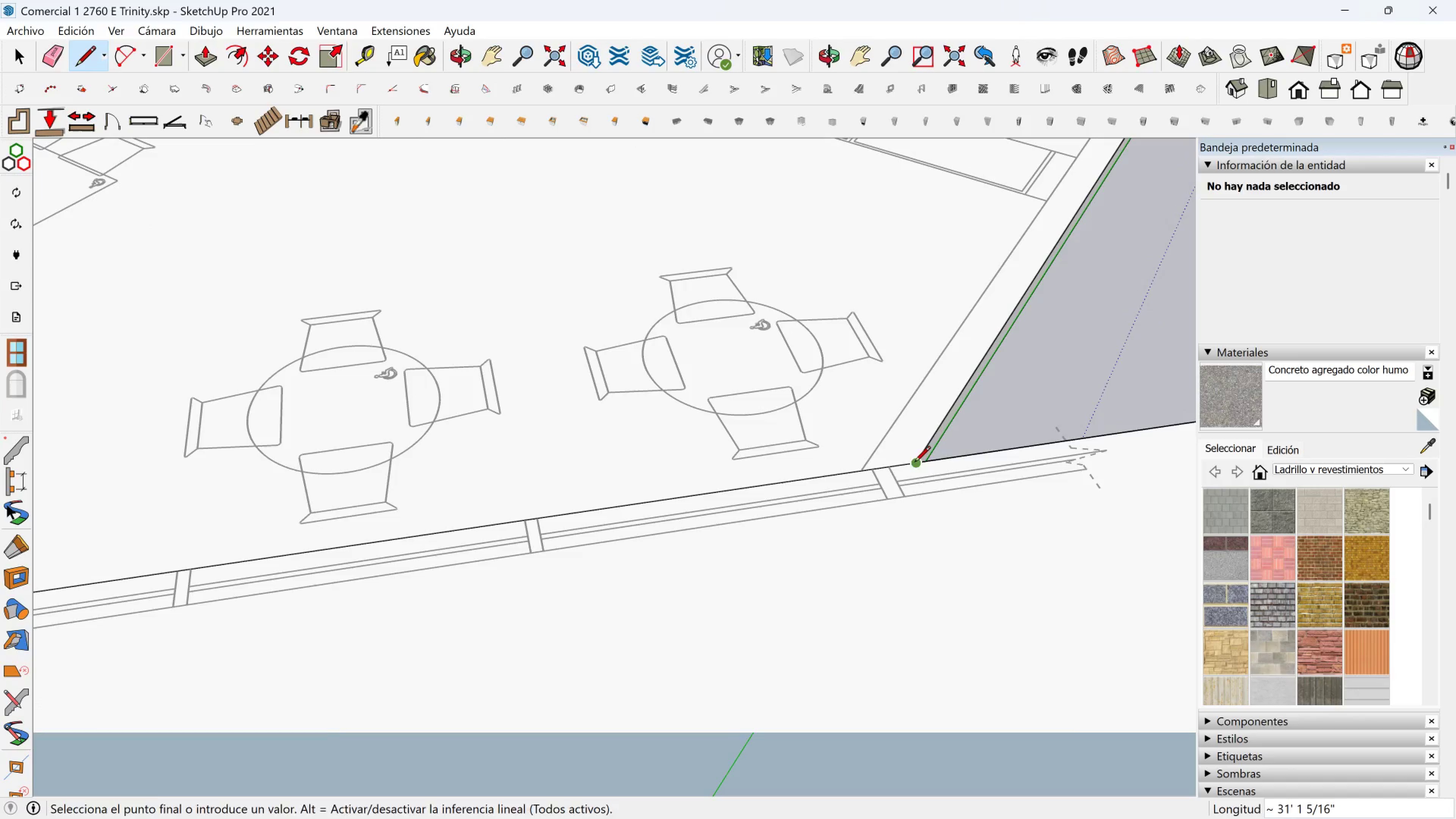 
left_click([915, 463])
 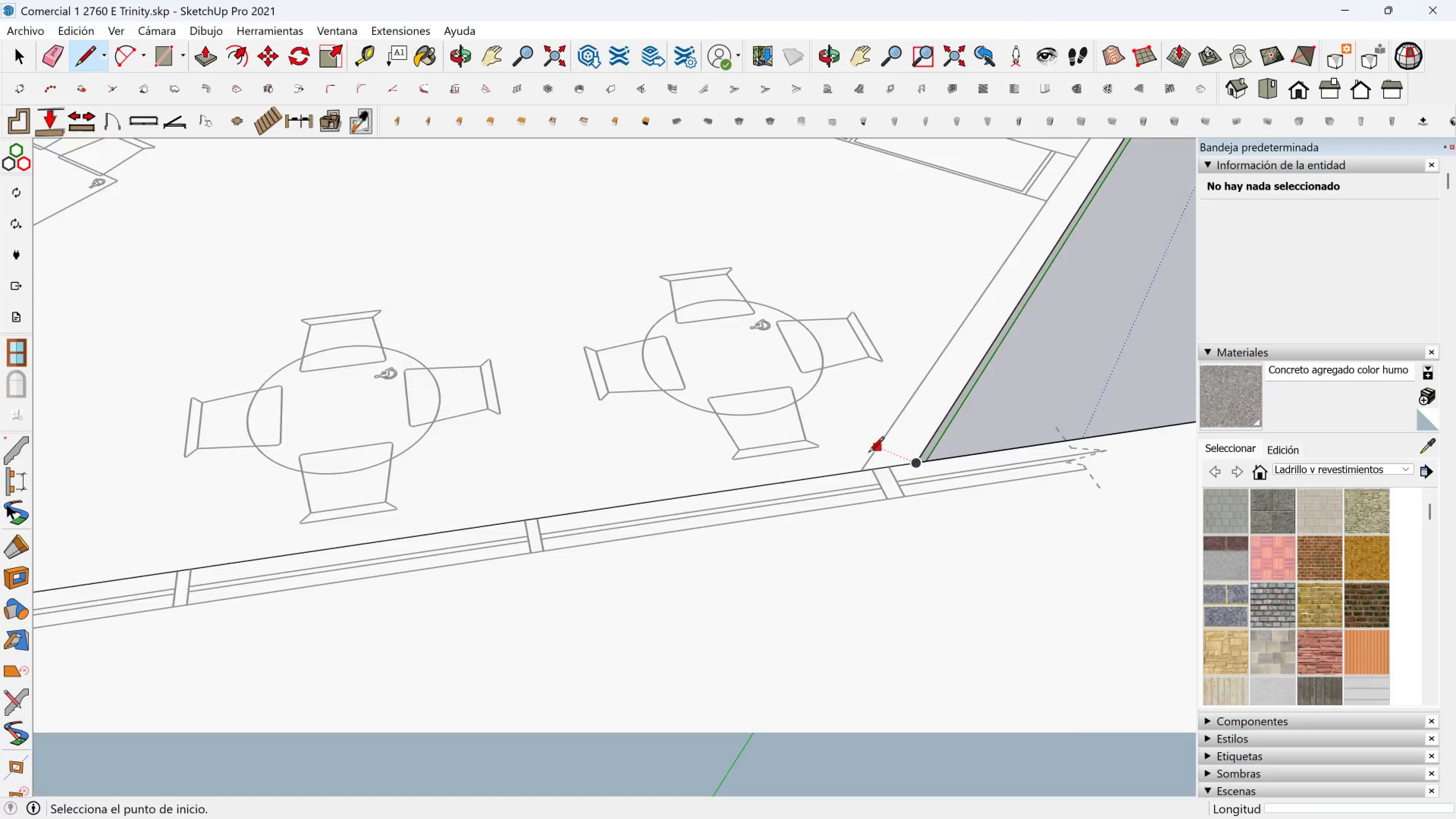 
scroll: coordinate [786, 456], scroll_direction: down, amount: 5.0
 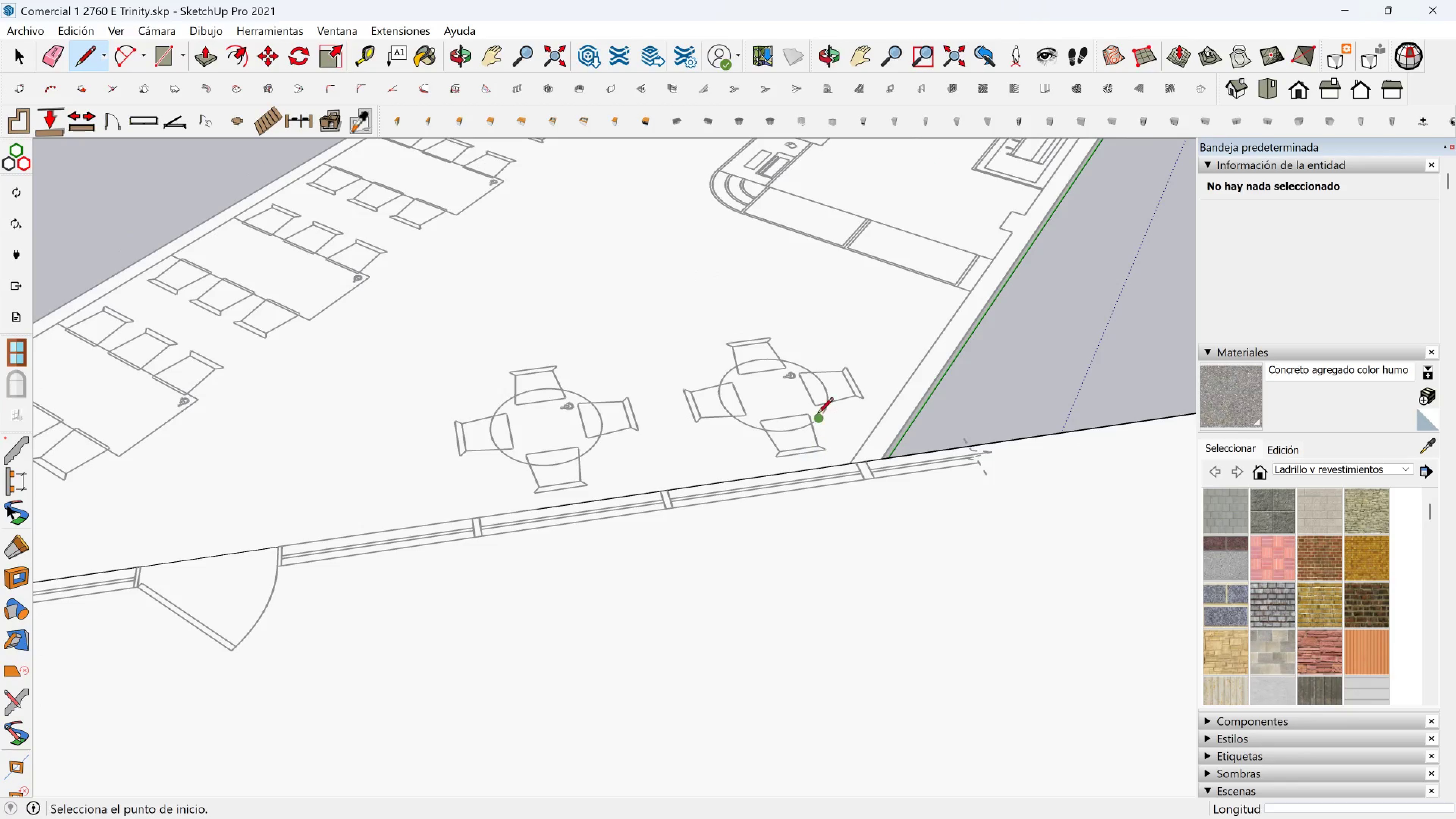 
key(Space)
 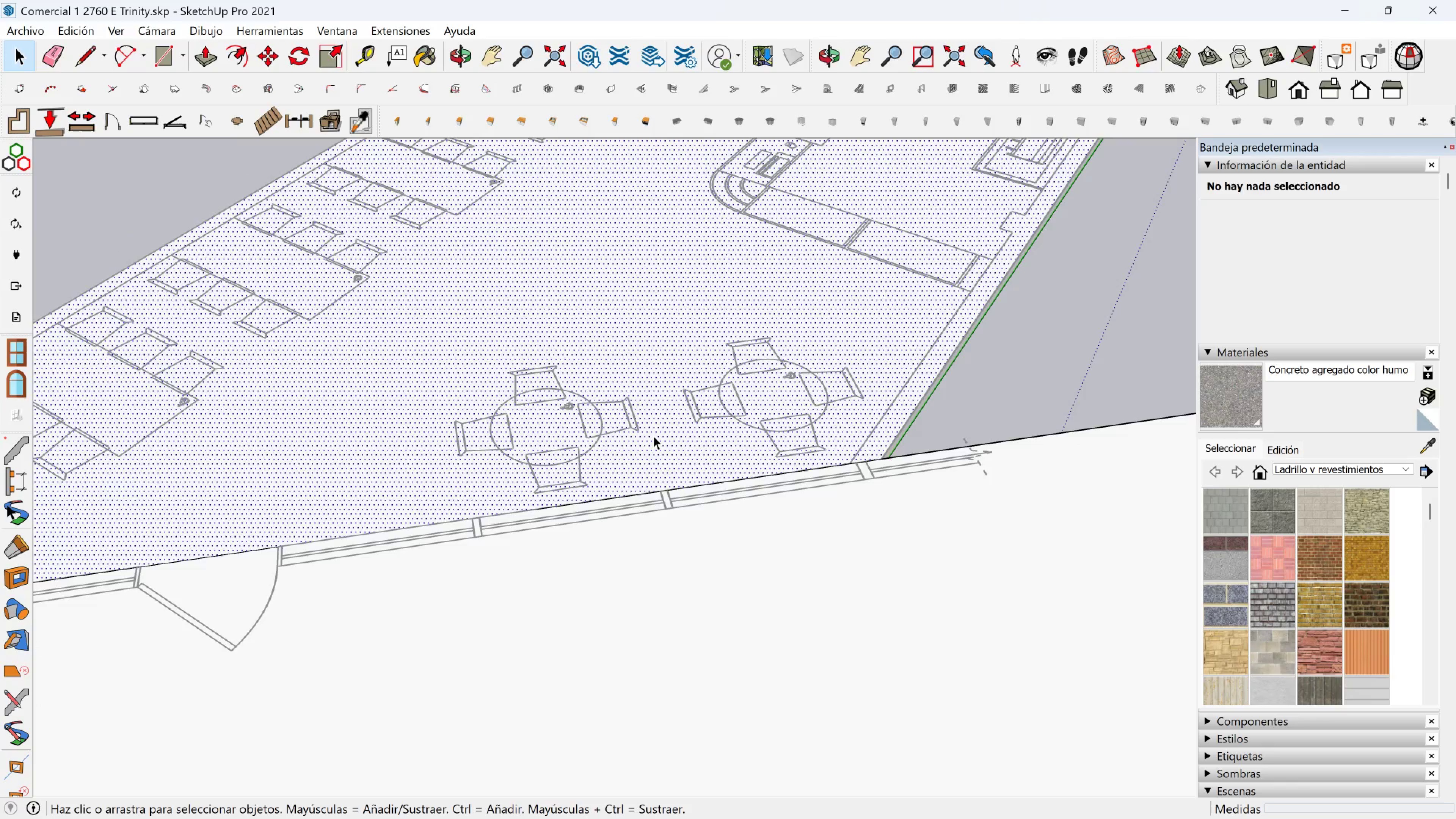 
scroll: coordinate [450, 397], scroll_direction: down, amount: 6.0
 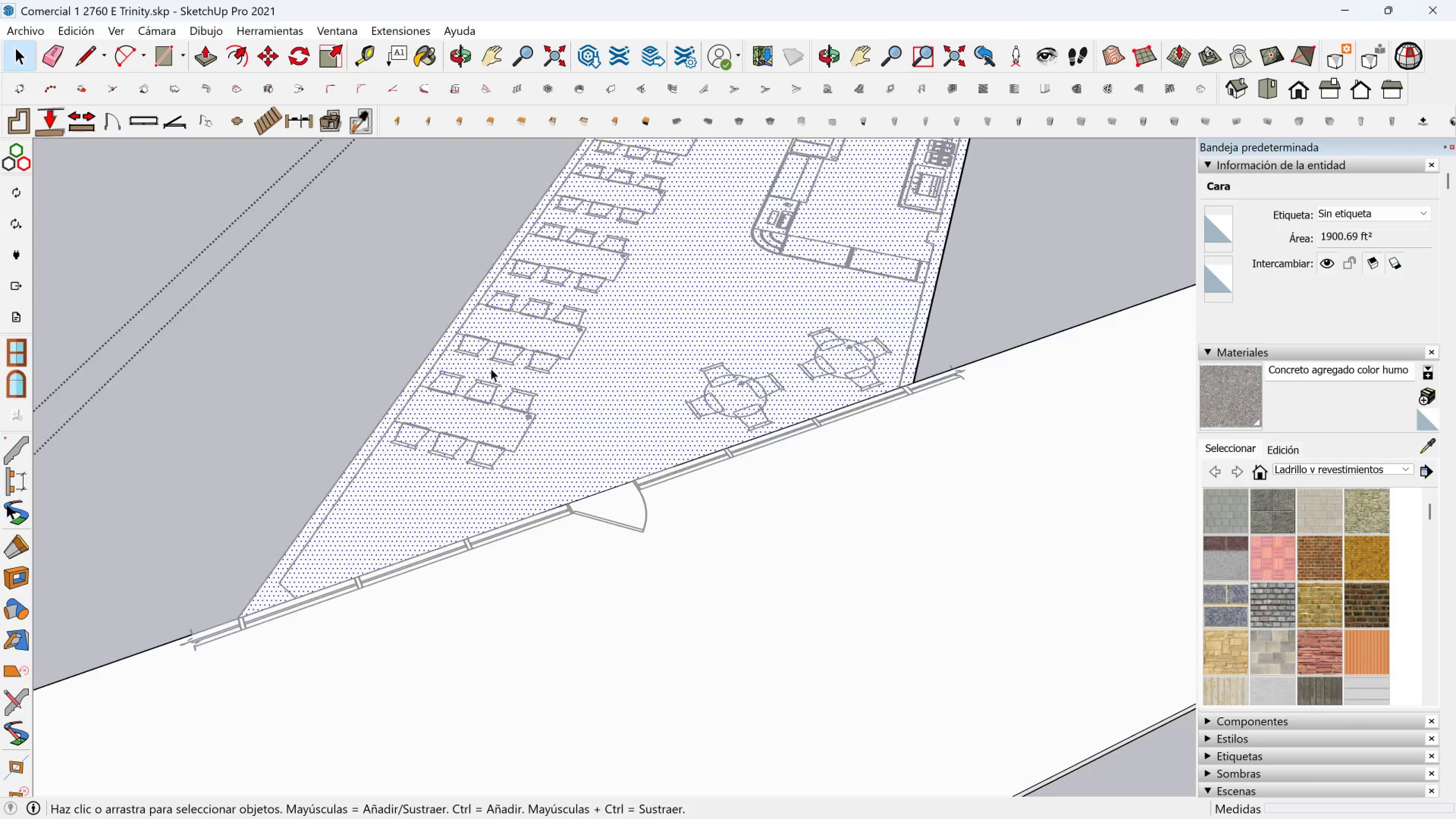 
hold_key(key=ShiftLeft, duration=3.9)
left_click([94, 55])
 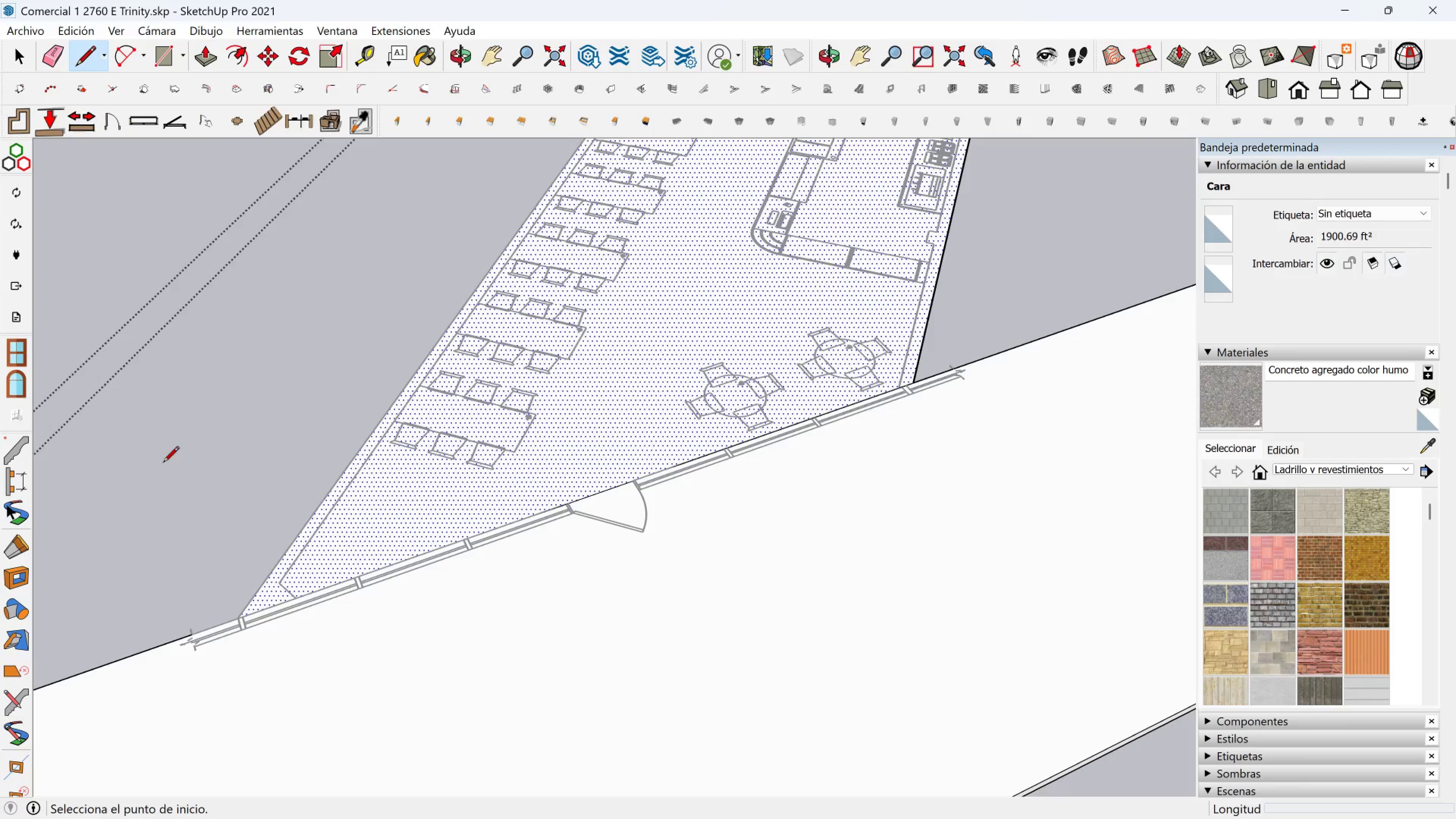 
scroll: coordinate [318, 618], scroll_direction: up, amount: 7.0
 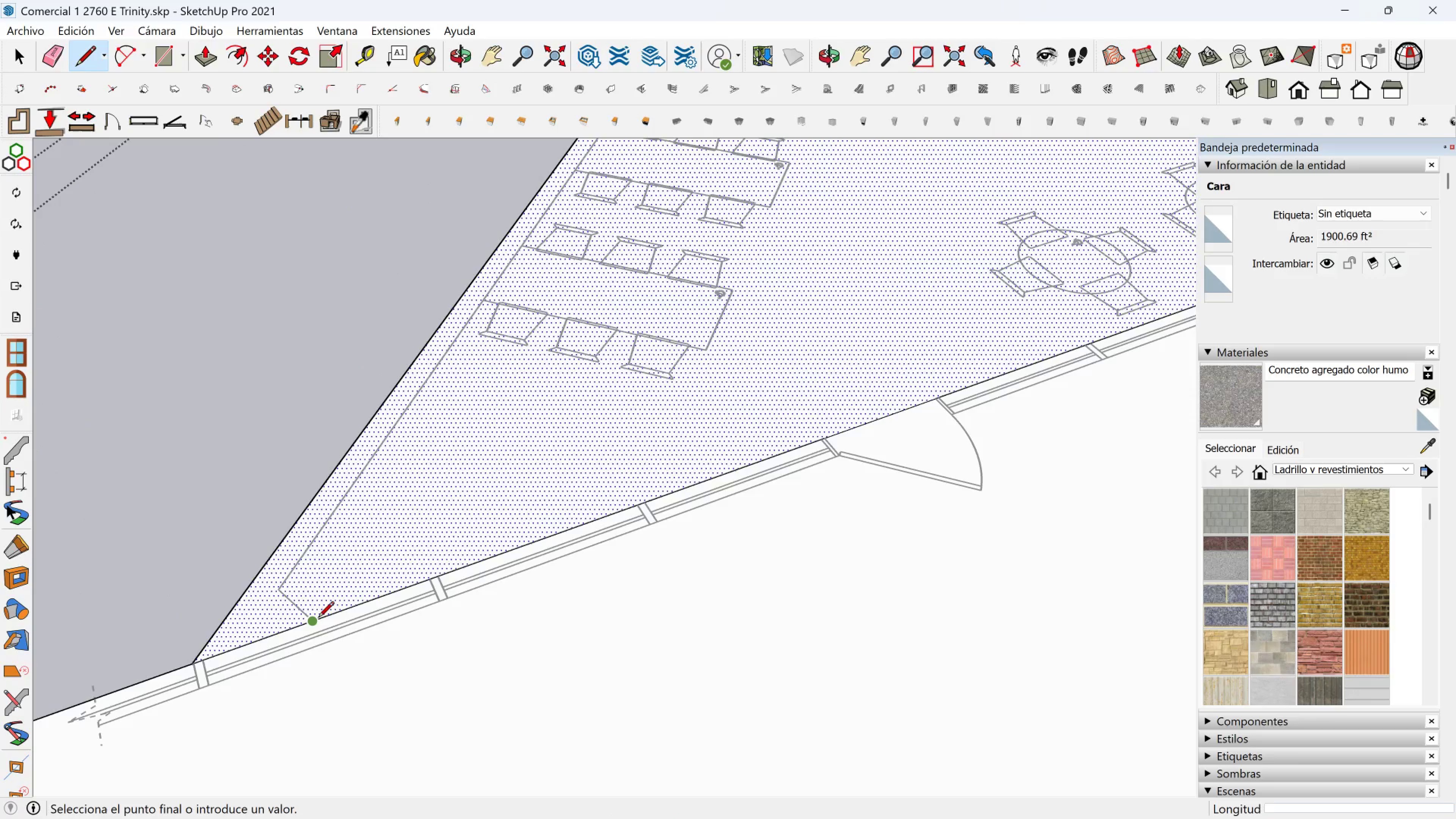 
left_click([318, 618])
 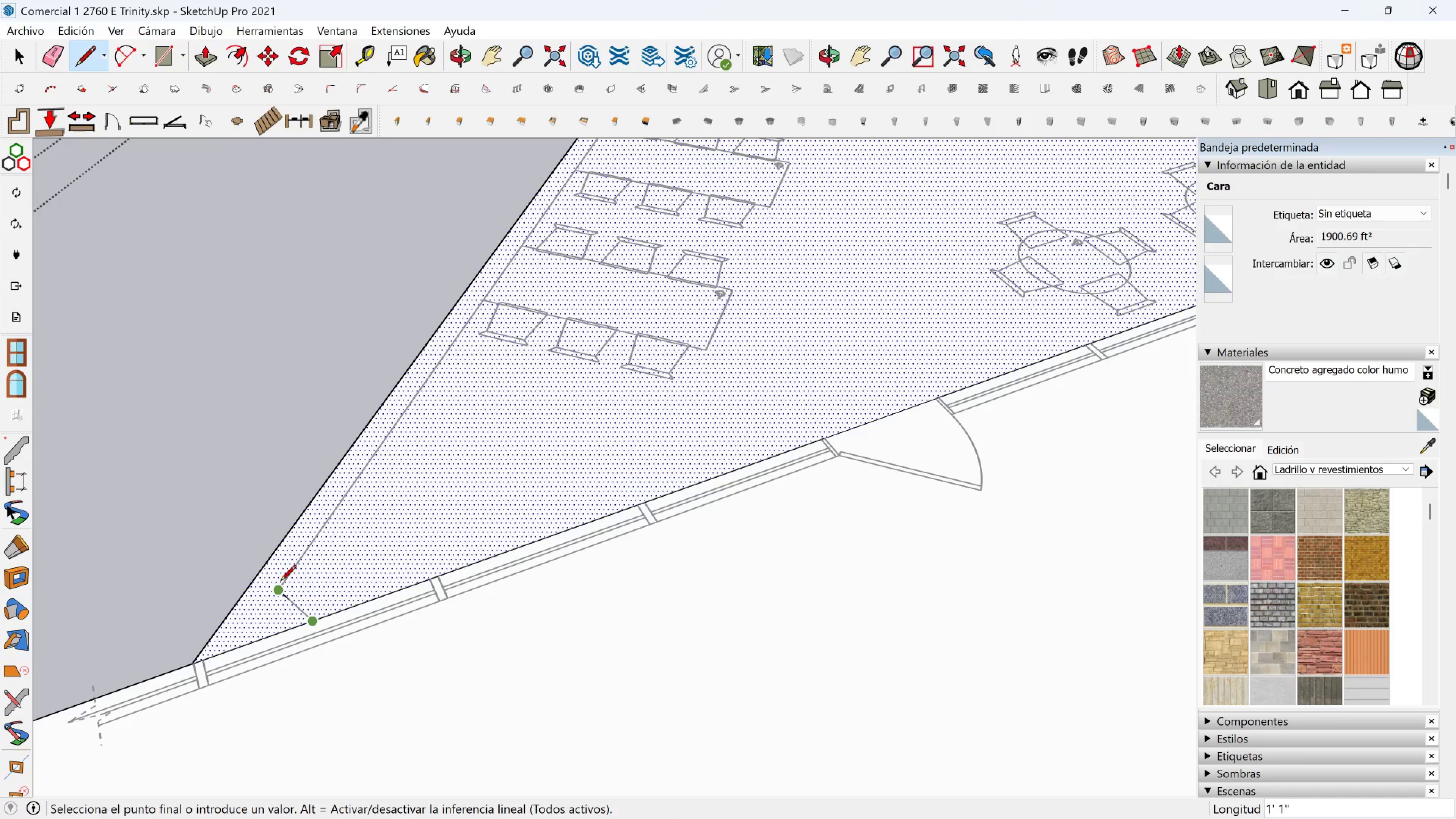 
left_click([280, 582])
 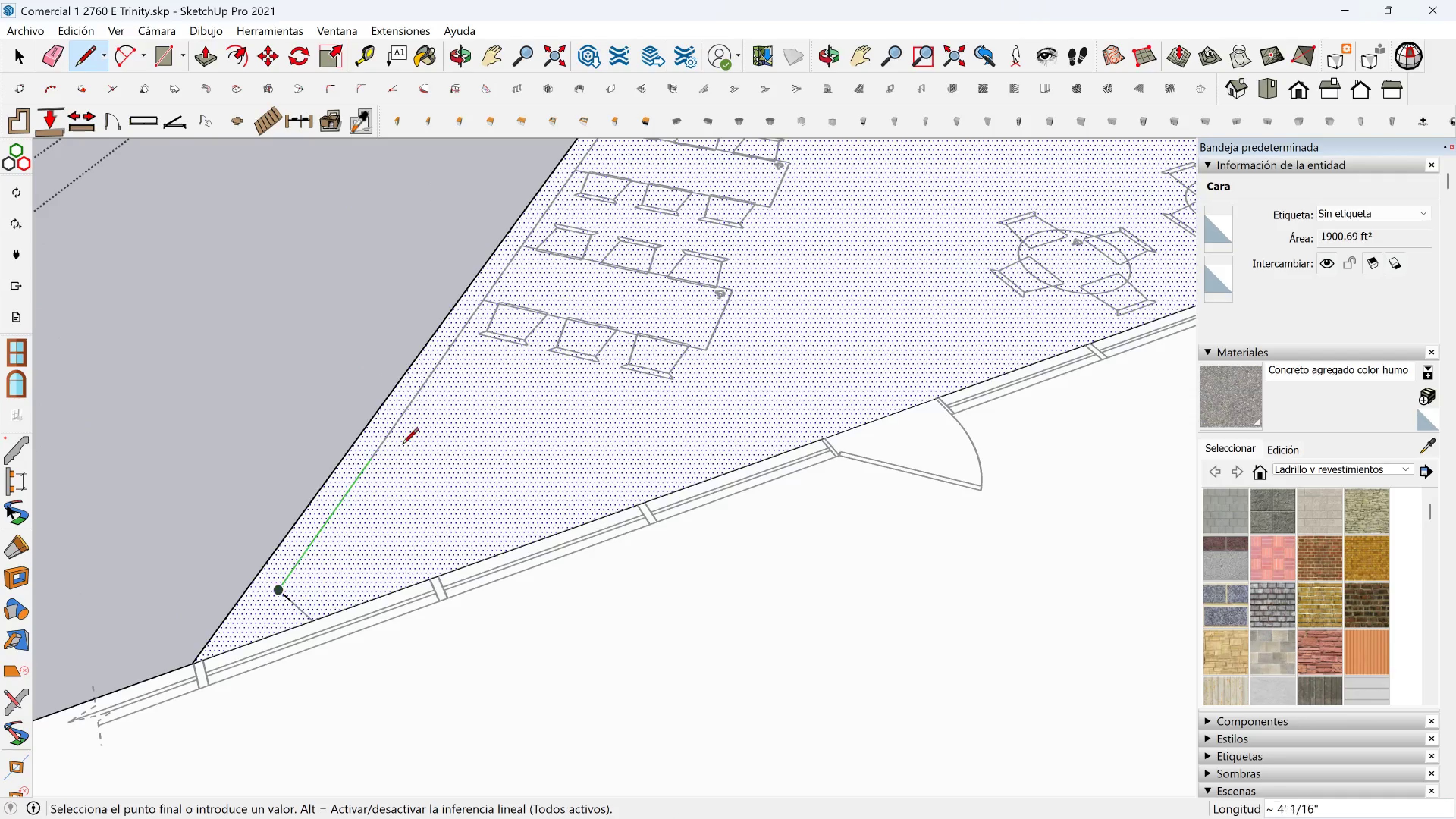 
scroll: coordinate [446, 386], scroll_direction: down, amount: 2.0
 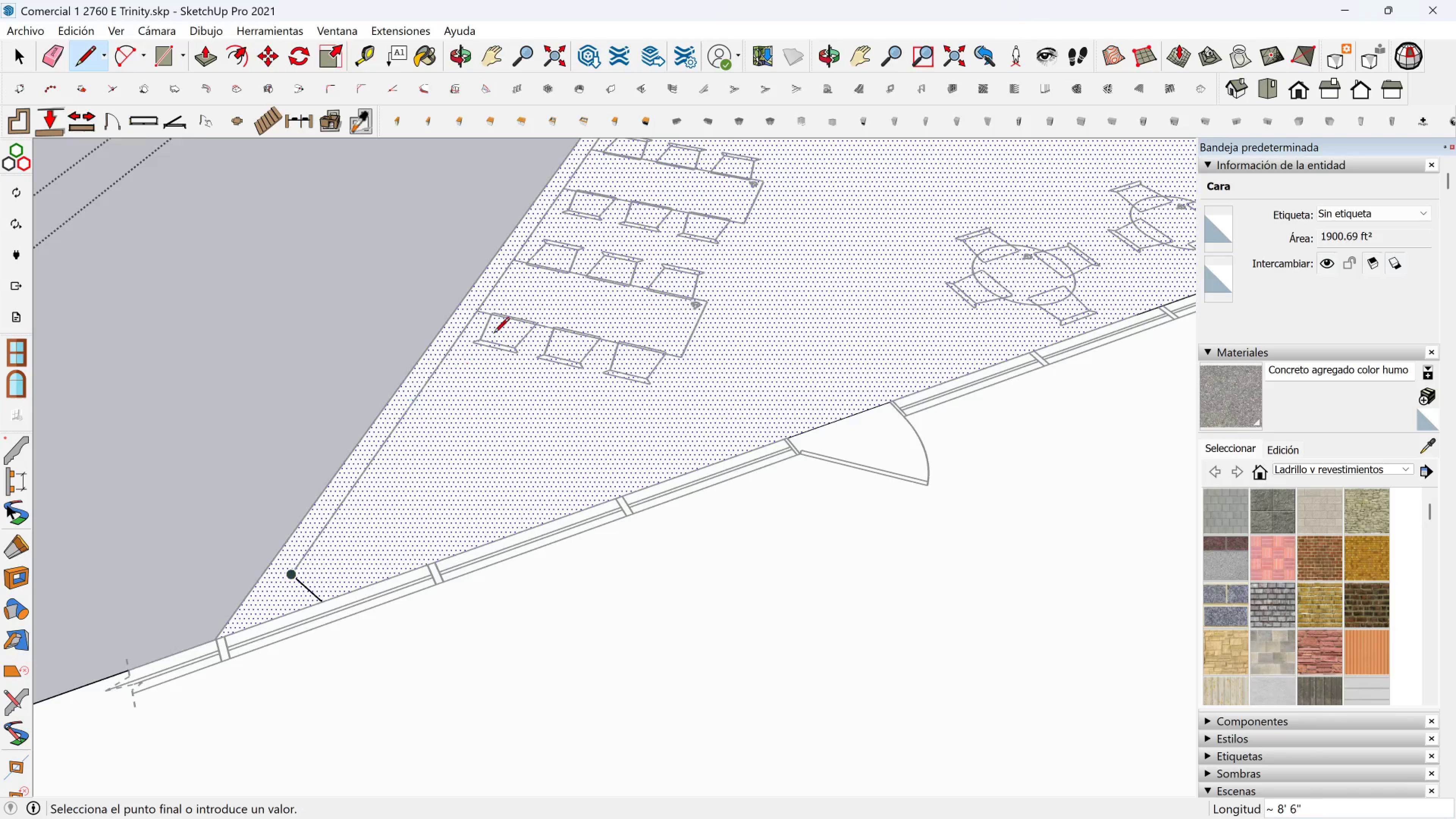 
hold_key(key=ShiftLeft, duration=1.49)
 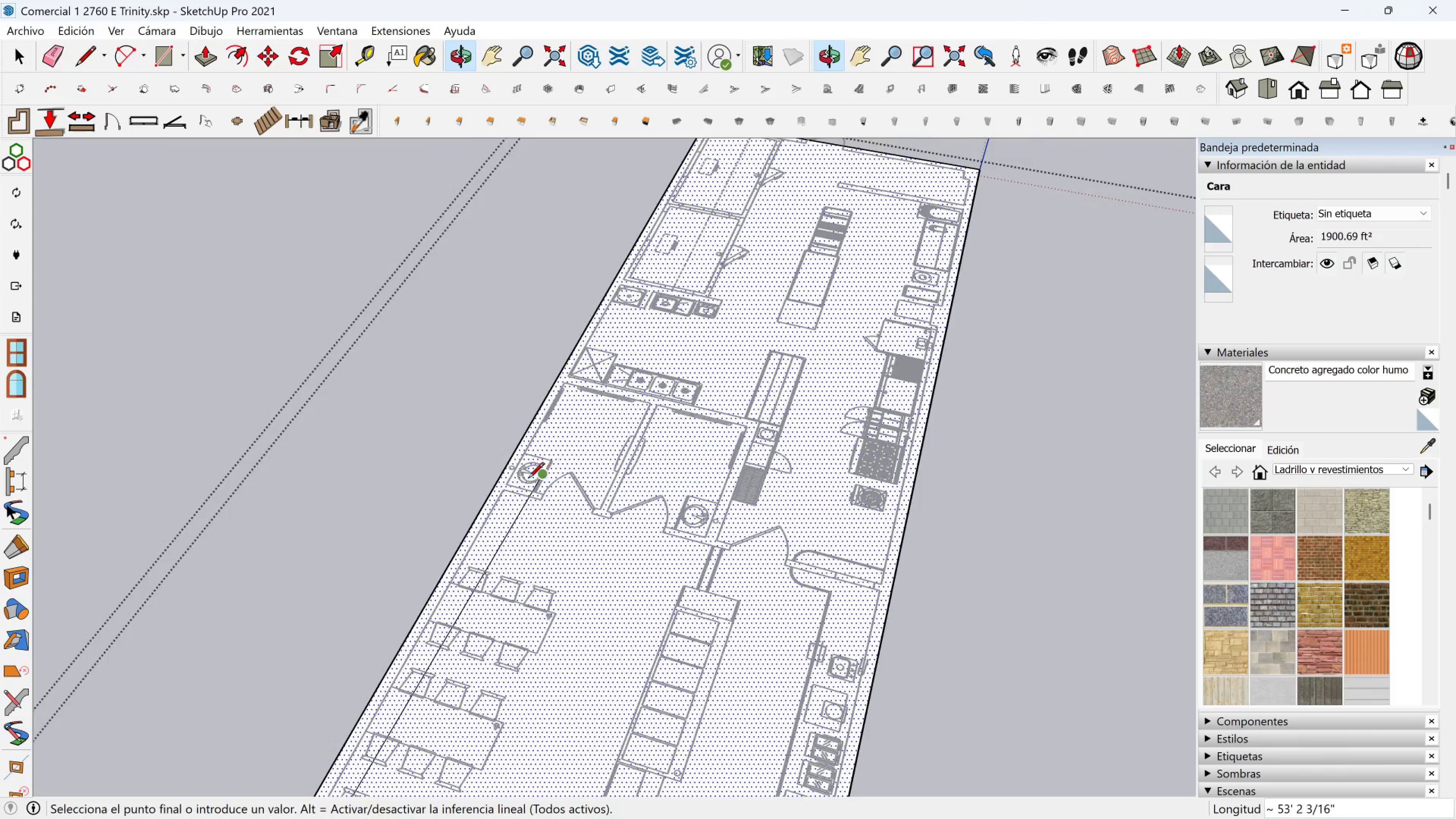 
scroll: coordinate [496, 497], scroll_direction: up, amount: 7.0
 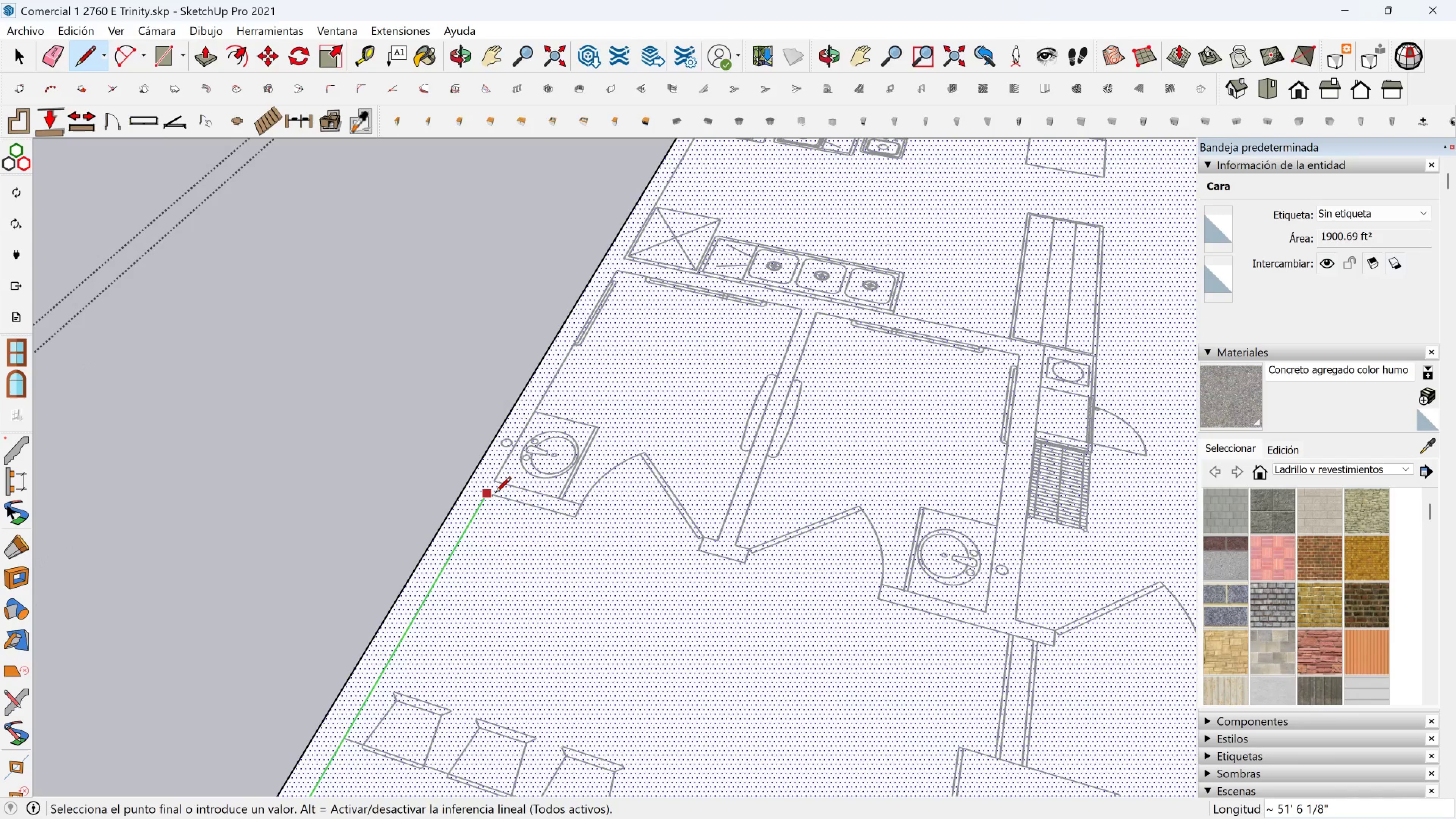 
left_click([495, 494])
 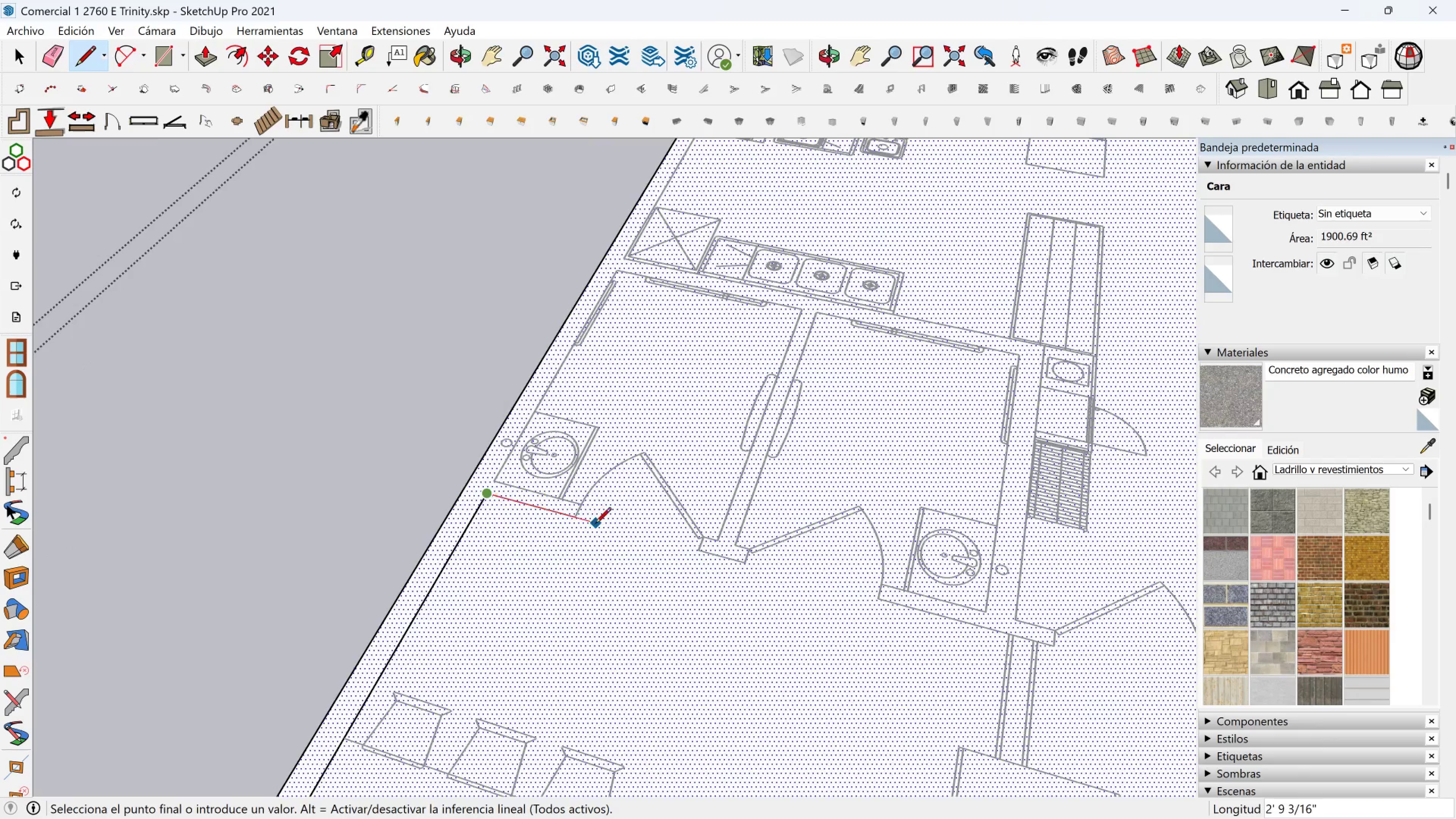 
scroll: coordinate [564, 507], scroll_direction: up, amount: 7.0
 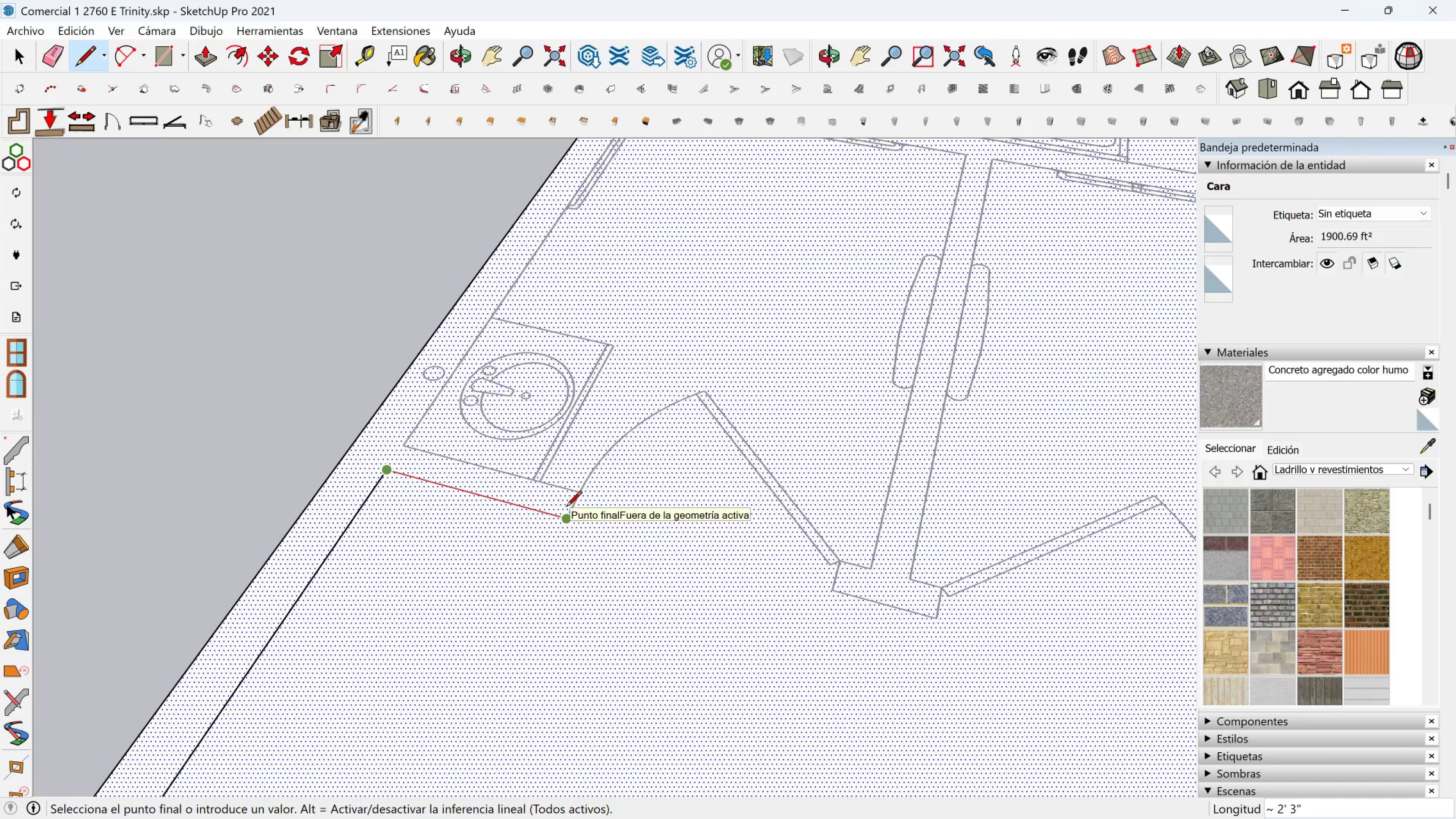 
left_click([566, 508])
 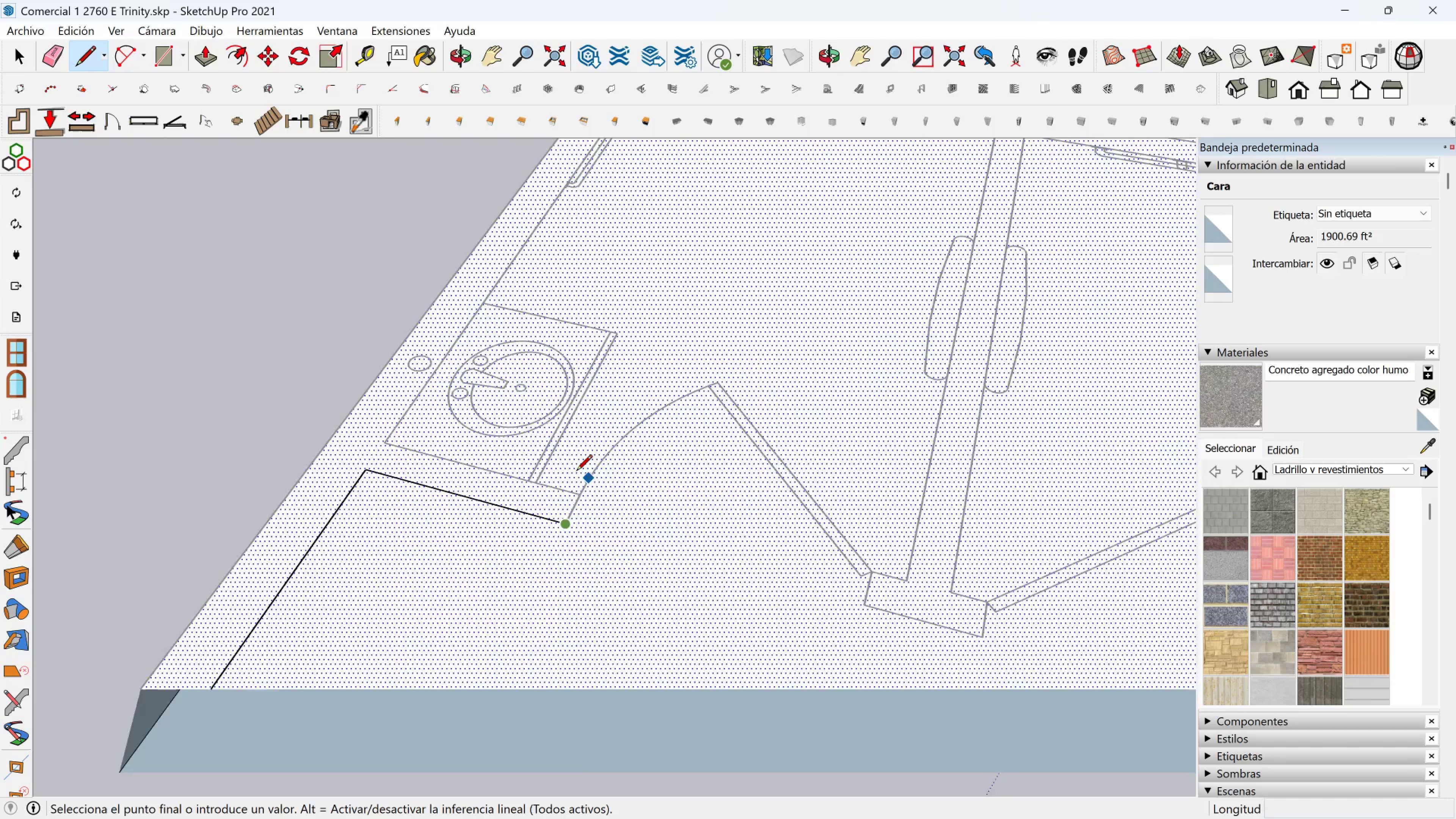 
scroll: coordinate [576, 472], scroll_direction: up, amount: 3.0
 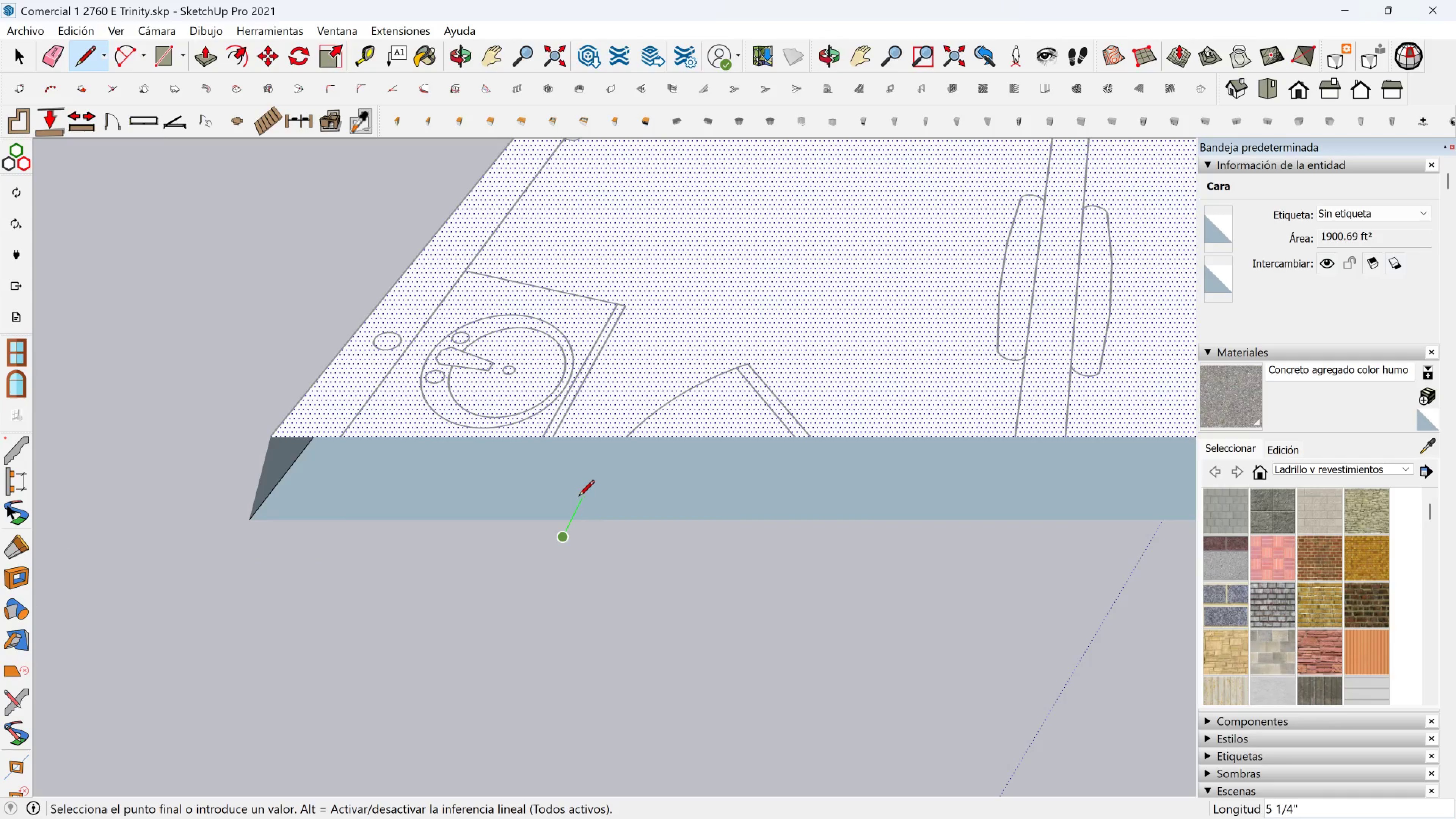 
scroll: coordinate [579, 499], scroll_direction: down, amount: 3.0
 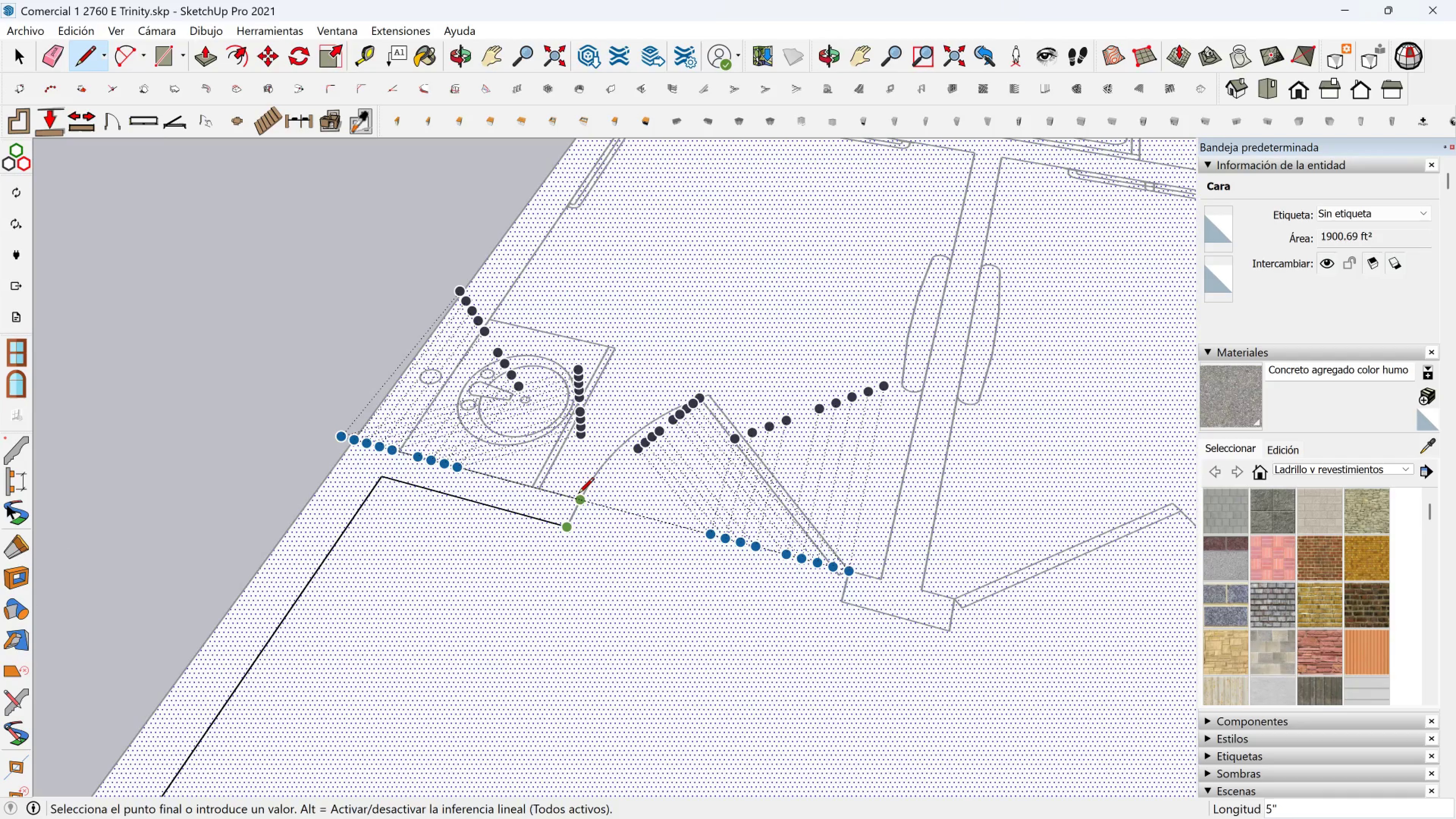 
left_click([578, 494])
 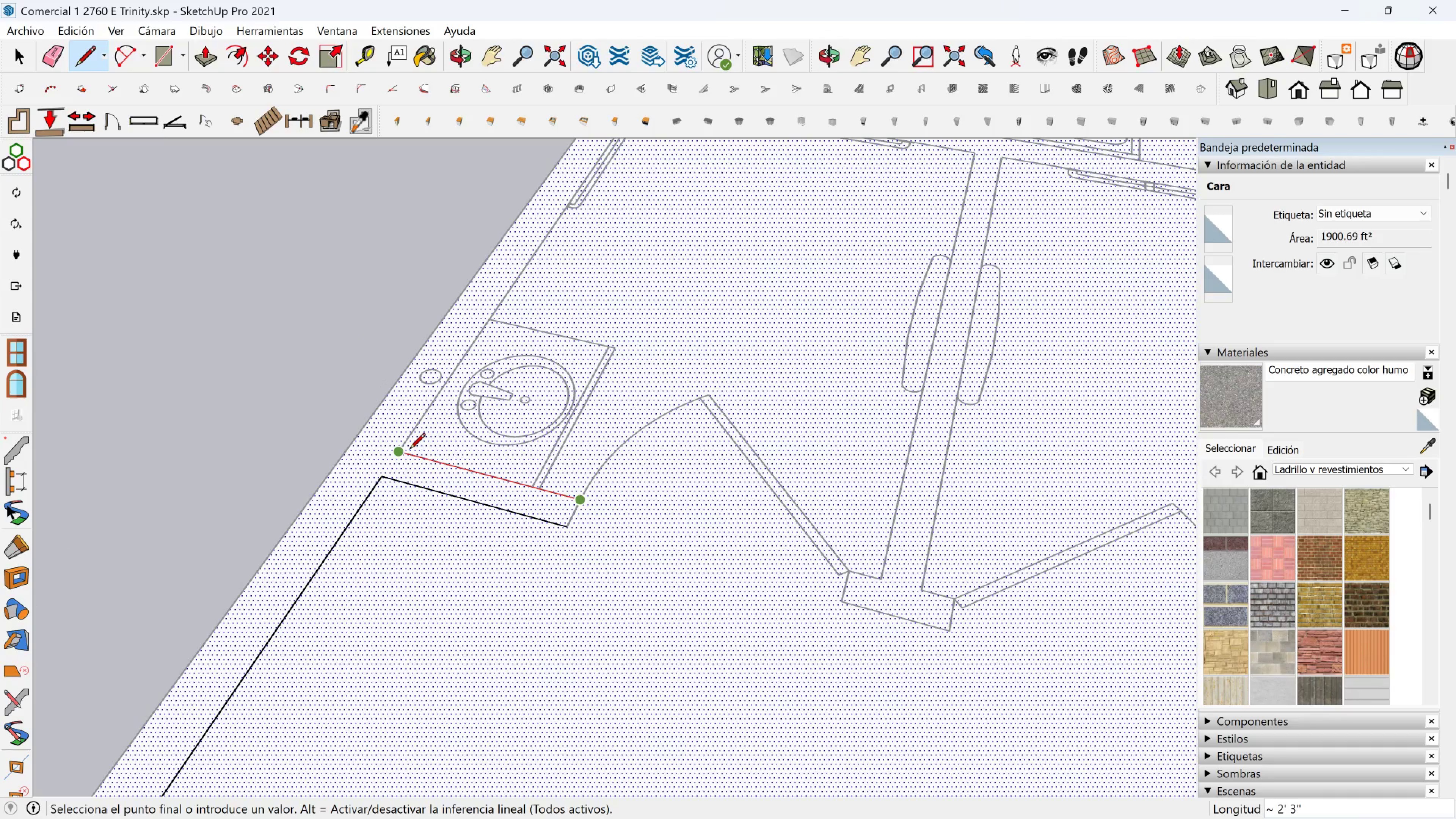 
left_click([410, 450])
 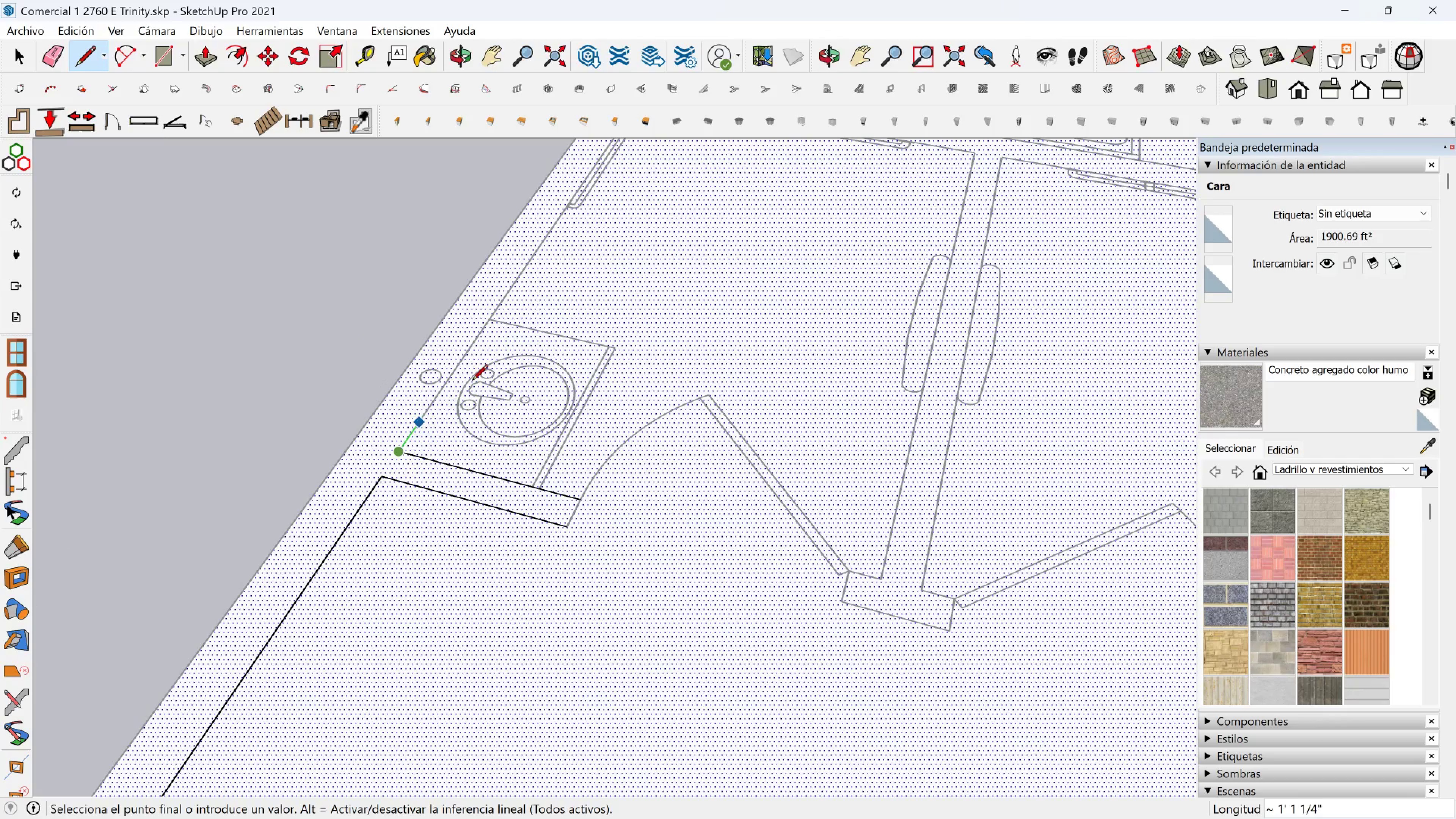 
scroll: coordinate [528, 304], scroll_direction: down, amount: 2.0
 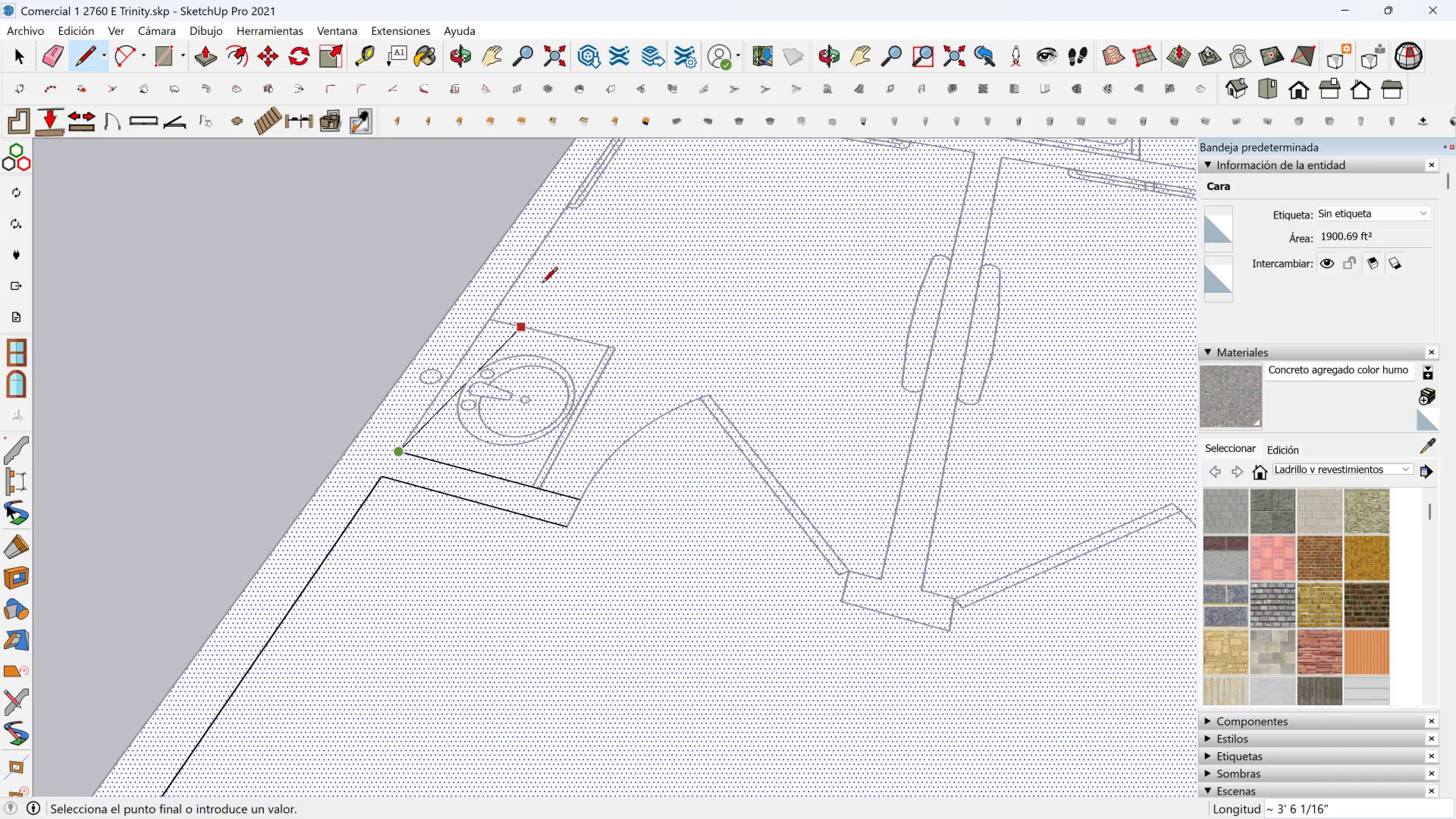 
hold_key(key=ShiftLeft, duration=1.09)
scroll: coordinate [584, 347], scroll_direction: down, amount: 1.0
 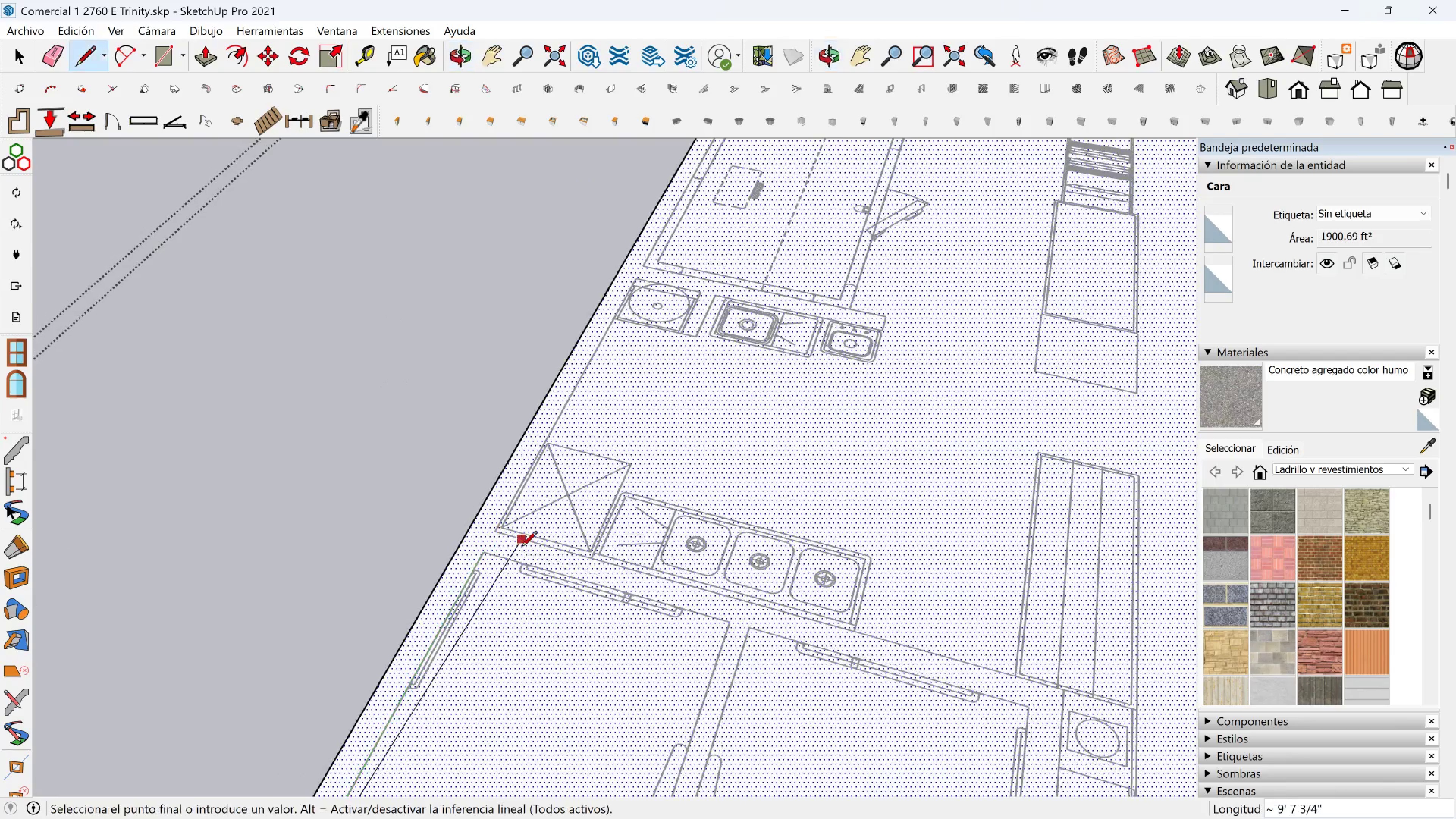 
scroll: coordinate [513, 557], scroll_direction: up, amount: 4.0
 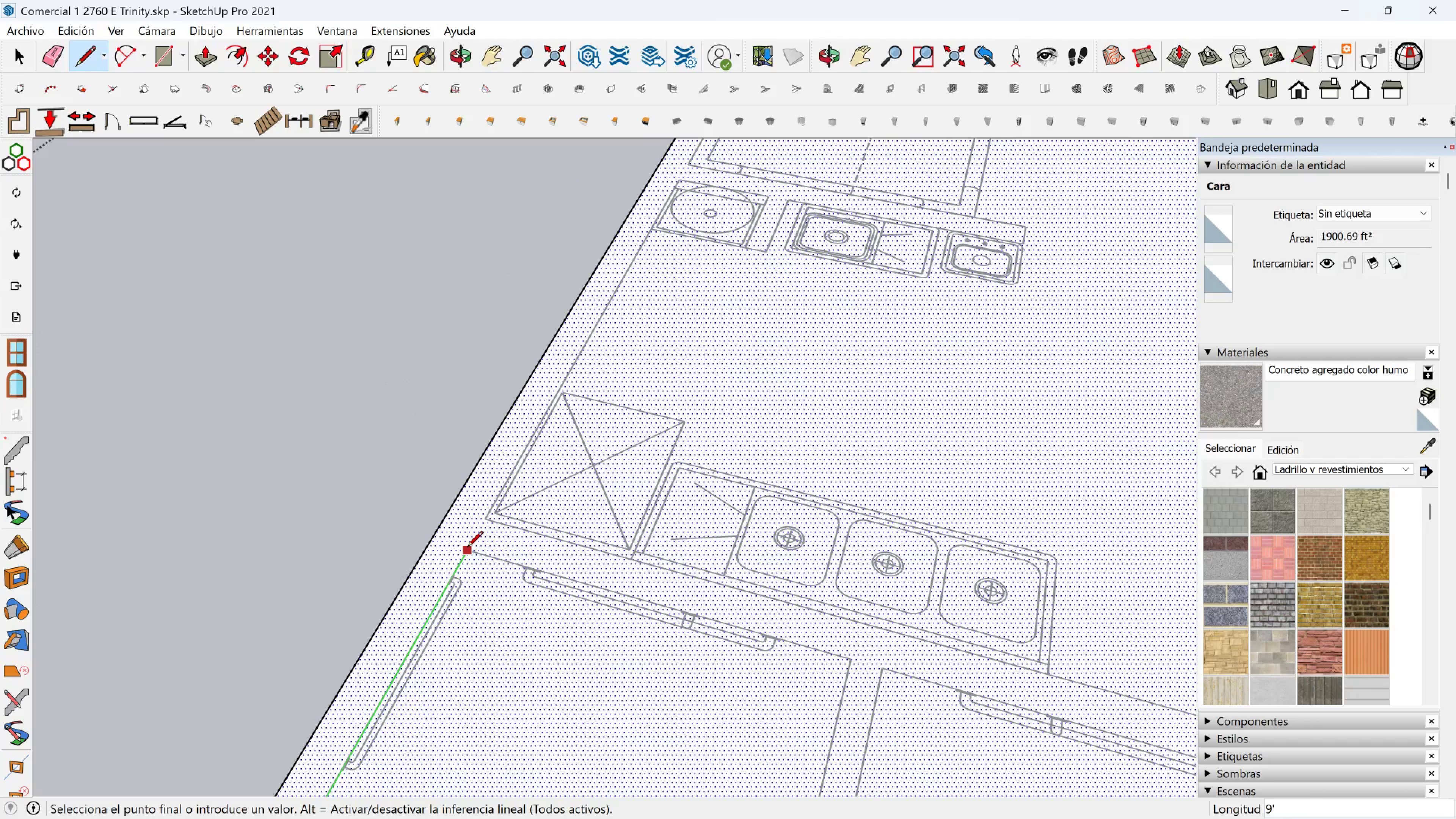 
left_click([467, 548])
 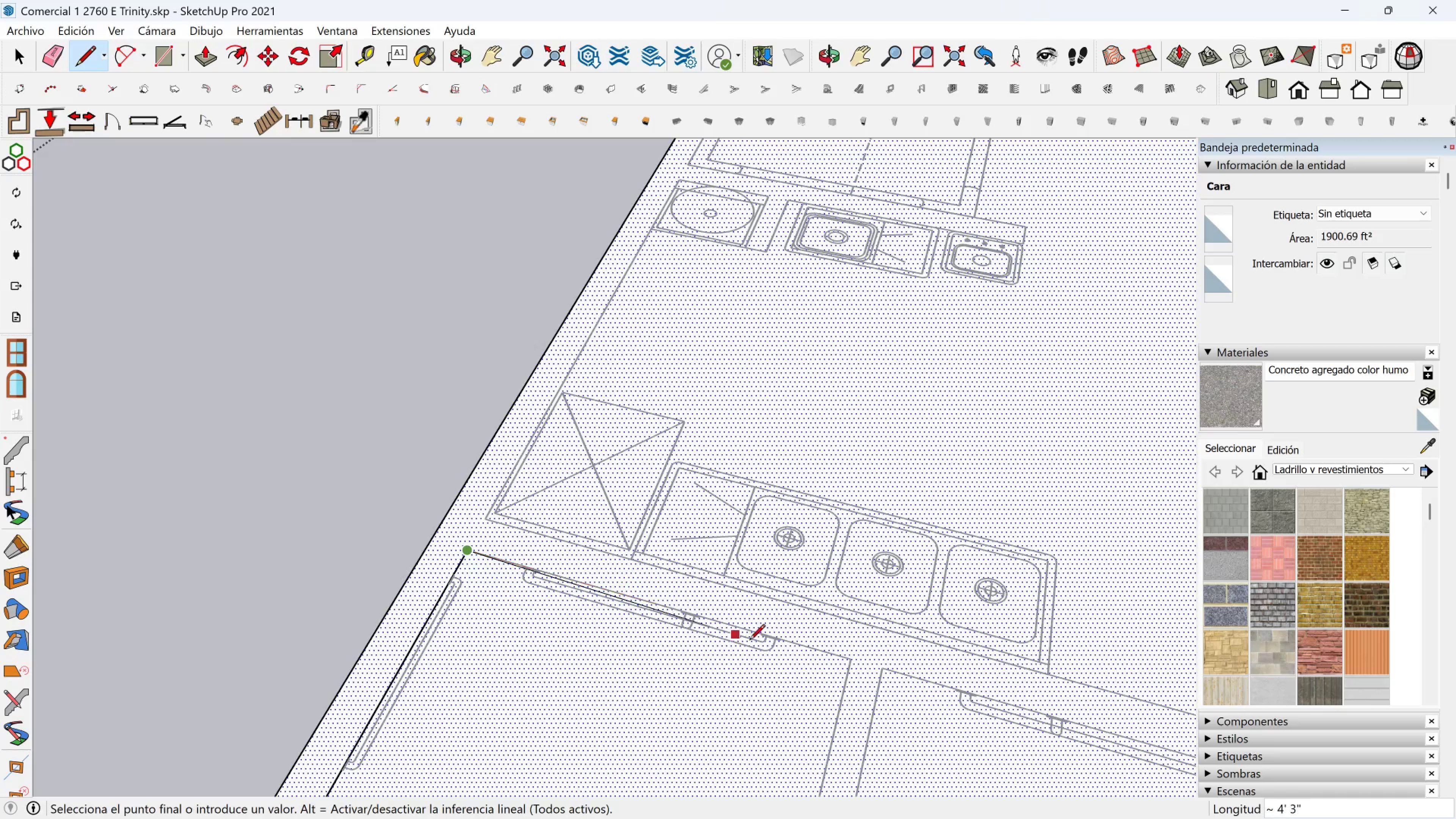 
hold_key(key=ShiftLeft, duration=0.43)
 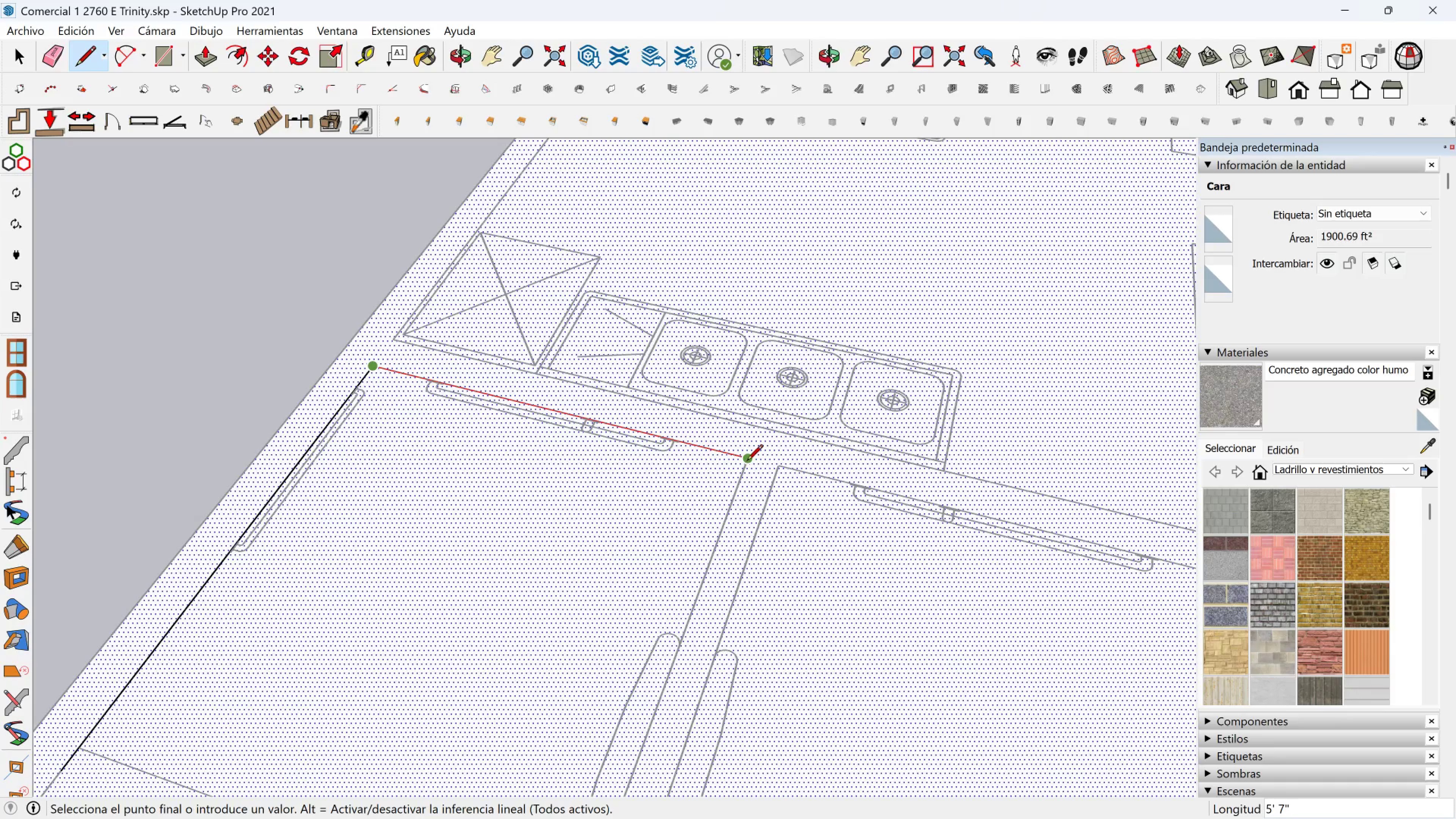 
left_click([747, 461])
 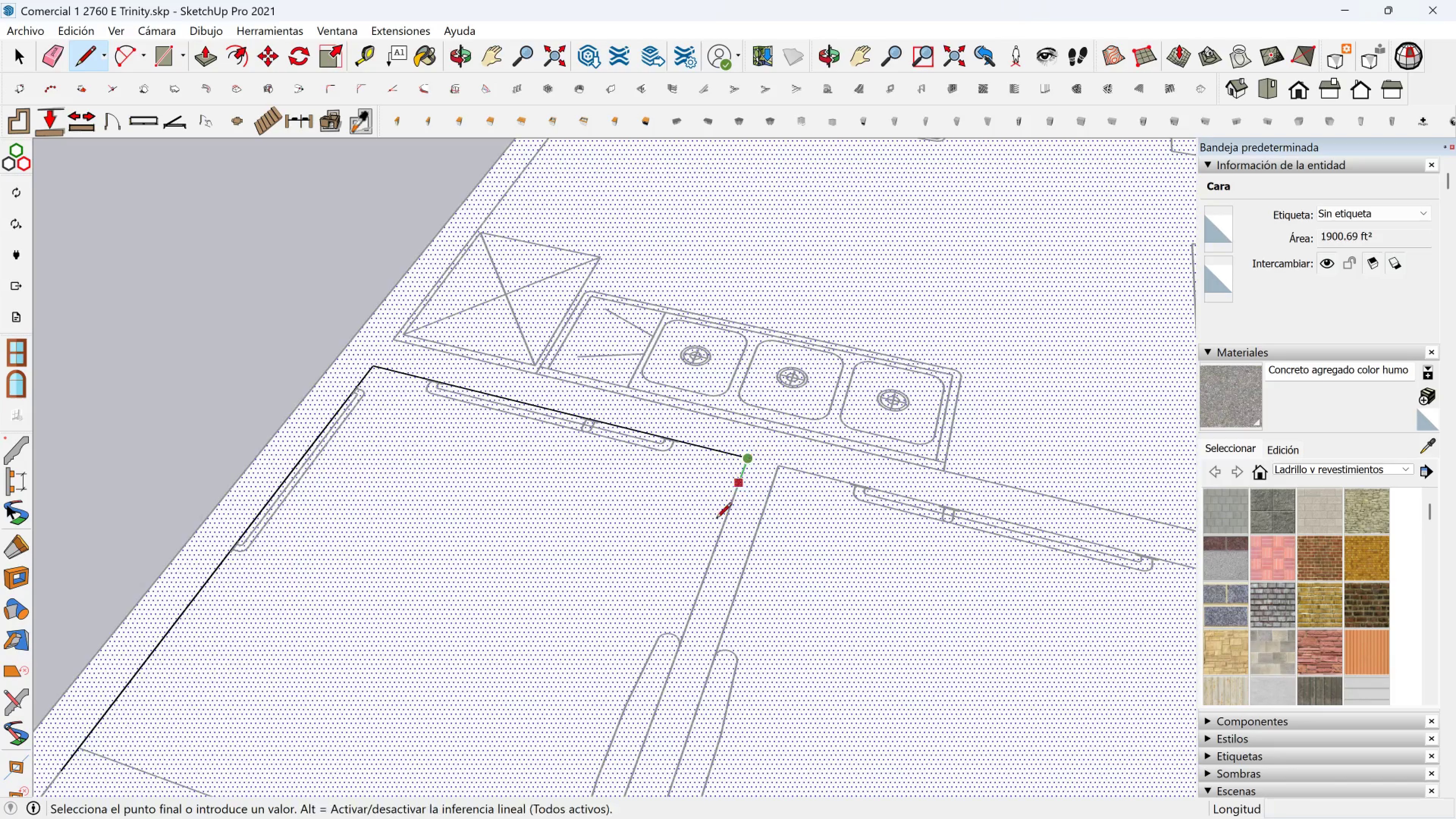 
scroll: coordinate [701, 548], scroll_direction: down, amount: 3.0
 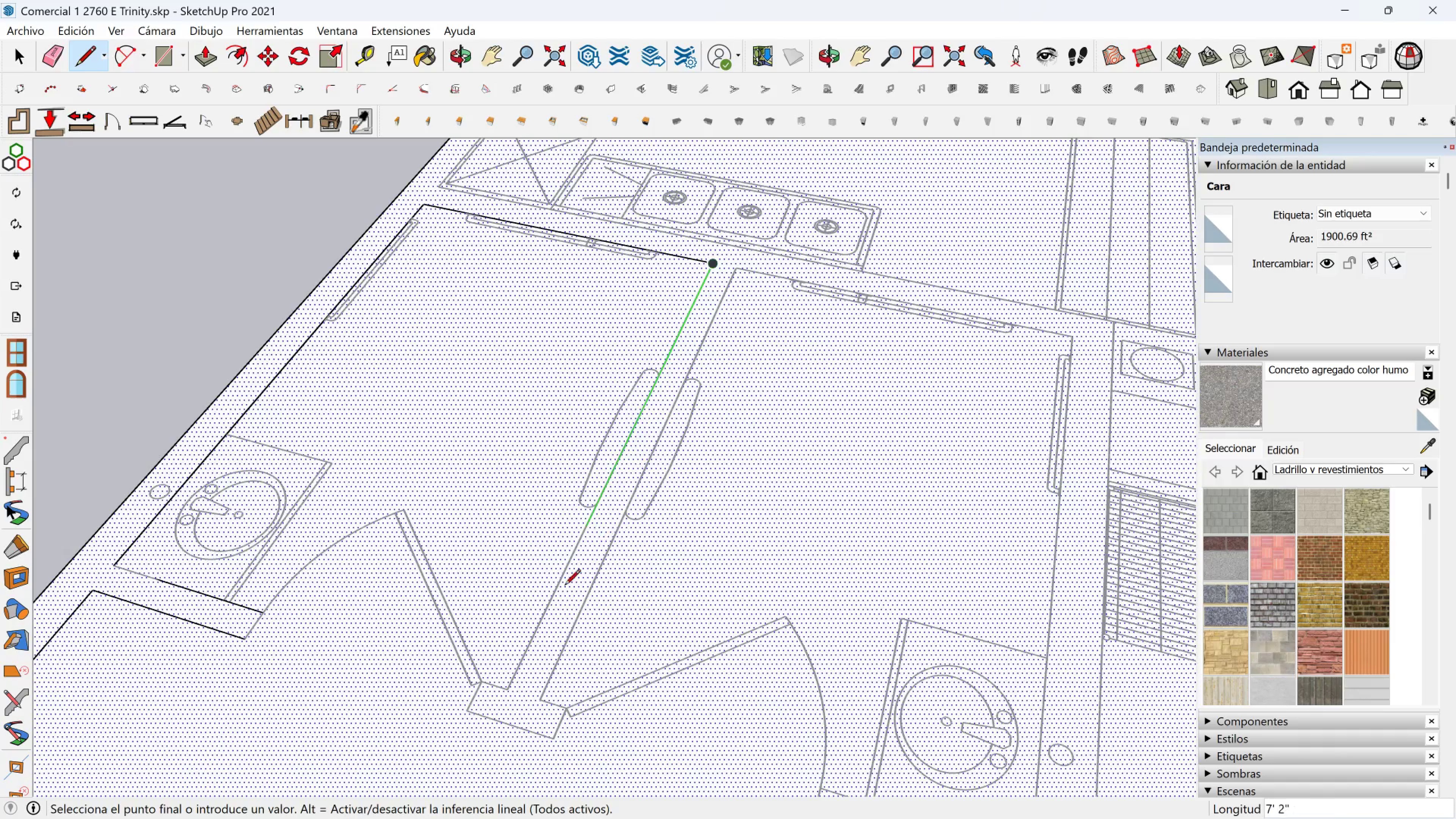 
hold_key(key=ShiftLeft, duration=0.41)
 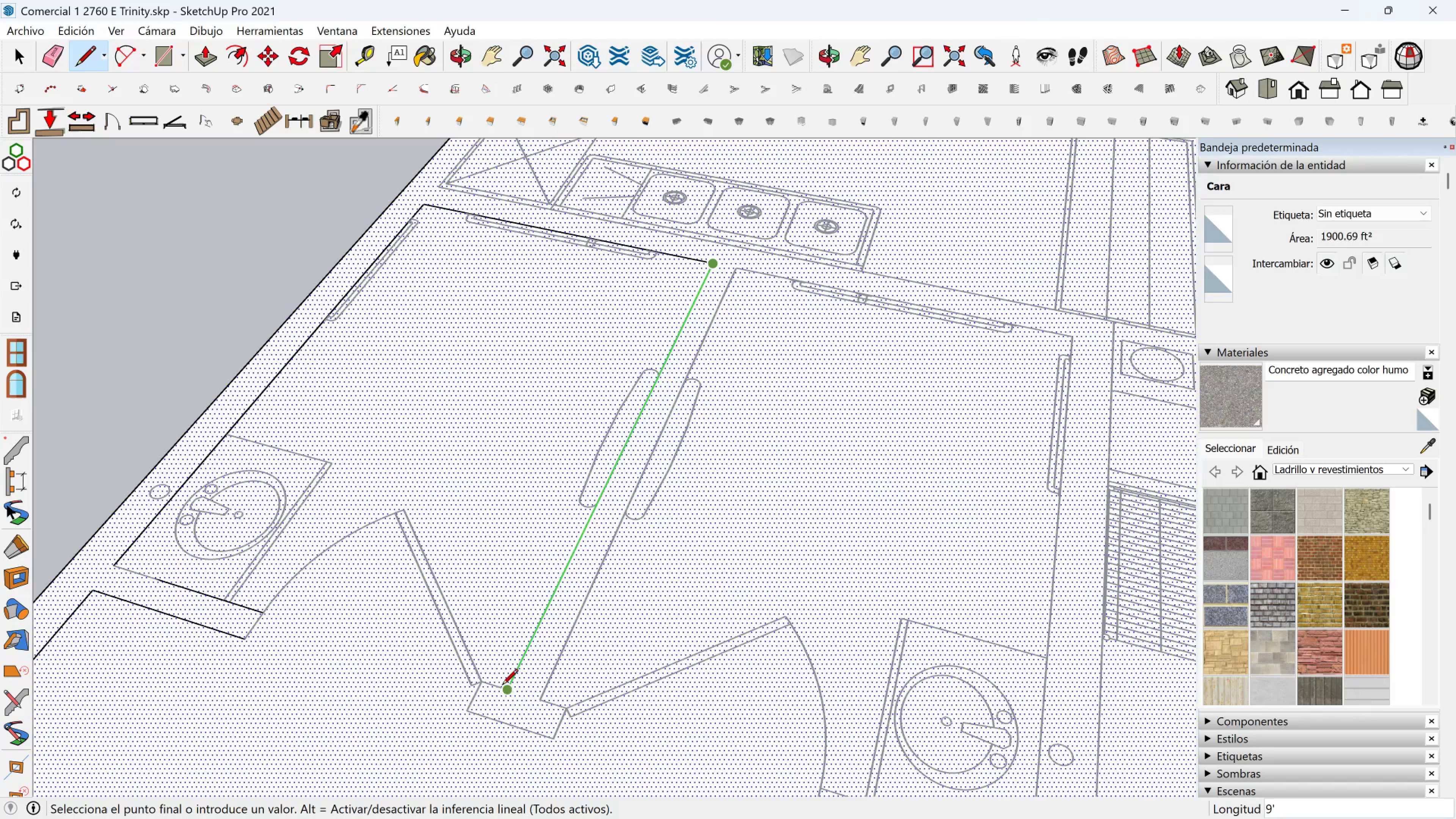 
left_click([510, 688])
 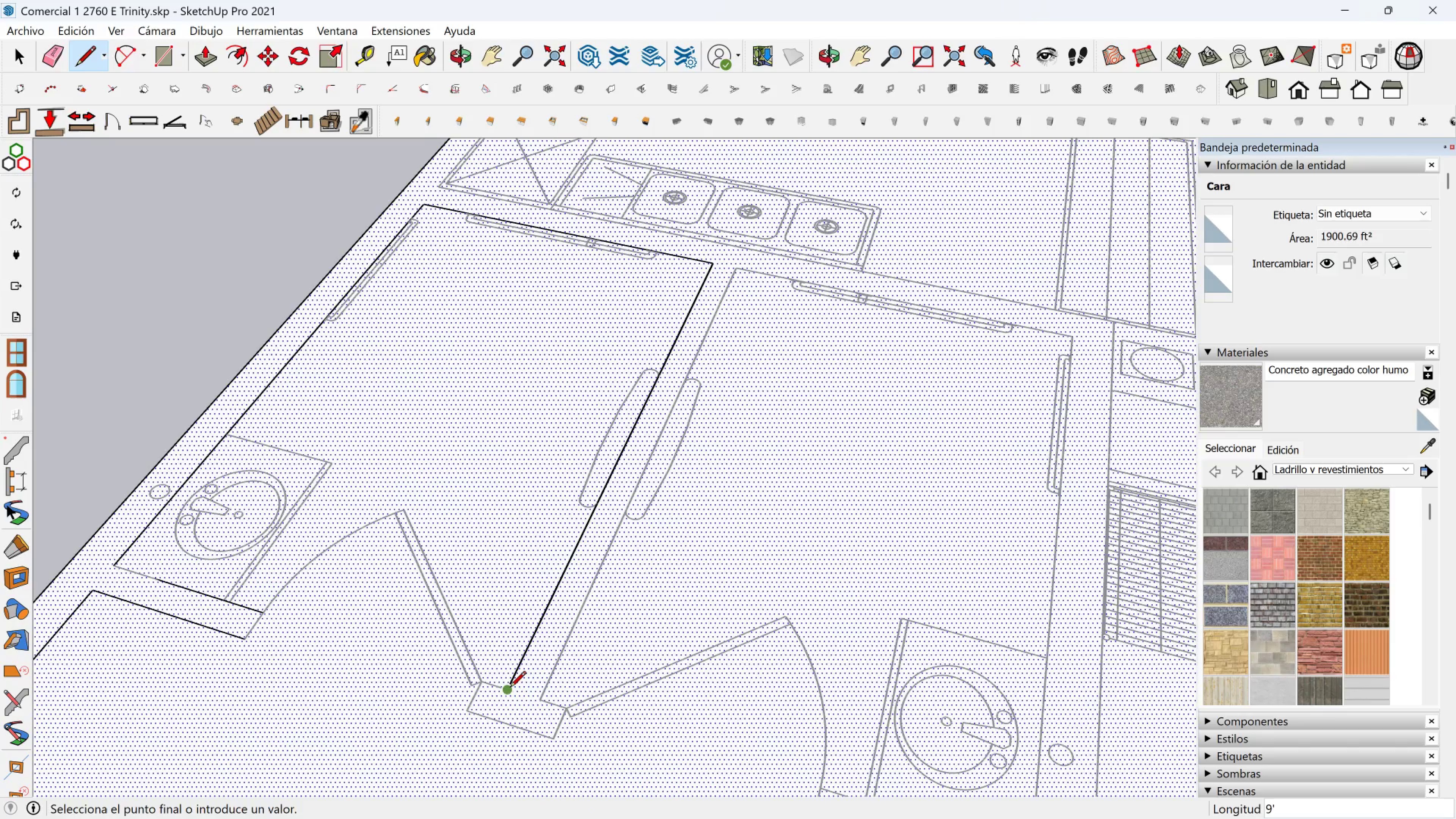 
key(Shift+ShiftLeft)
 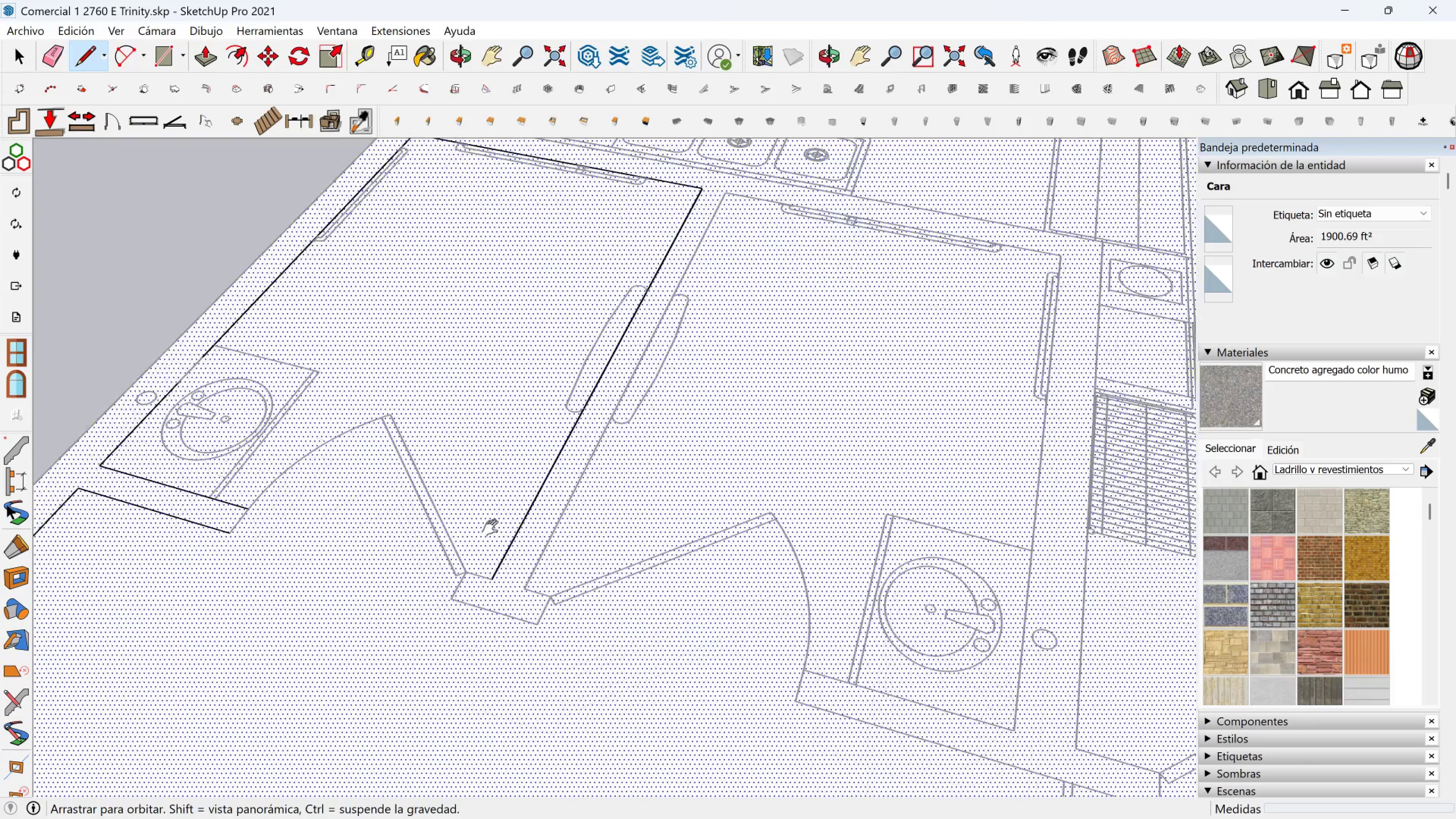 
scroll: coordinate [466, 524], scroll_direction: up, amount: 2.0
 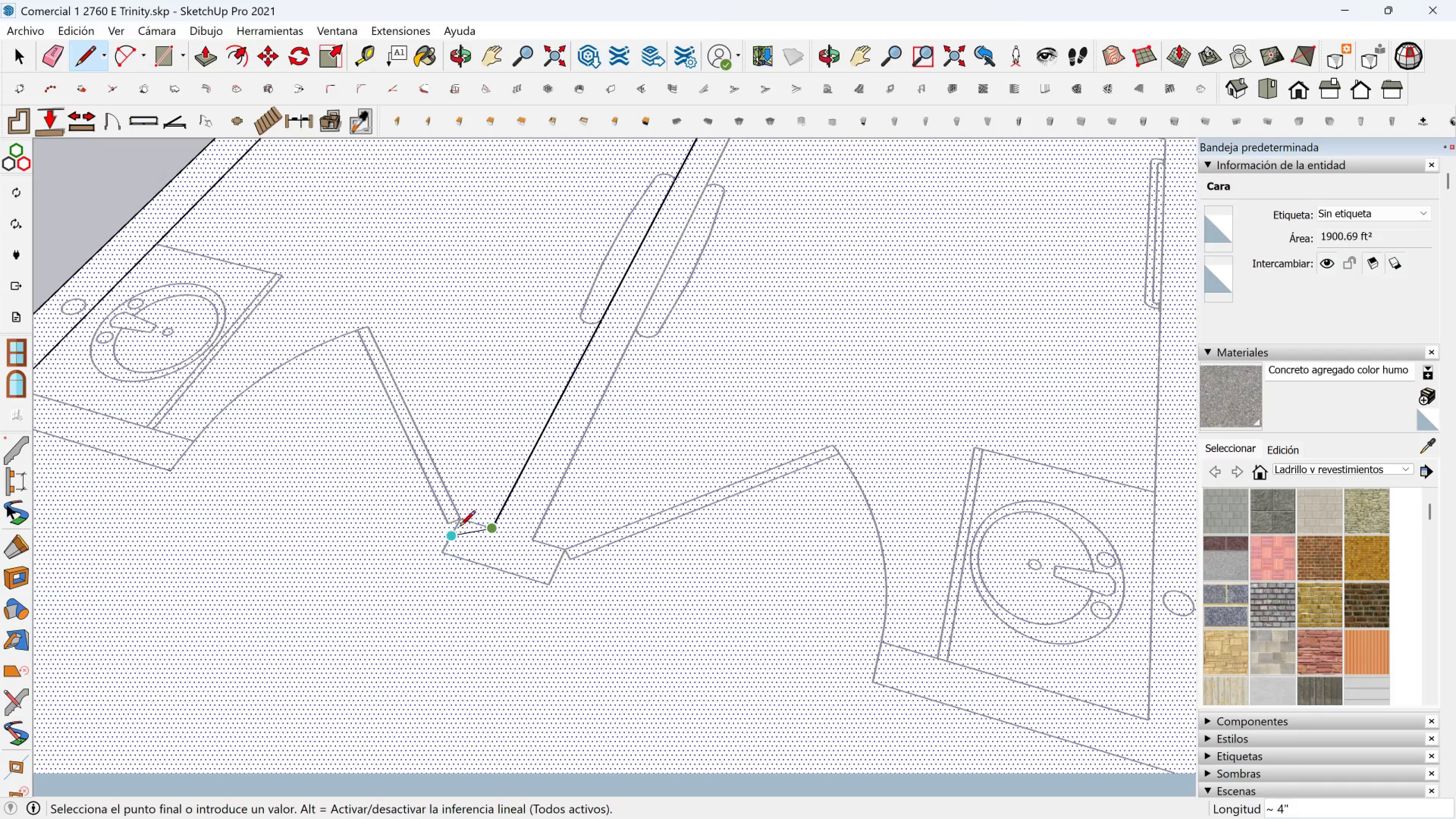 
left_click([464, 518])
 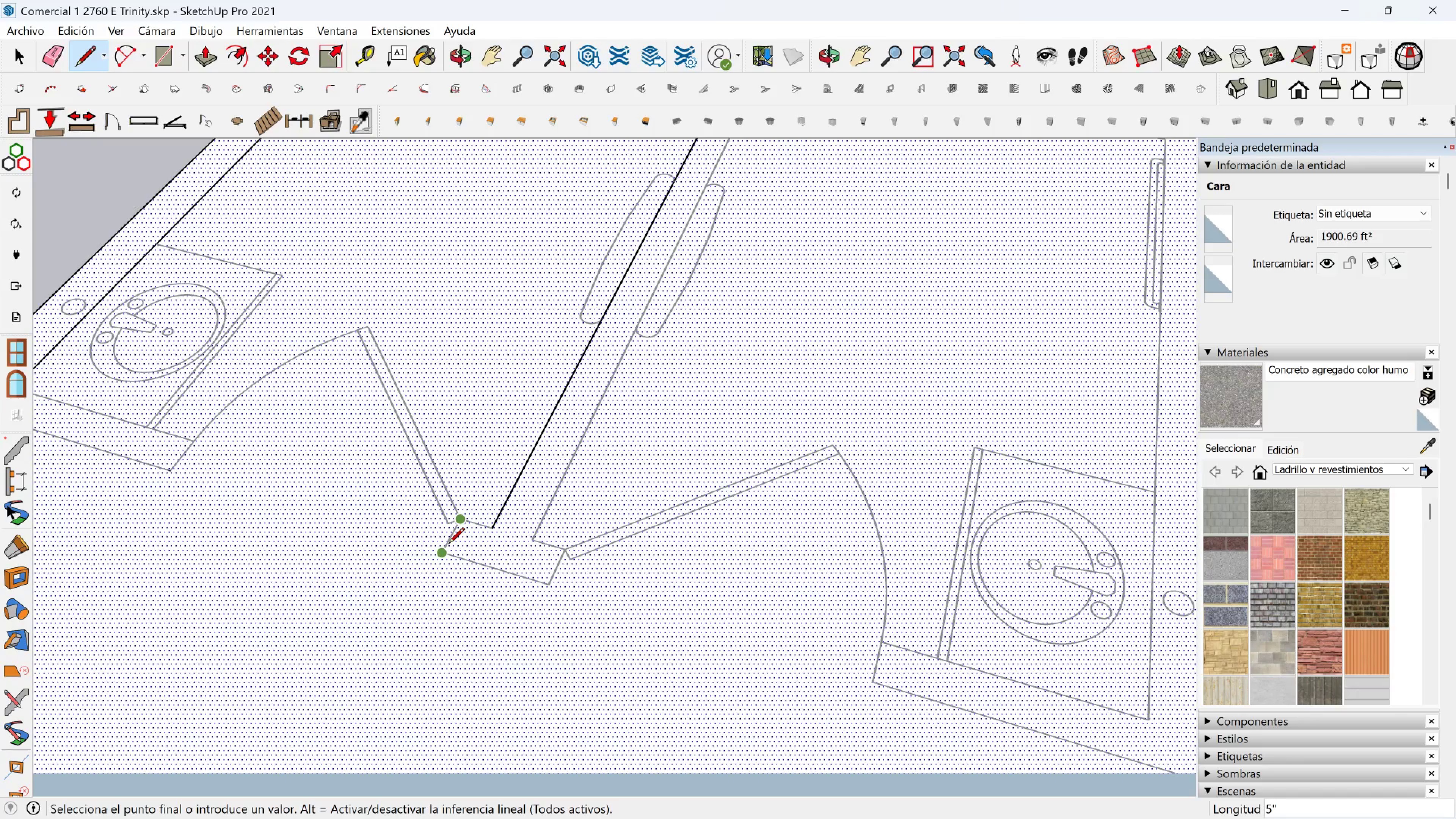 
left_click([449, 544])
 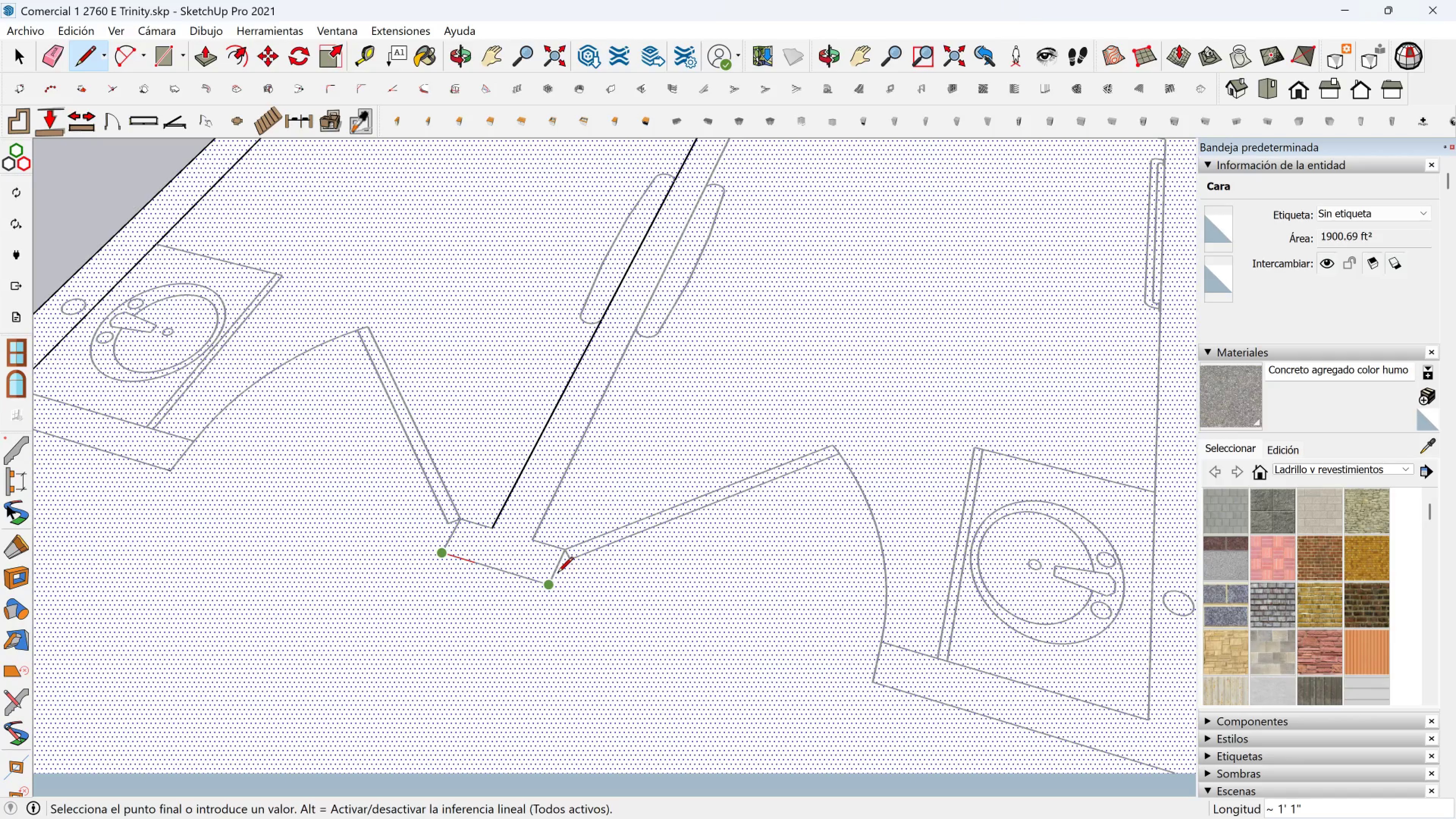 
left_click([557, 574])
 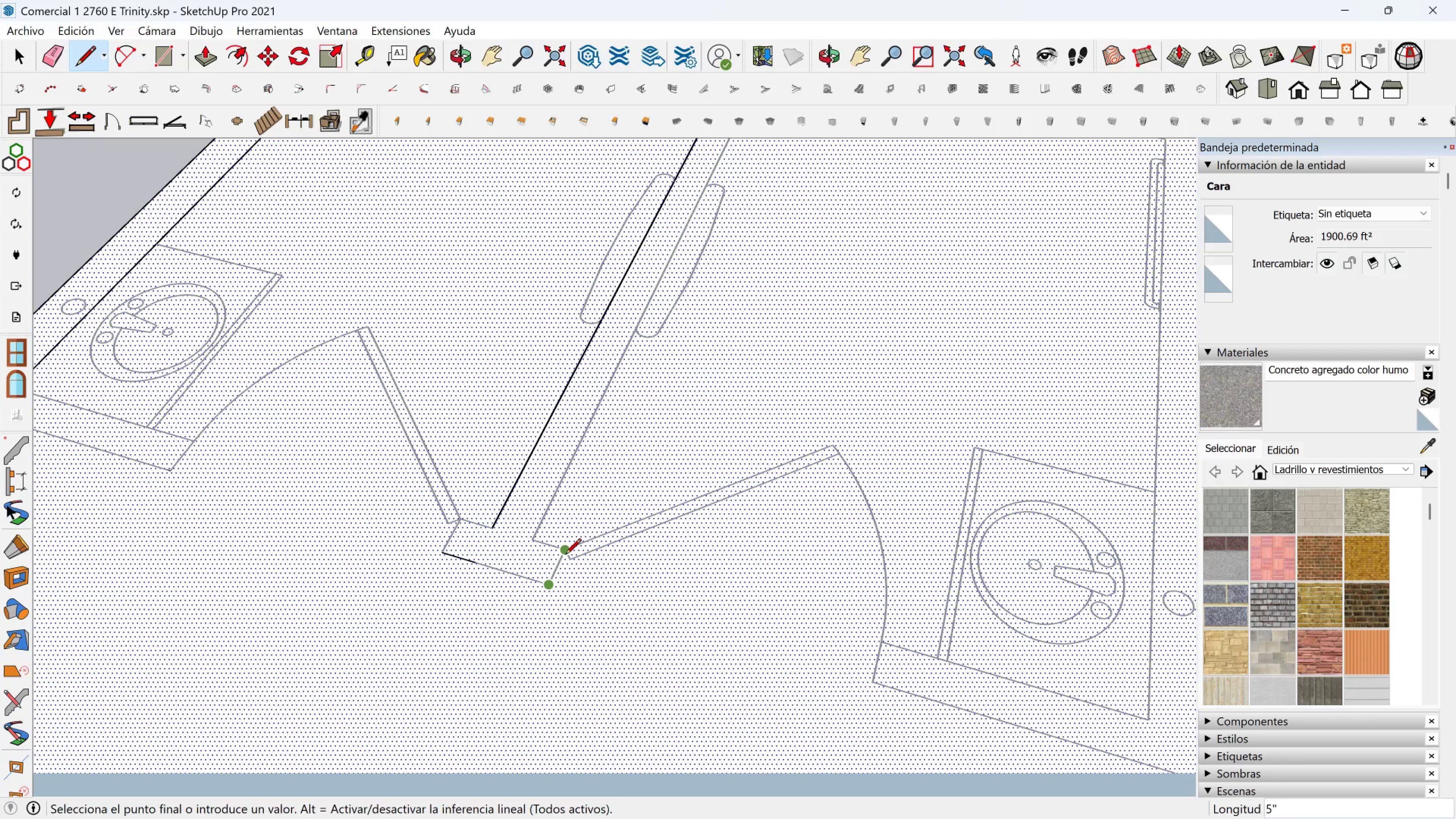 
left_click([565, 555])
 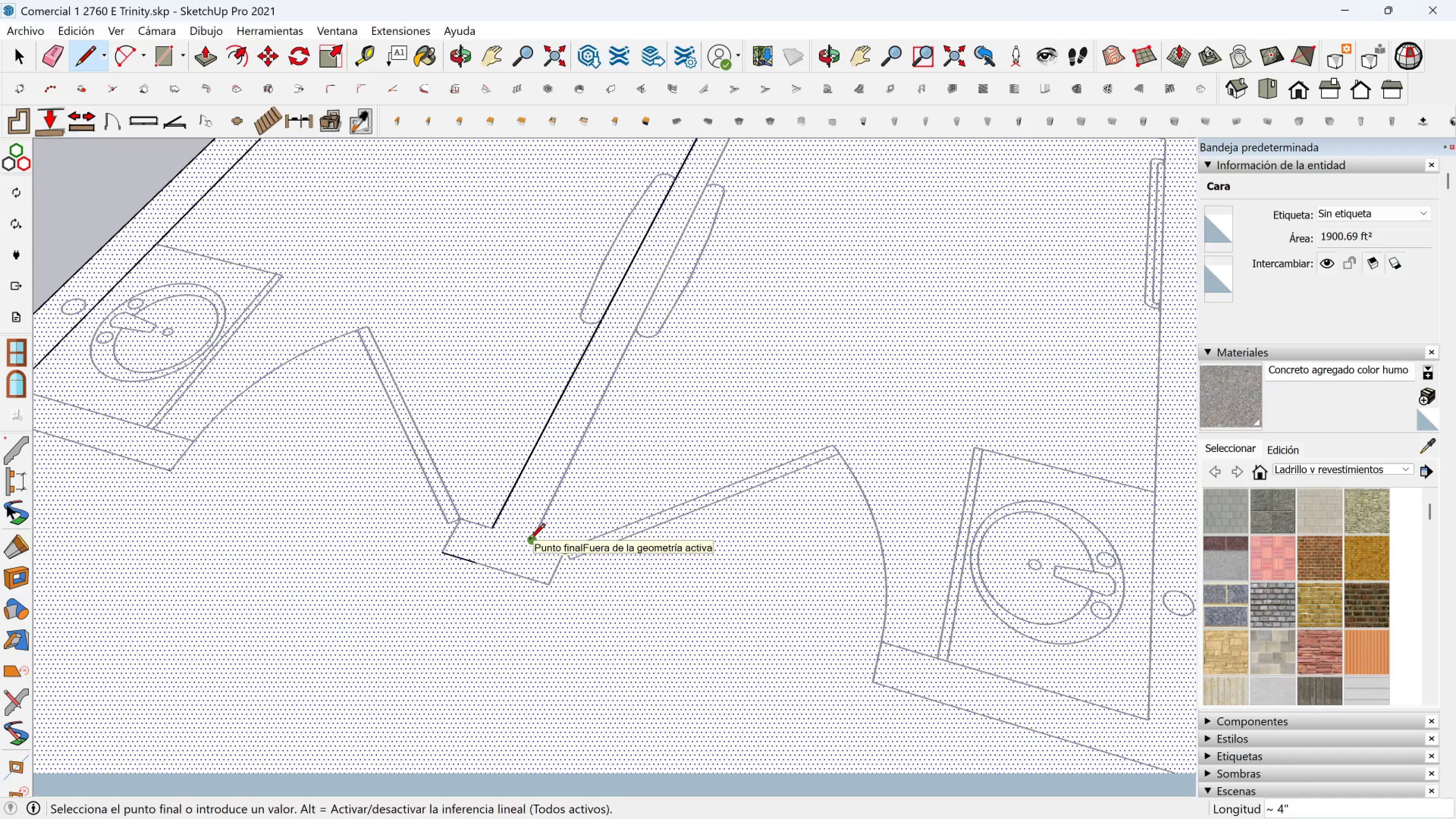 
left_click([529, 540])
 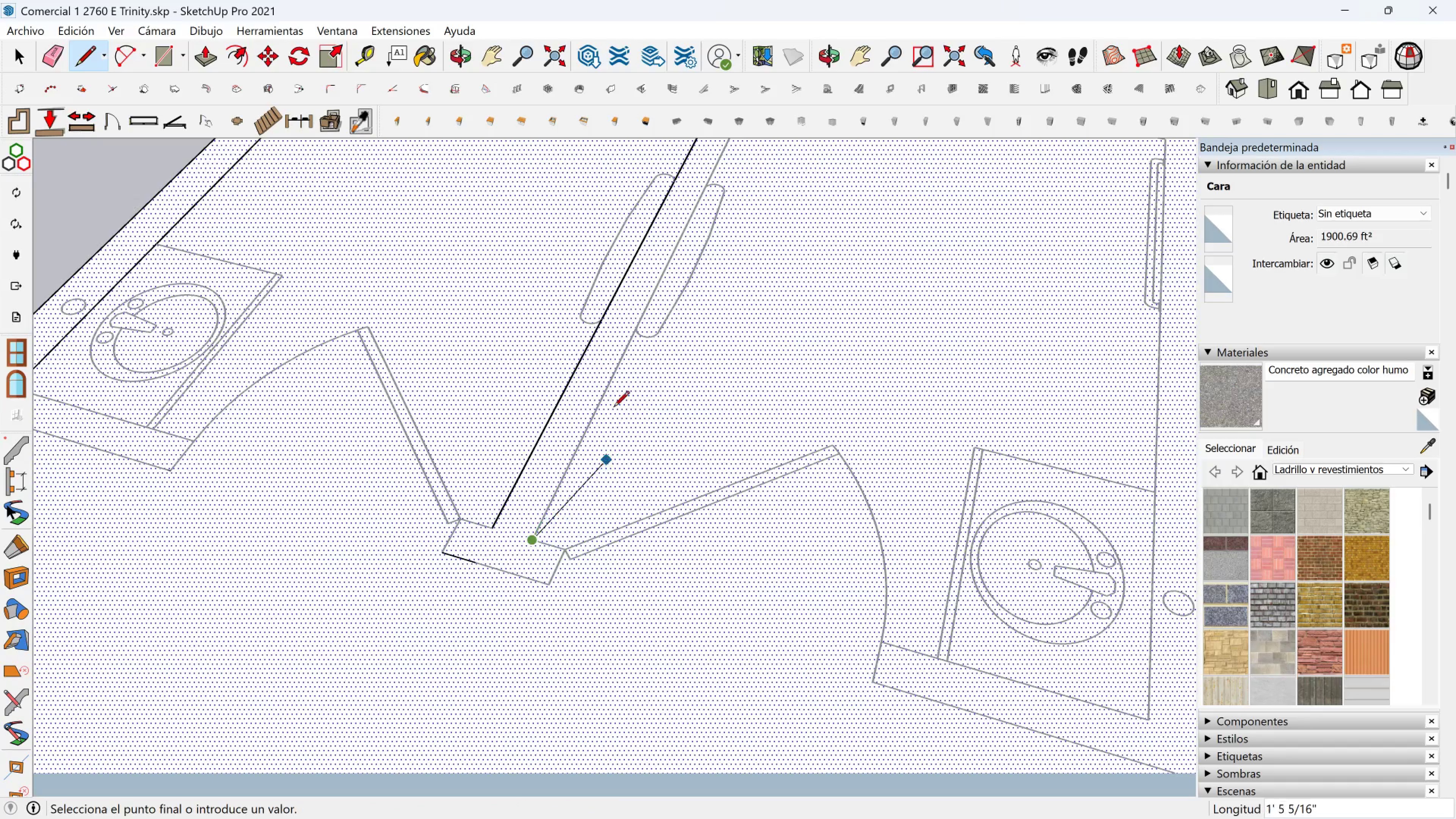 
hold_key(key=ShiftLeft, duration=0.53)
scroll: coordinate [613, 408], scroll_direction: down, amount: 1.0
 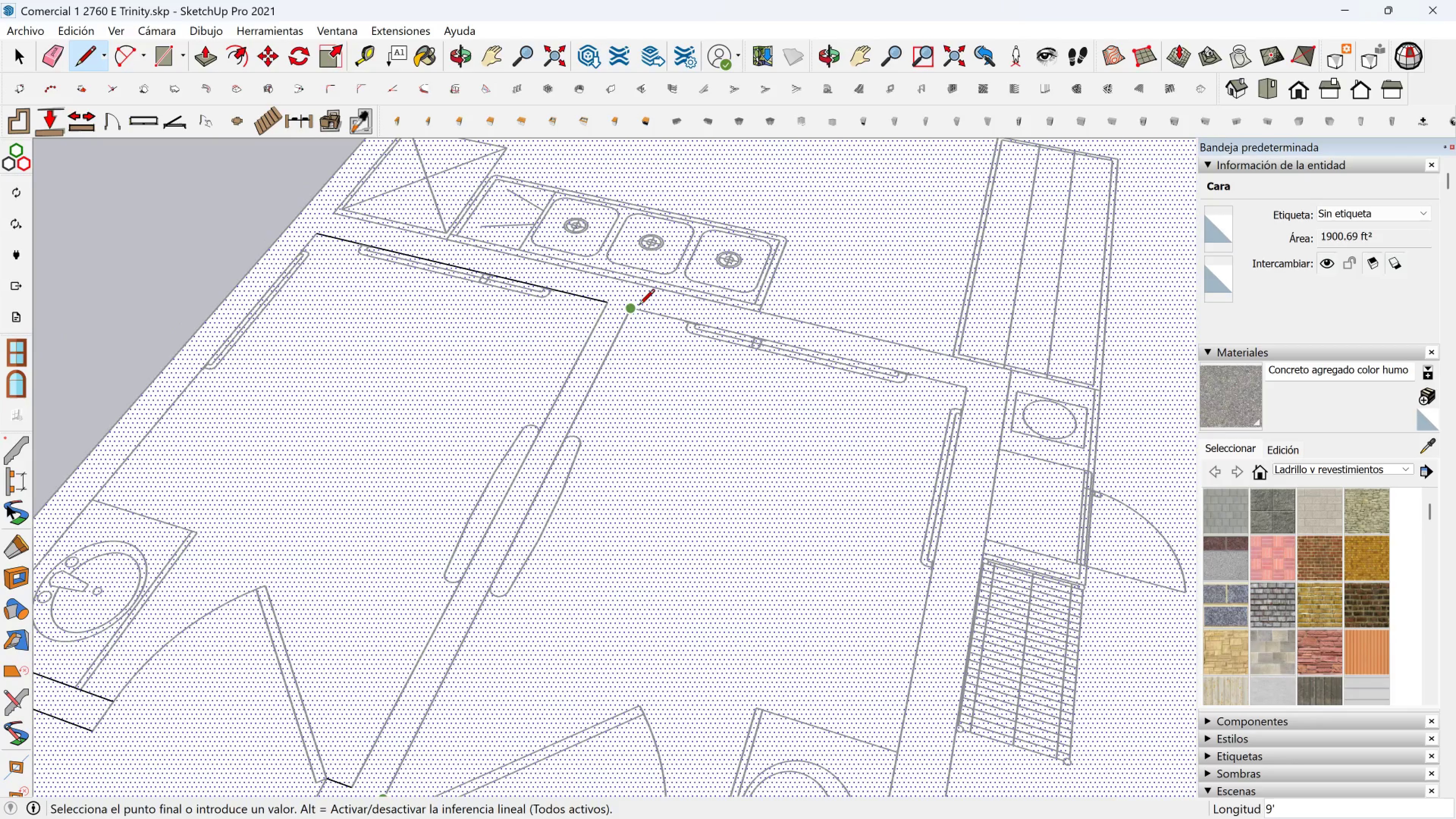 
left_click([639, 305])
 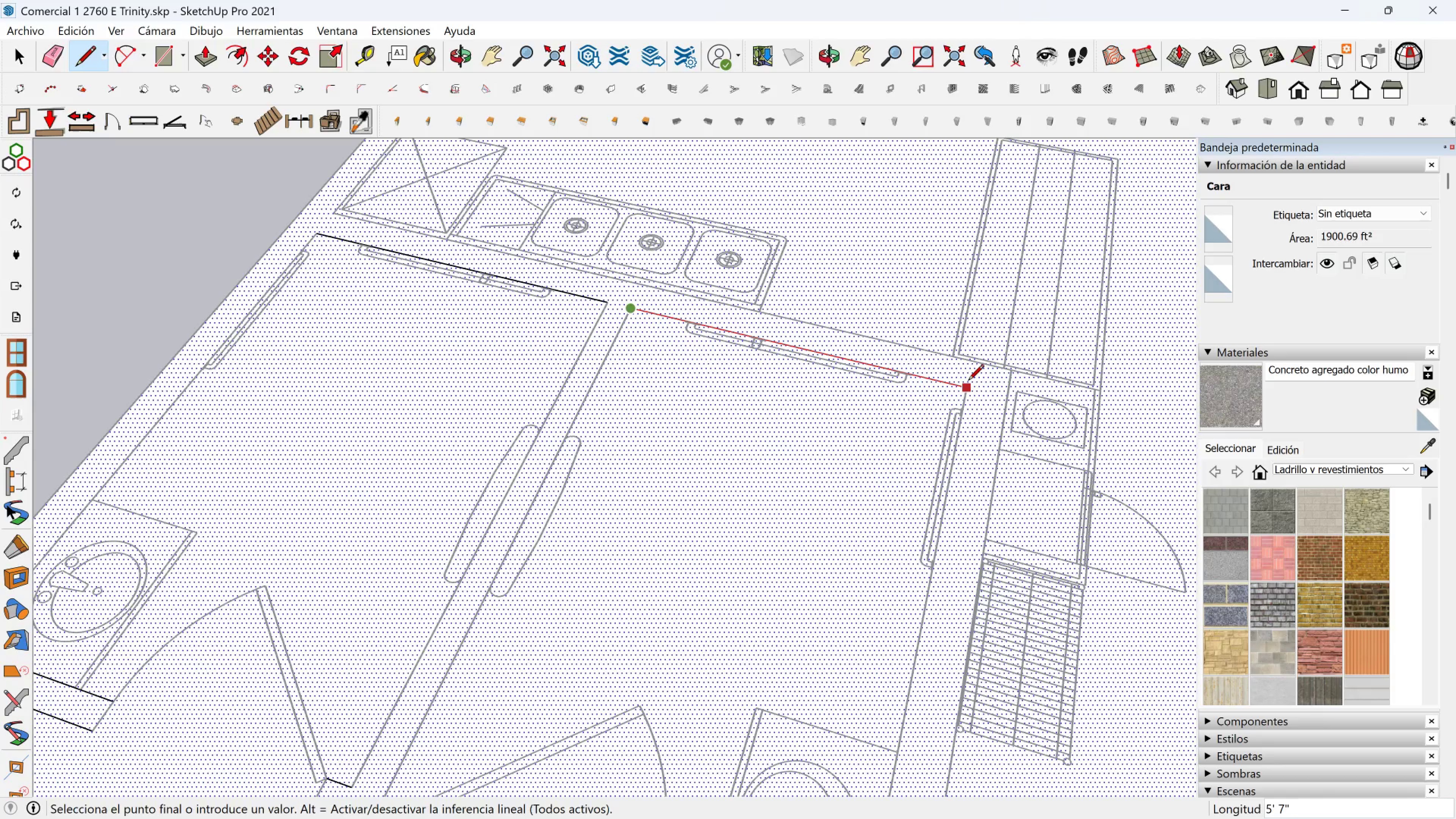 
left_click([964, 381])
 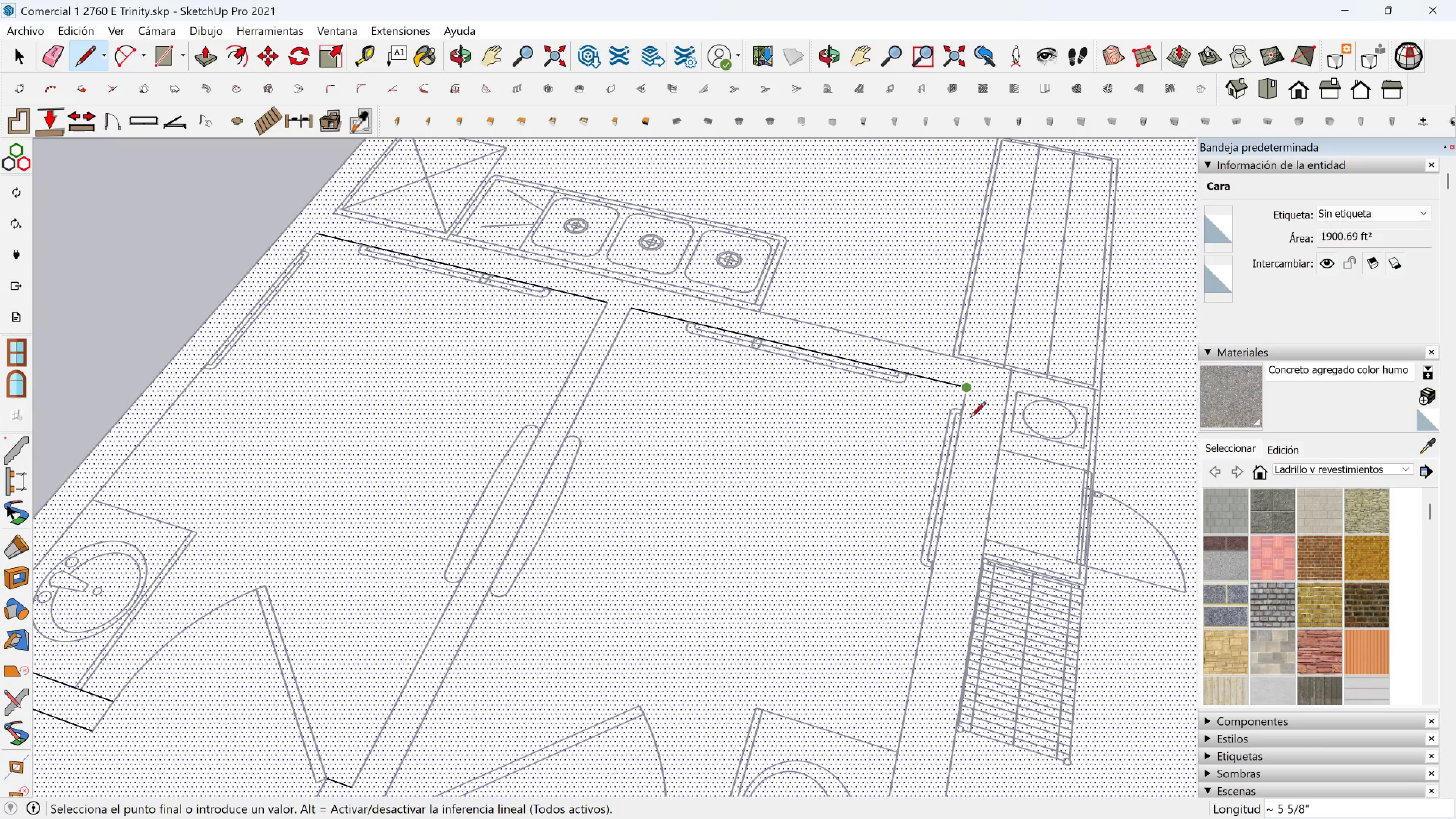 
scroll: coordinate [958, 512], scroll_direction: down, amount: 2.0
 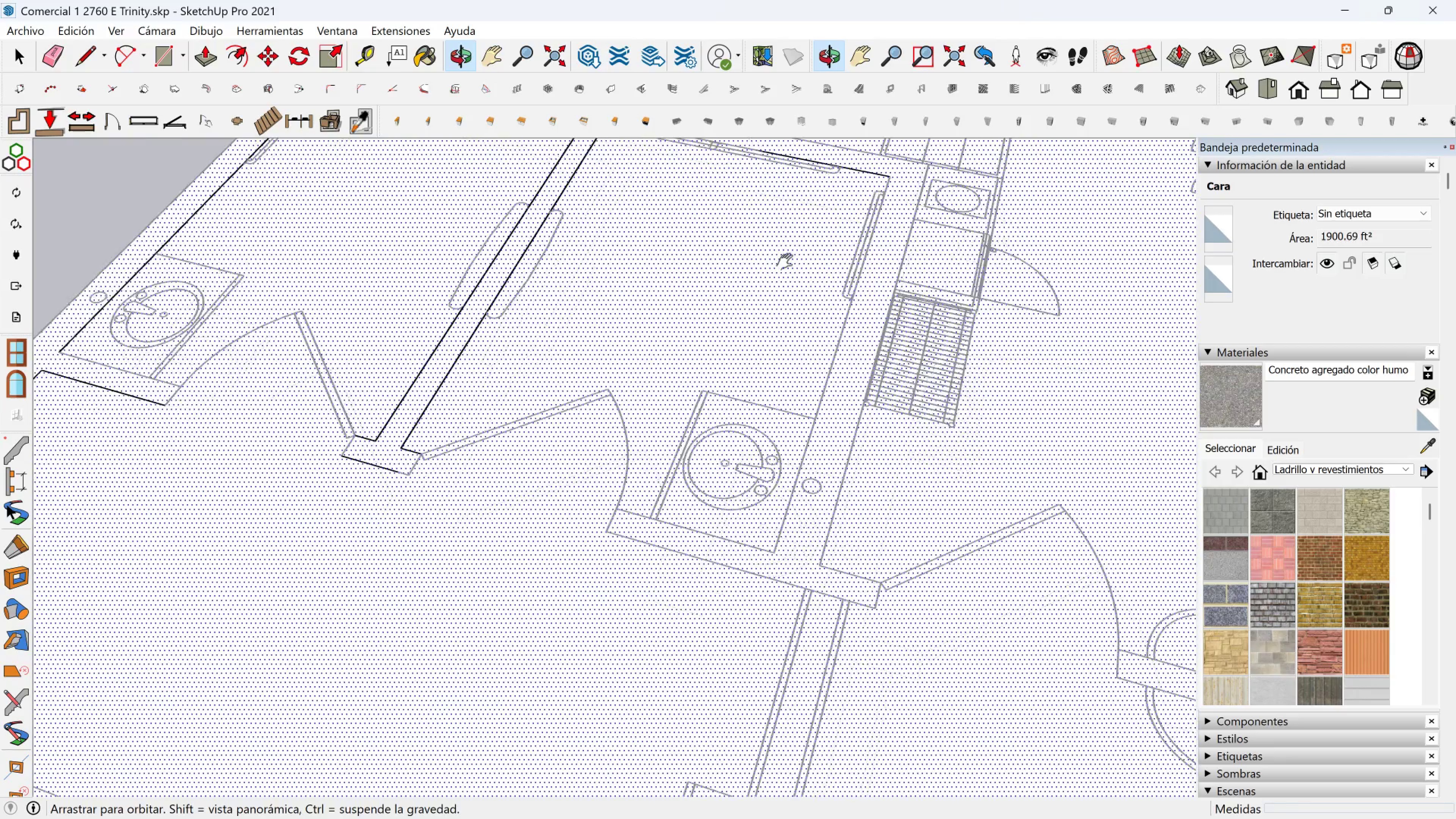 
hold_key(key=ShiftLeft, duration=0.66)
 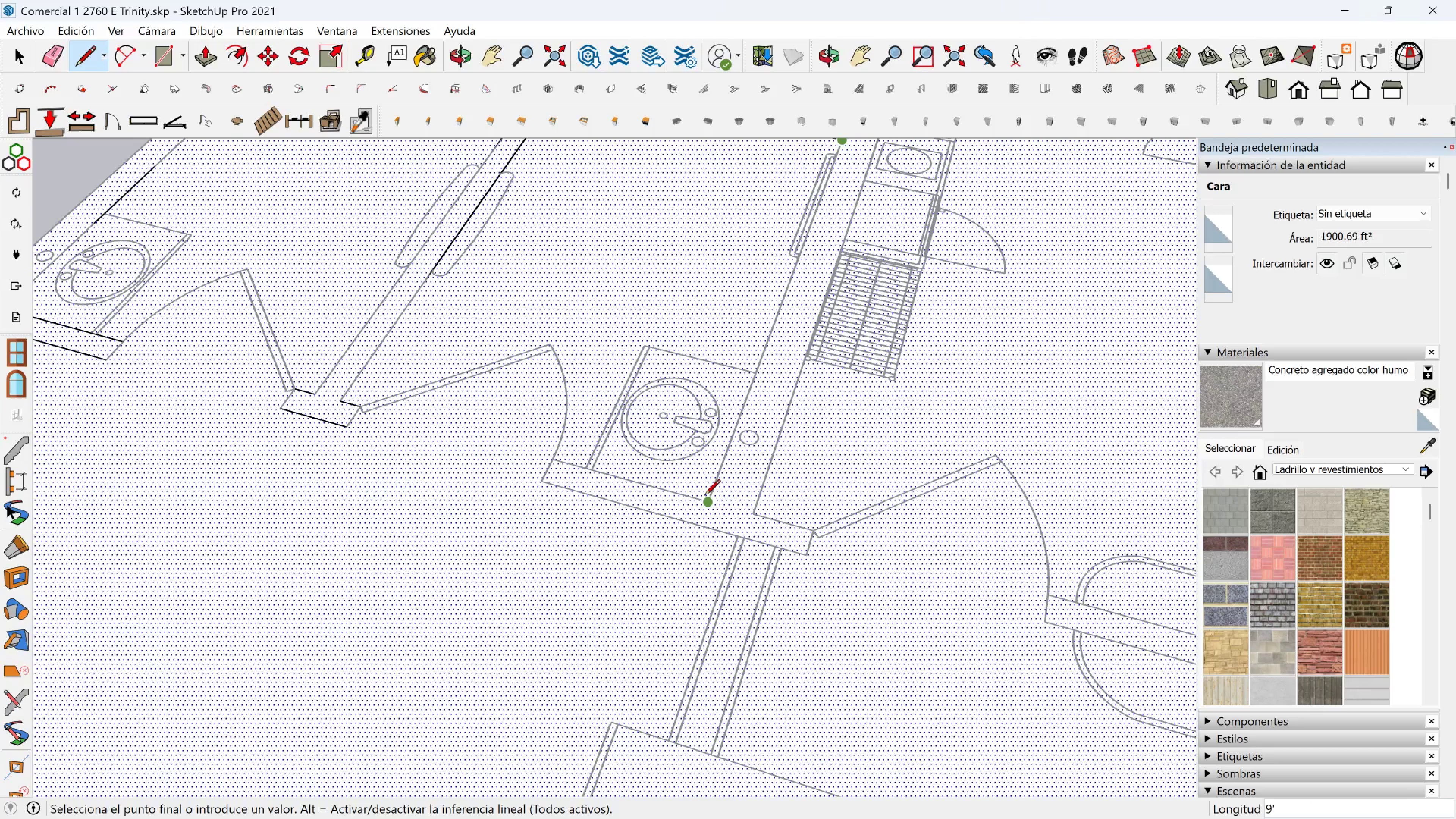 
left_click([704, 497])
 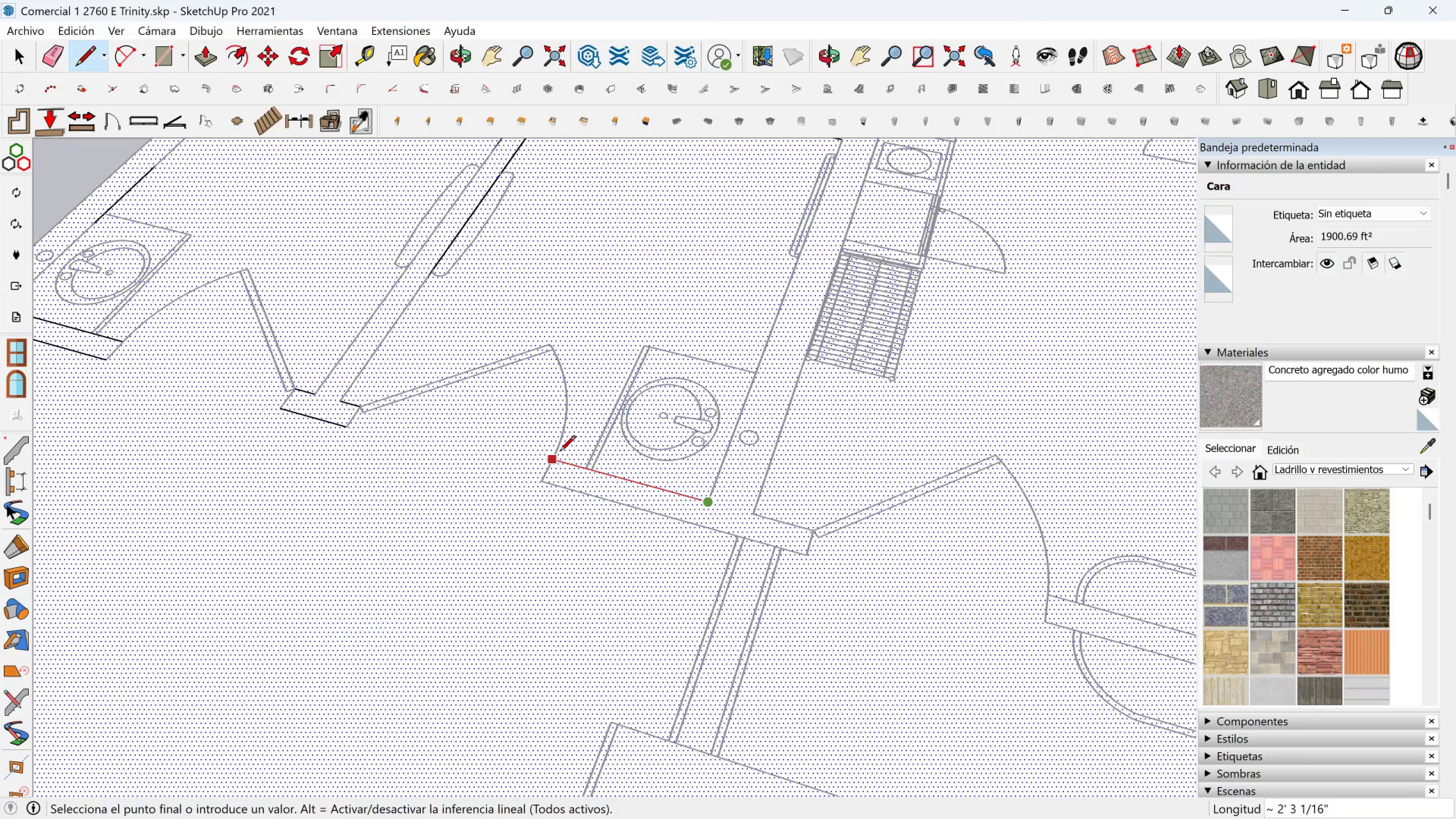 
left_click([559, 452])
 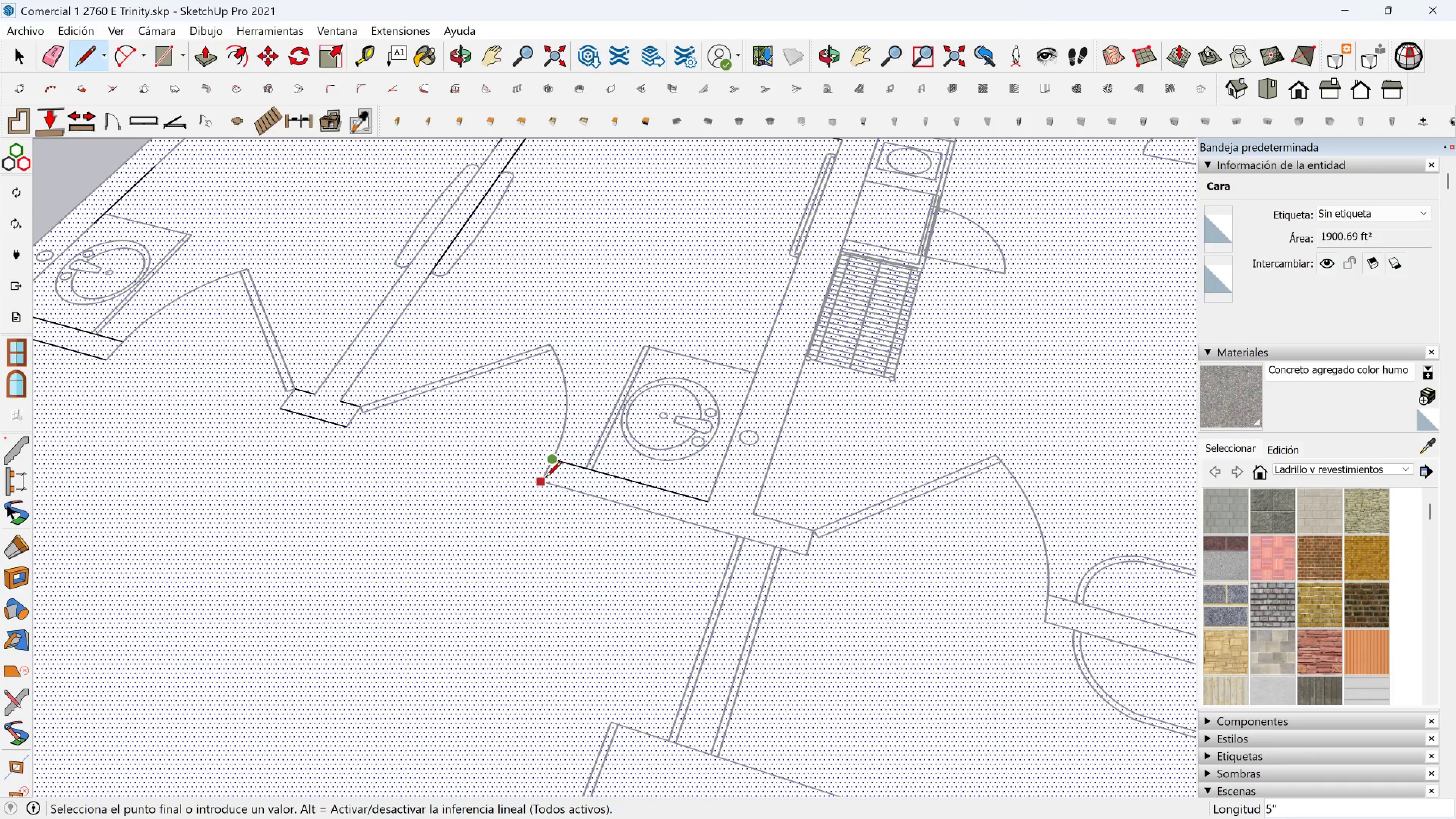 
left_click([546, 478])
 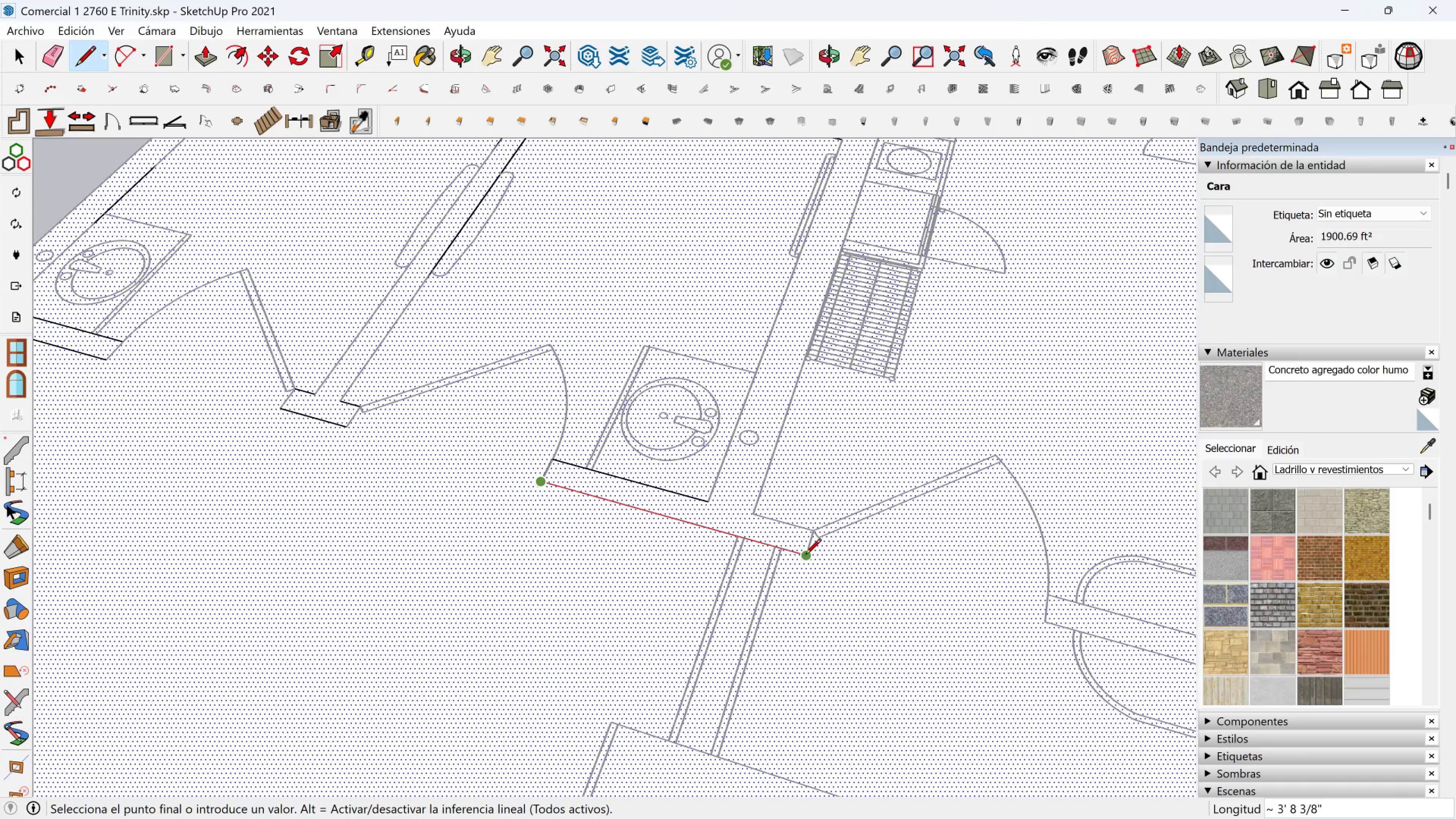 
left_click([805, 555])
 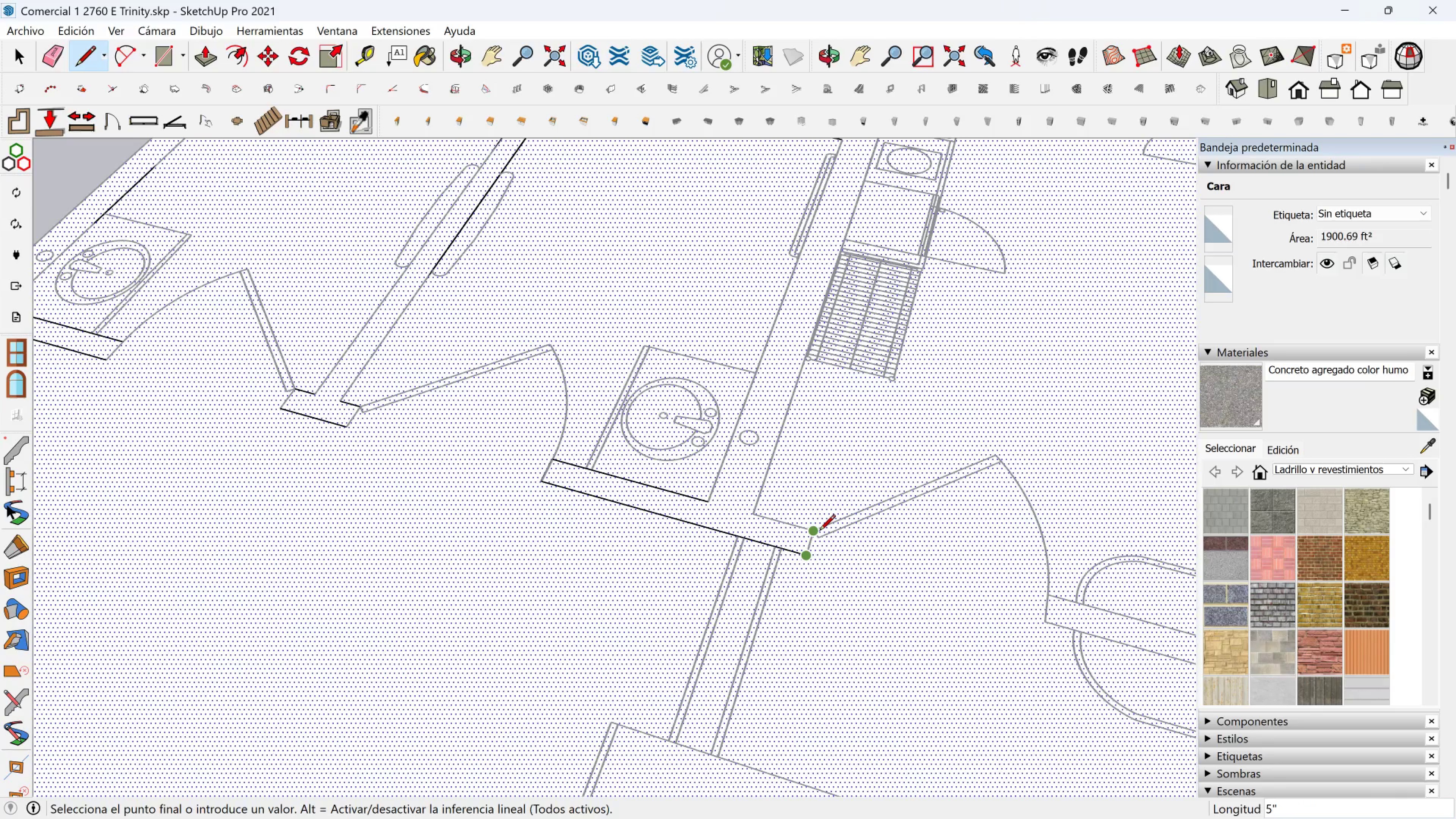 
left_click([819, 532])
 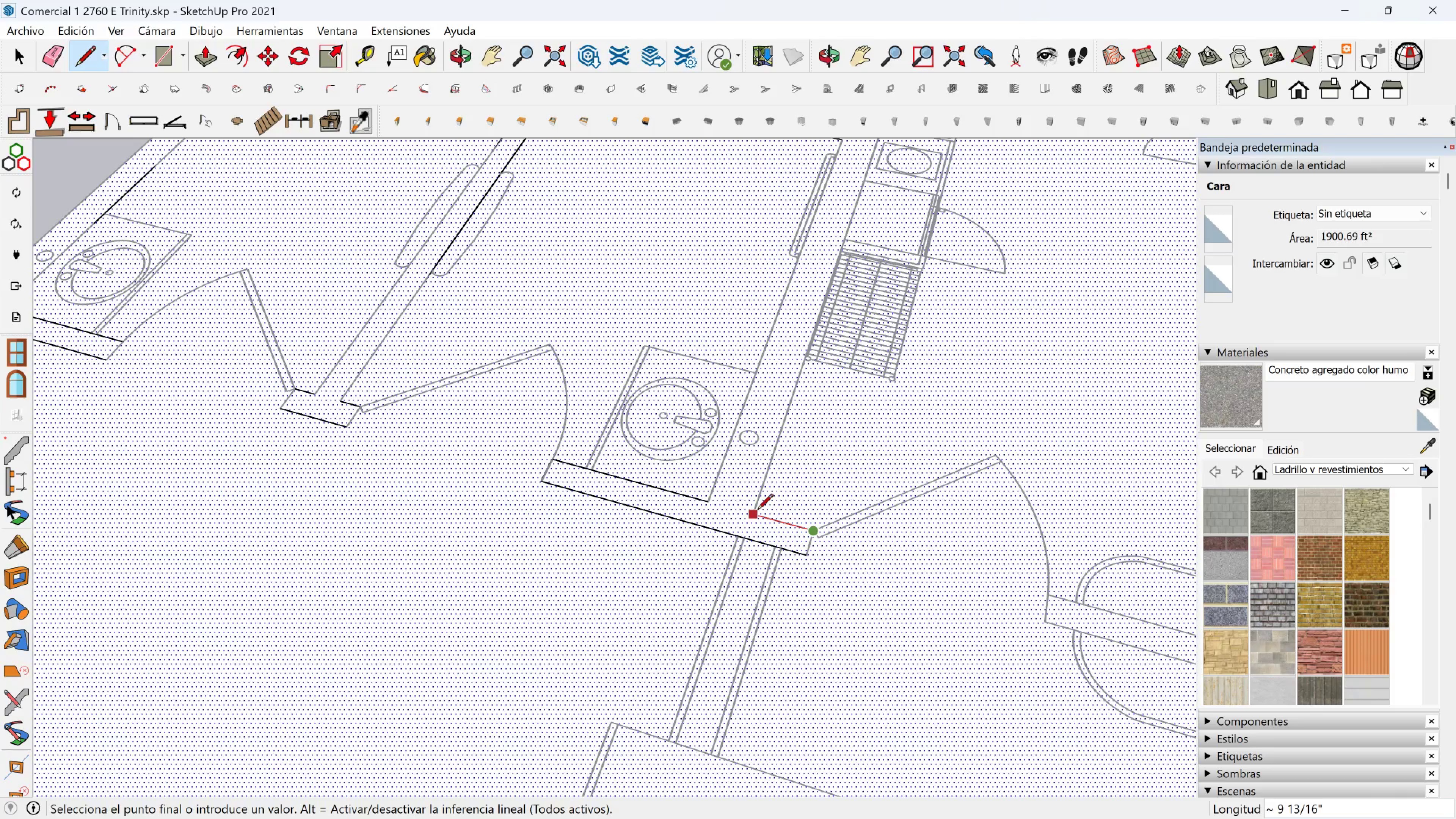 
left_click([757, 511])
 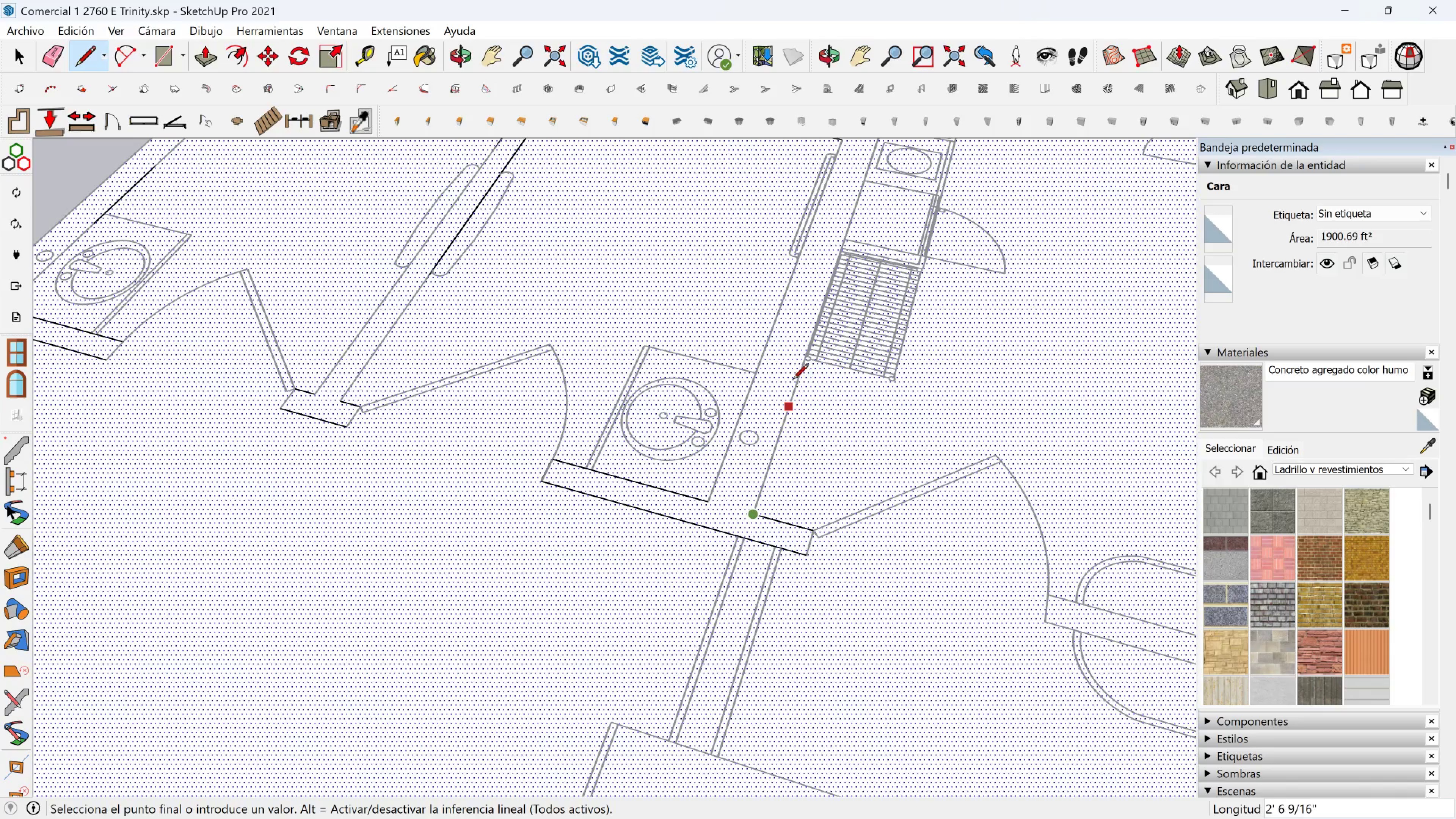 
scroll: coordinate [795, 375], scroll_direction: down, amount: 3.0
 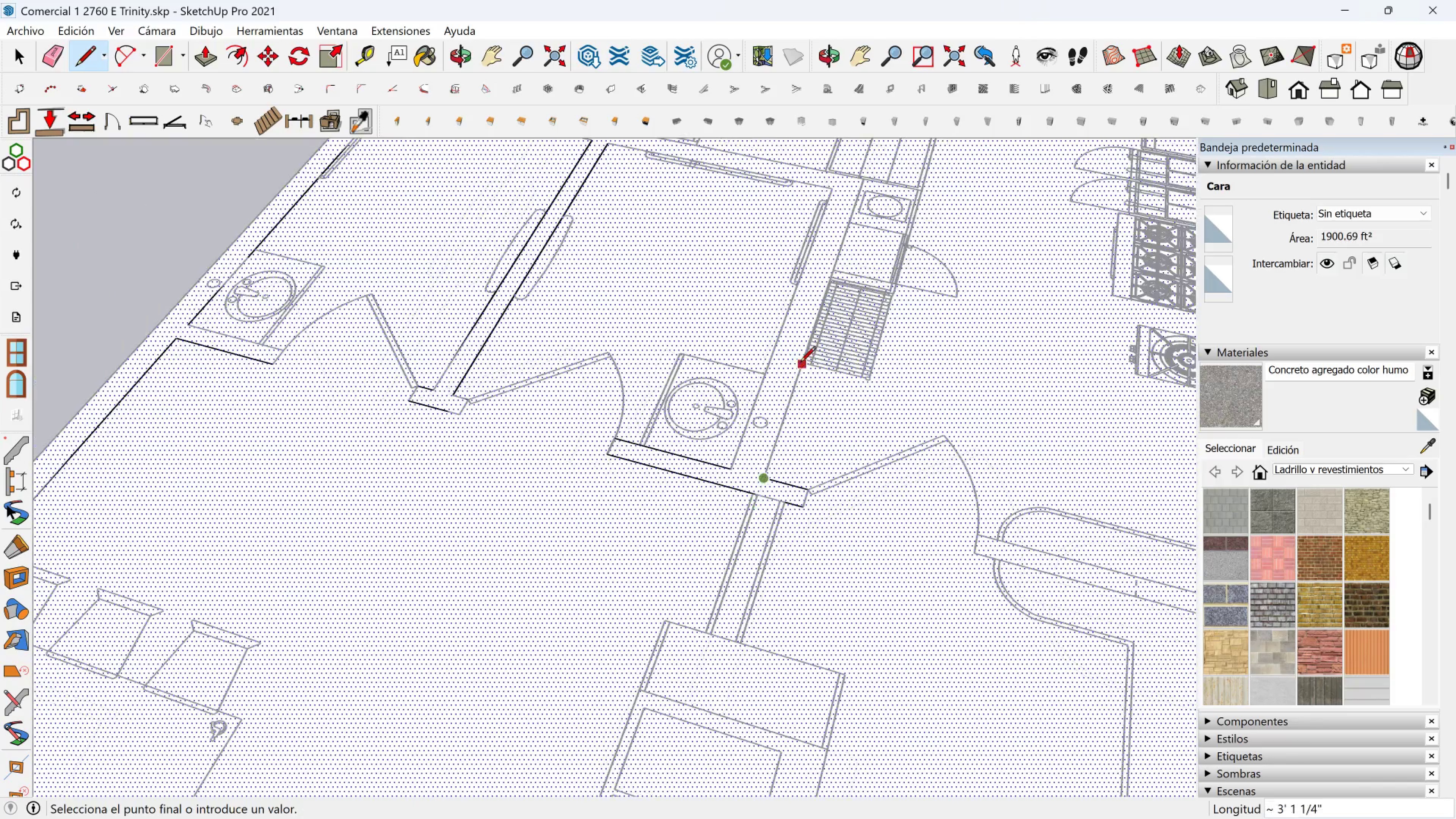 
hold_key(key=ShiftLeft, duration=0.83)
 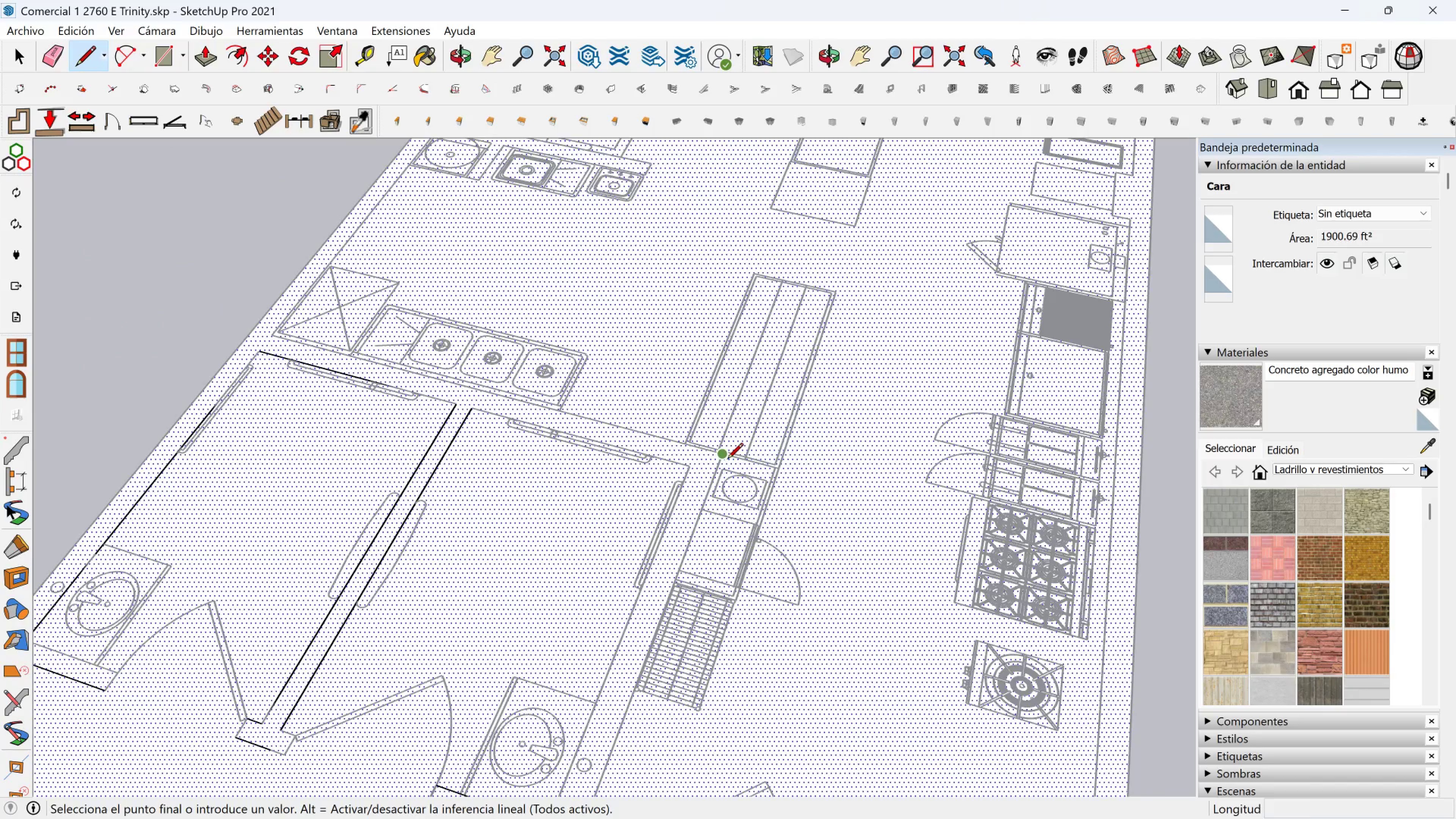 
scroll: coordinate [714, 464], scroll_direction: up, amount: 9.0
 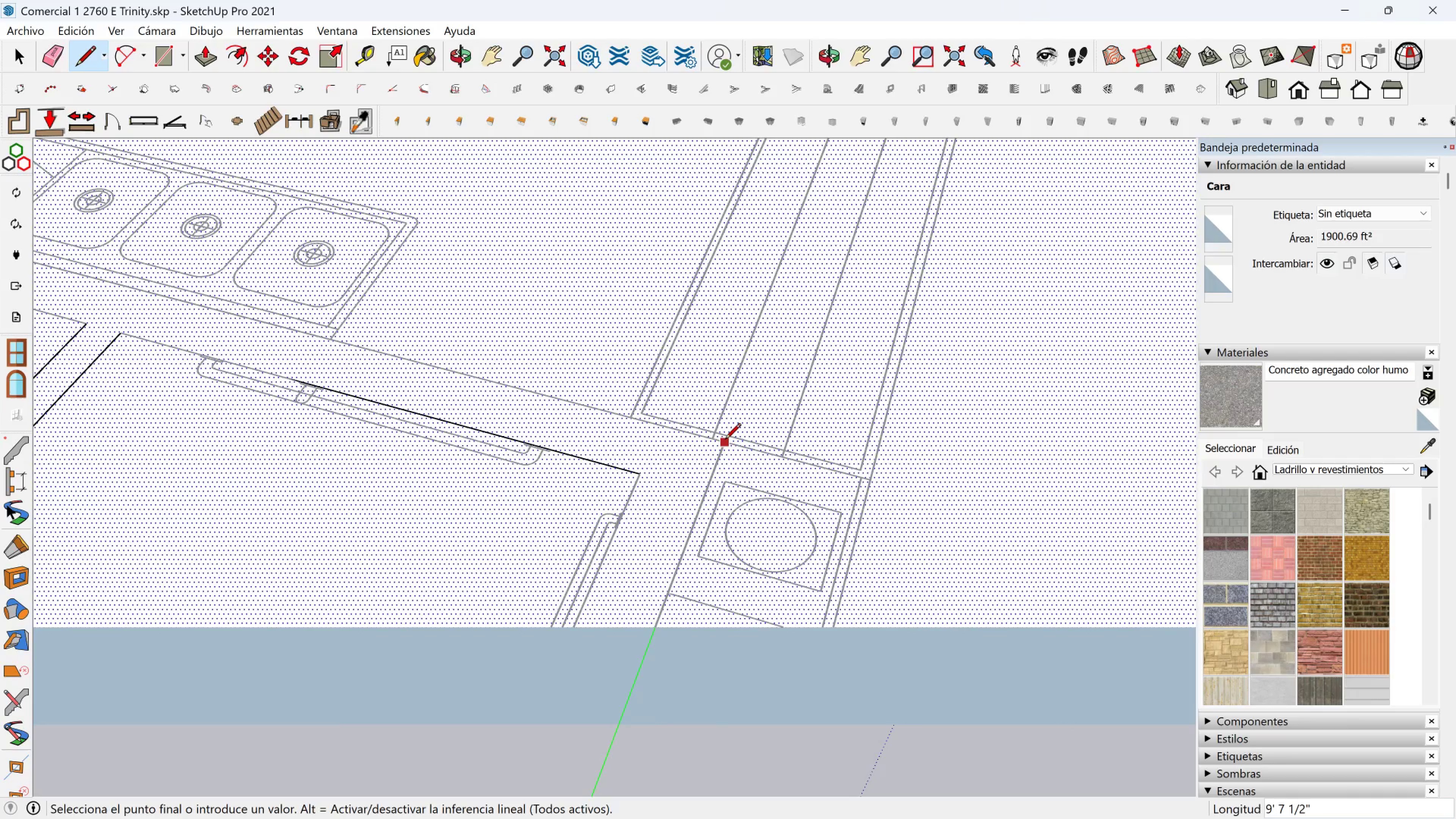 
left_click([725, 440])
 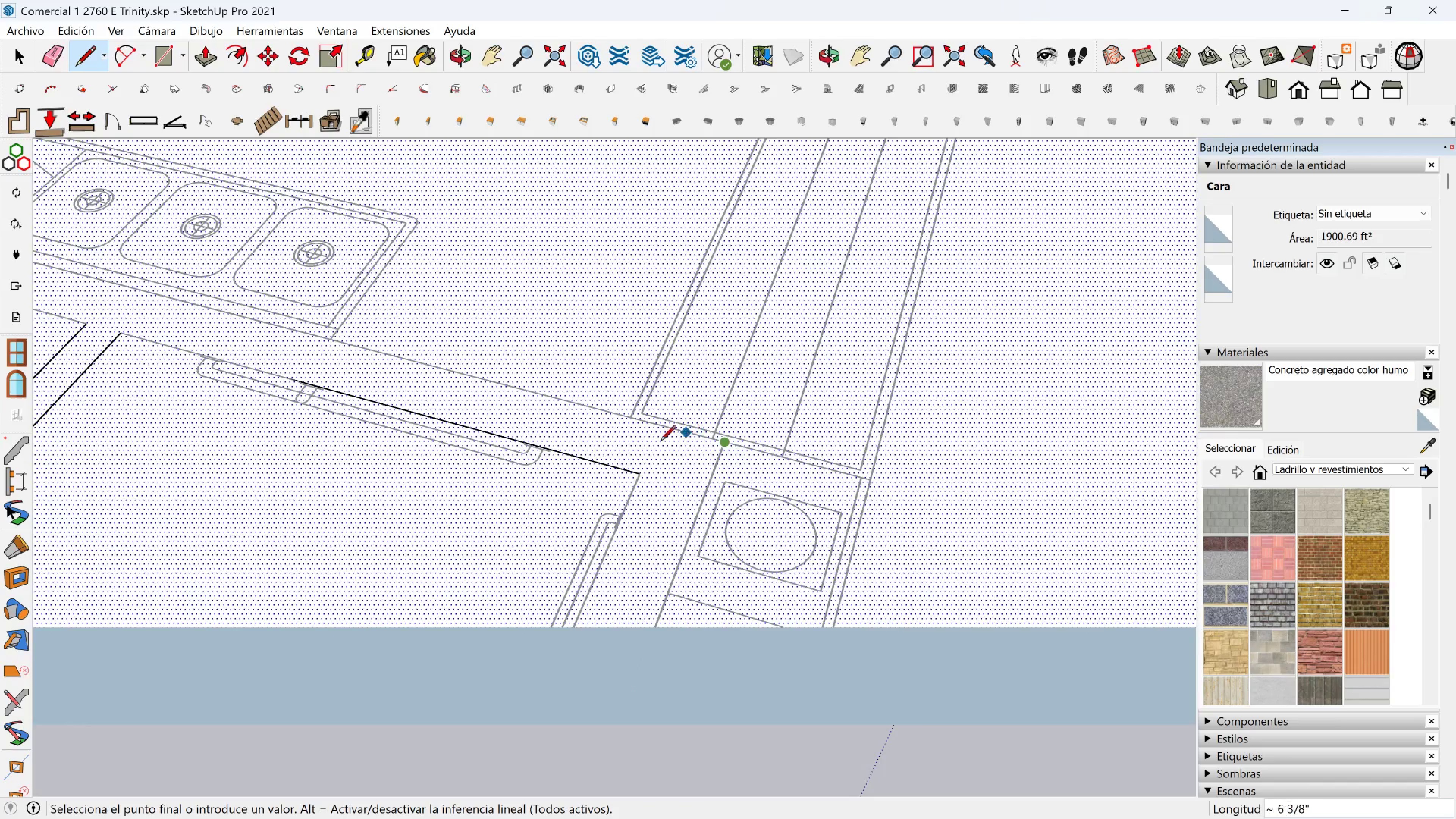 
scroll: coordinate [559, 411], scroll_direction: down, amount: 4.0
 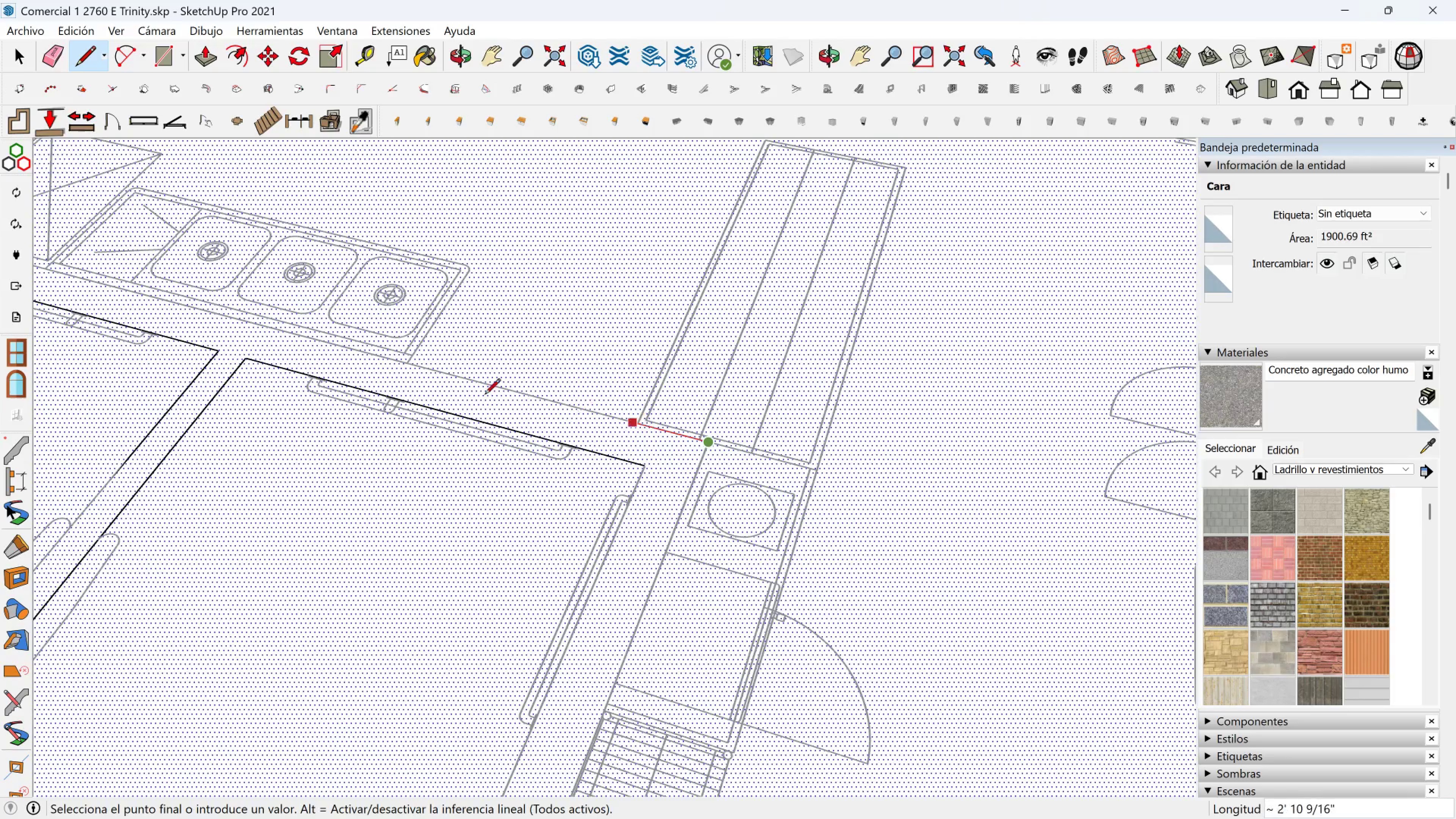 
hold_key(key=ShiftLeft, duration=0.45)
 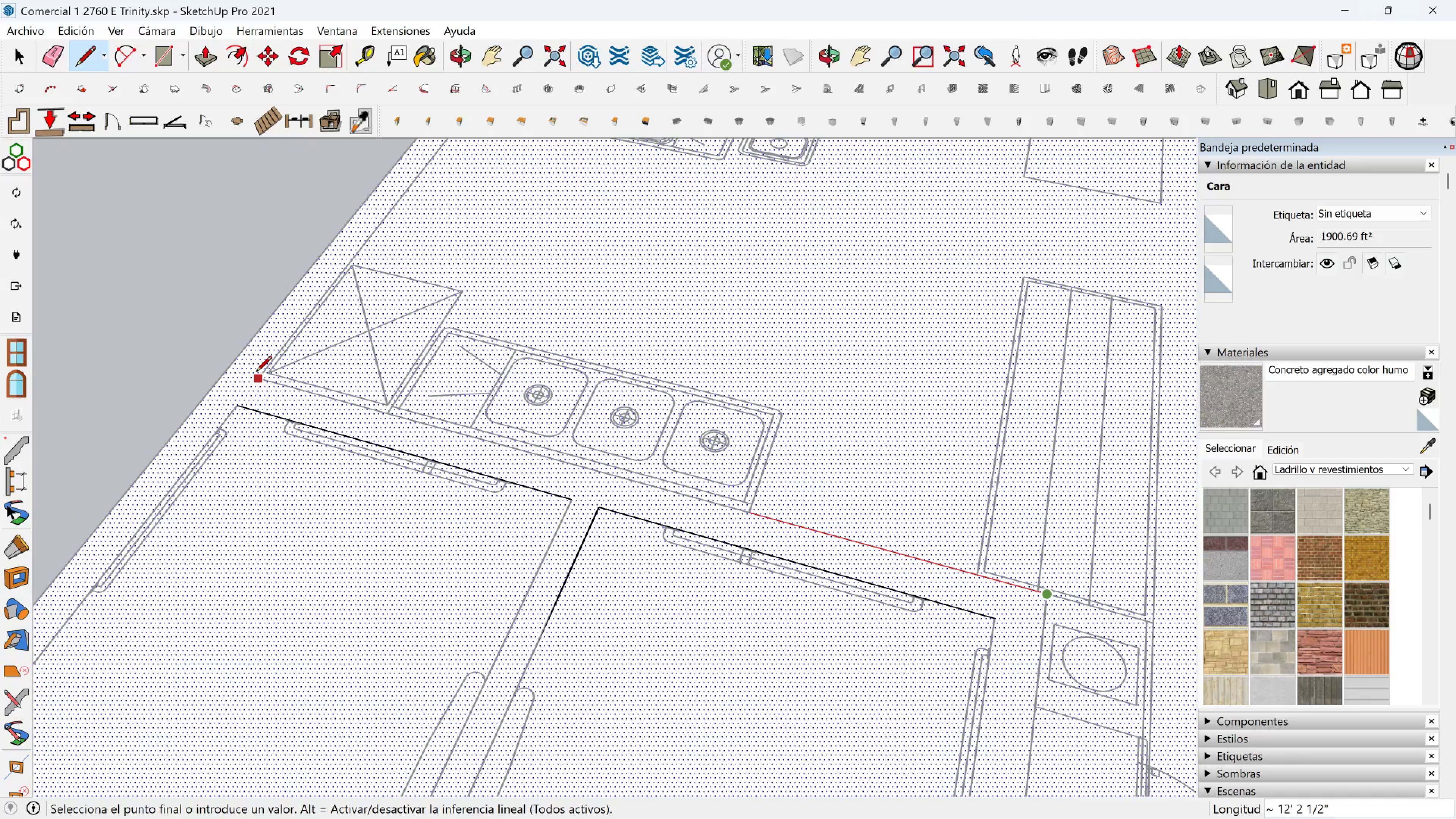 
left_click([256, 373])
 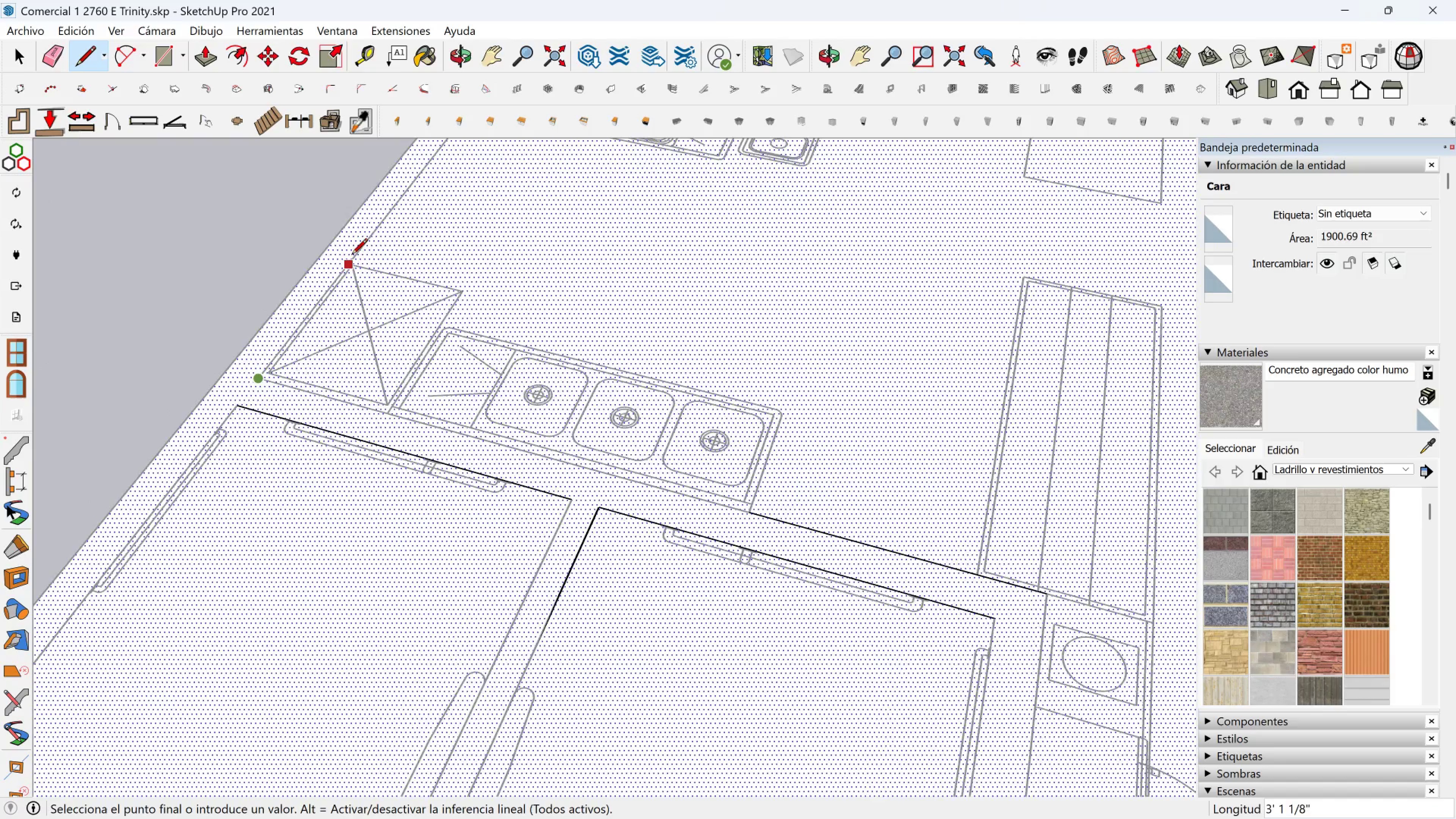 
scroll: coordinate [330, 235], scroll_direction: down, amount: 2.0
 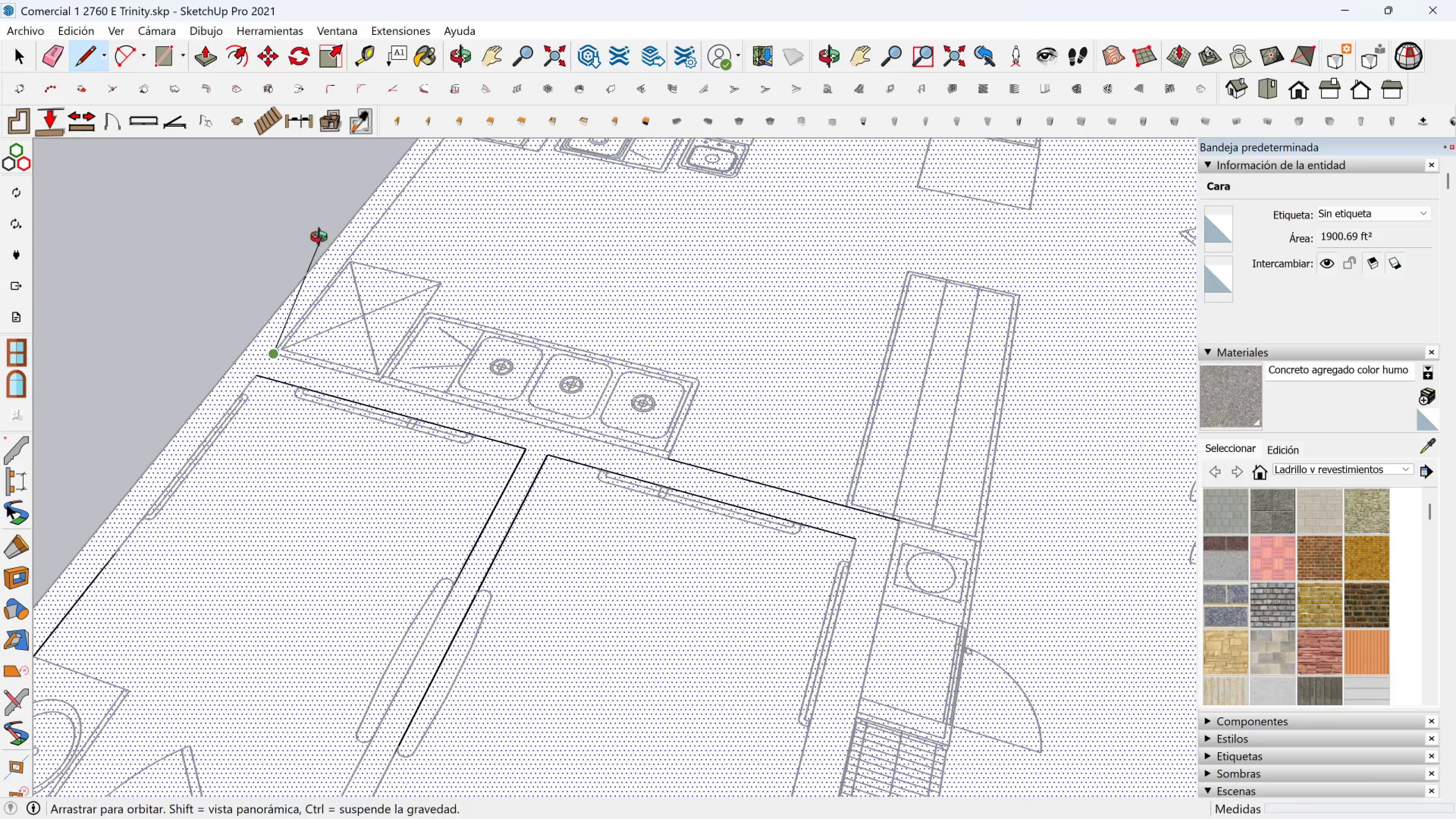 
hold_key(key=ShiftLeft, duration=0.36)
 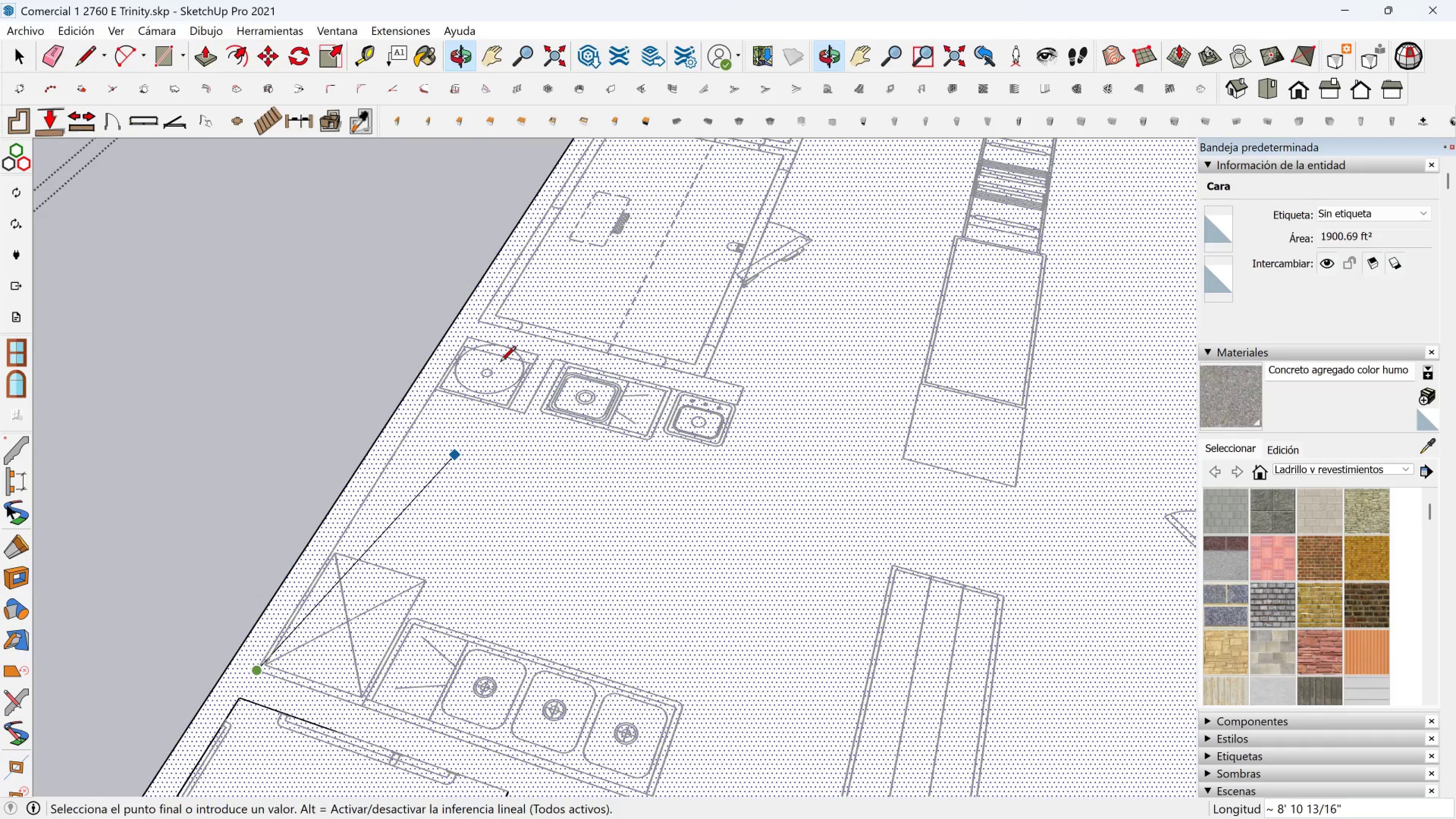 
key(Shift+ShiftLeft)
 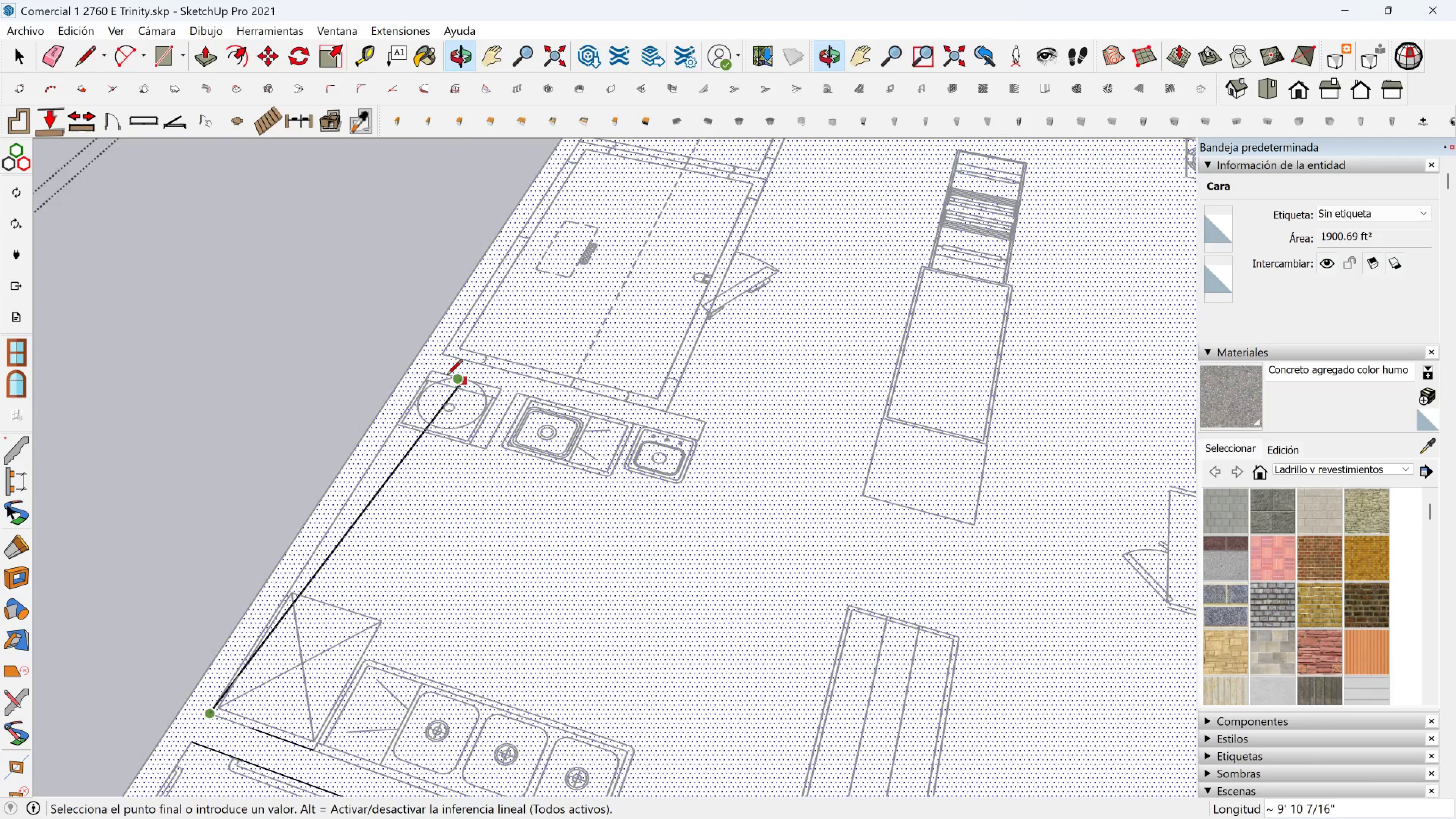 
scroll: coordinate [443, 375], scroll_direction: up, amount: 4.0
 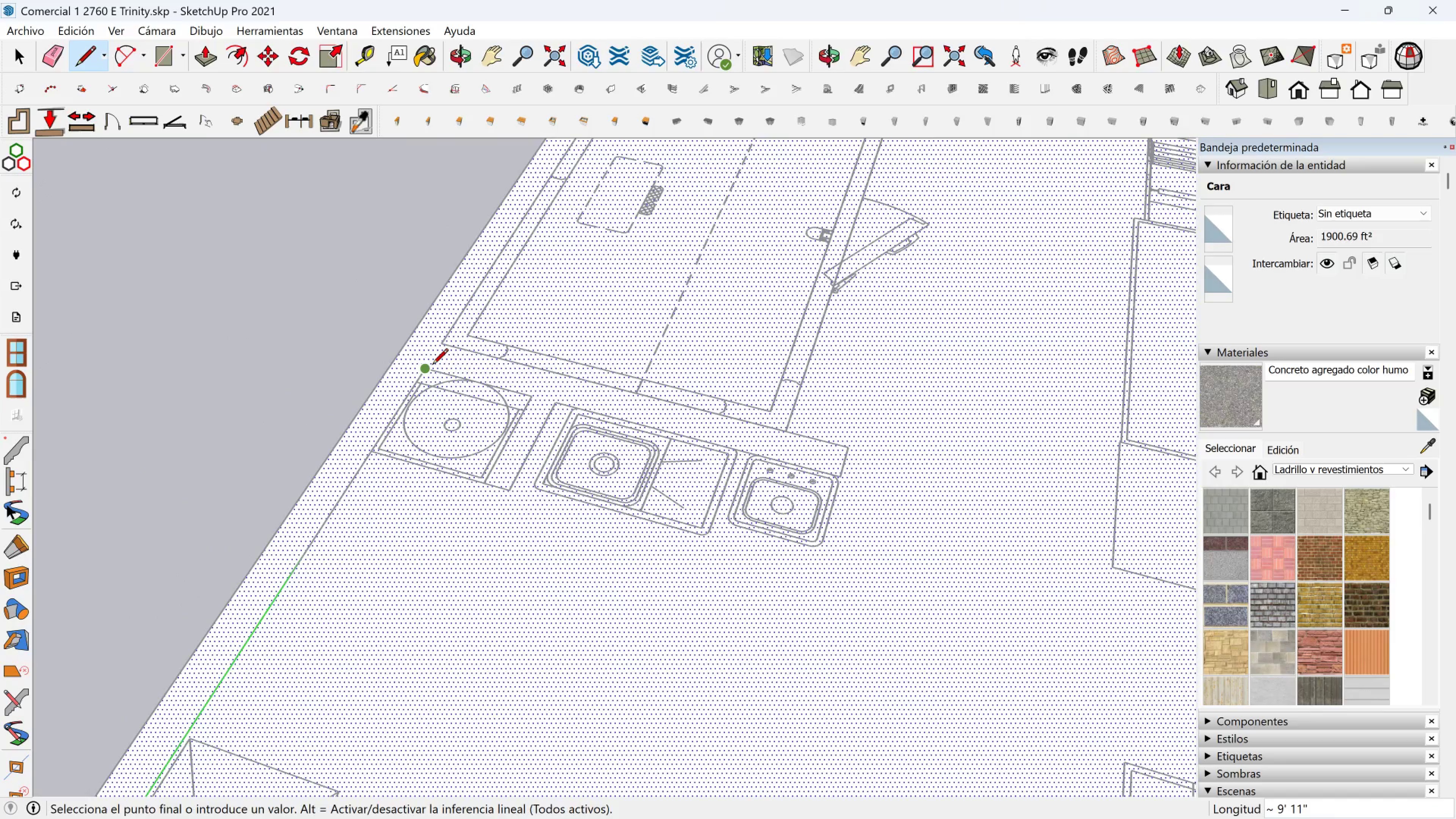 
left_click([432, 366])
 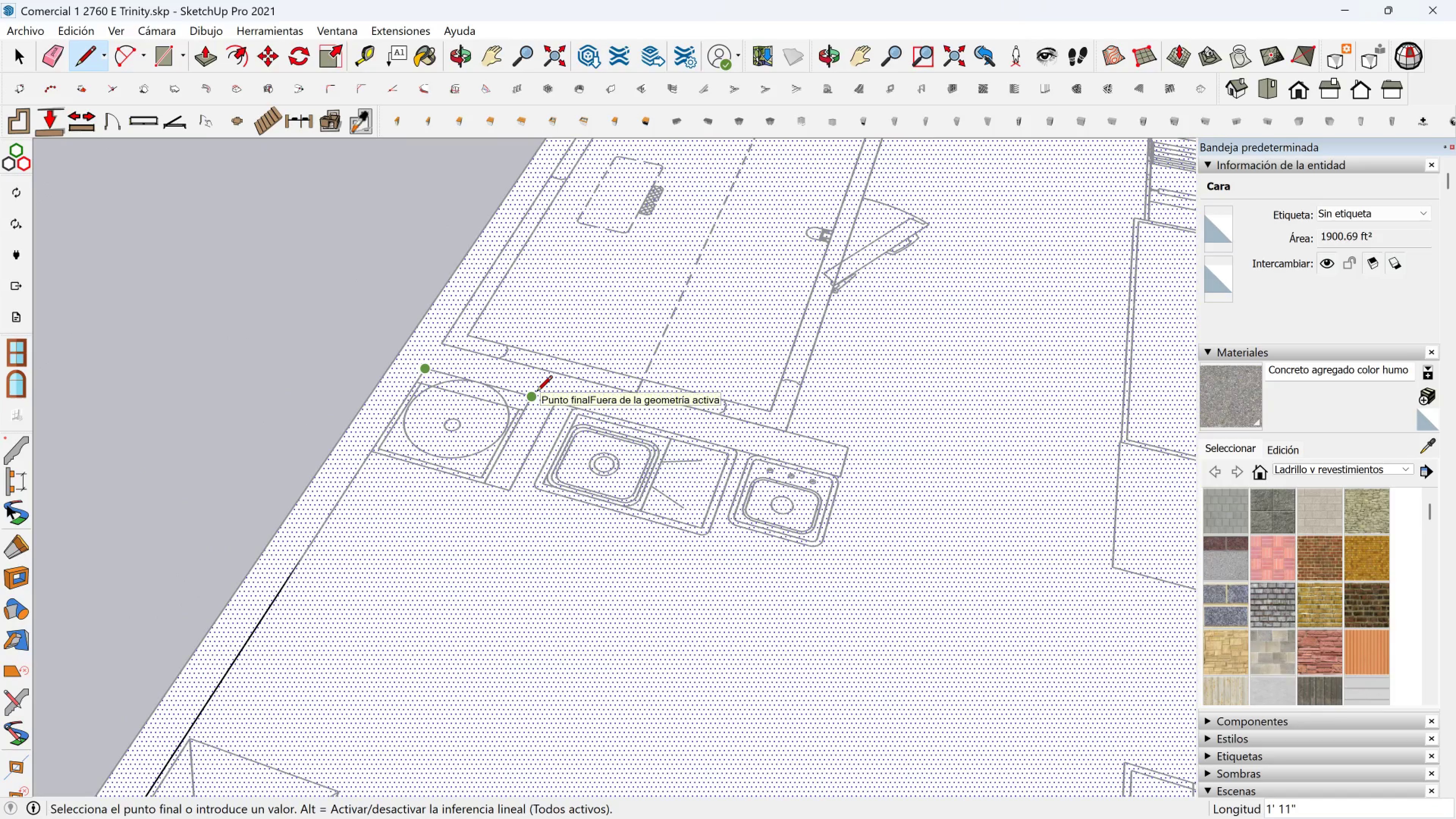 
left_click([537, 392])
 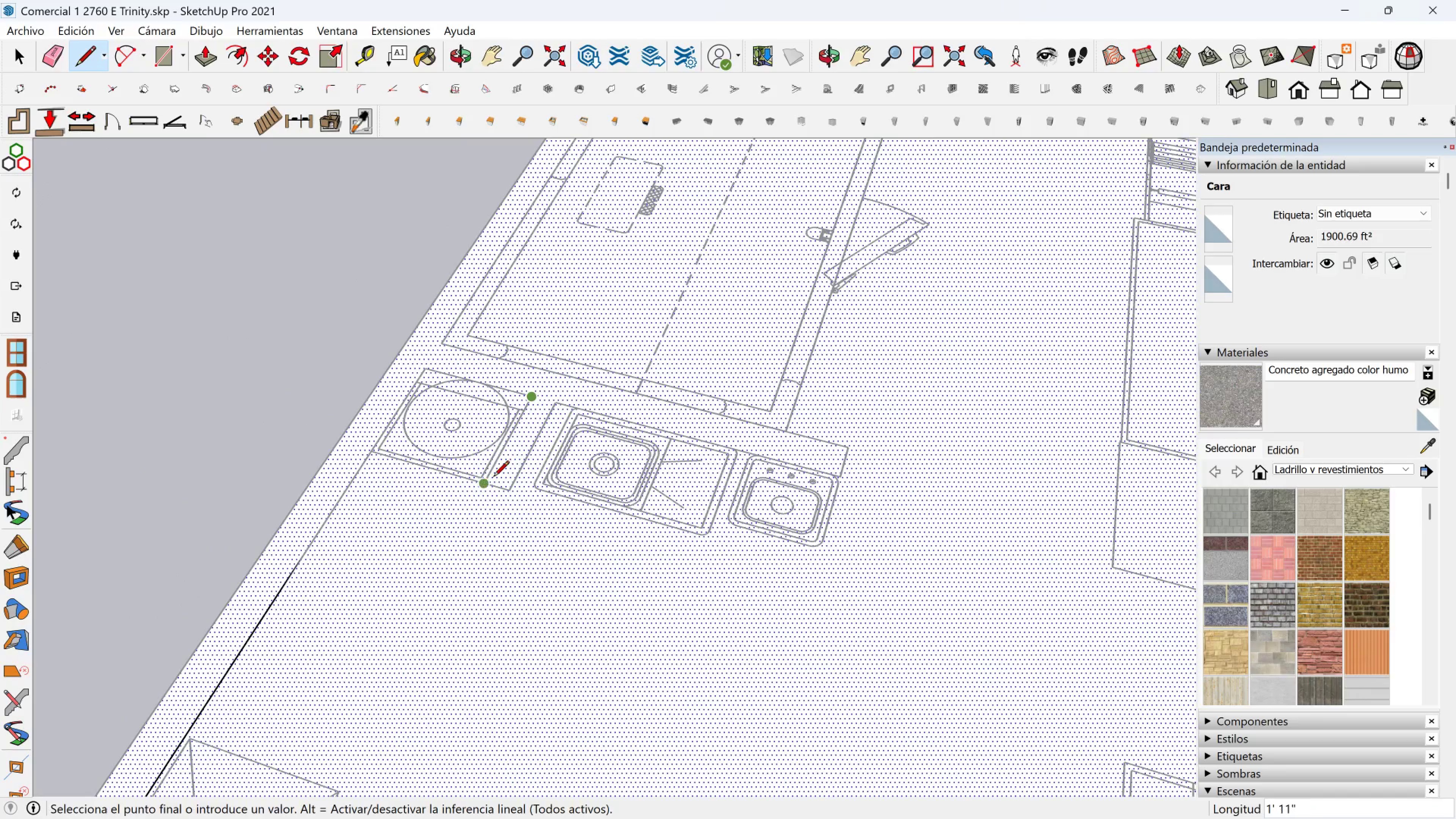 
left_click([491, 481])
 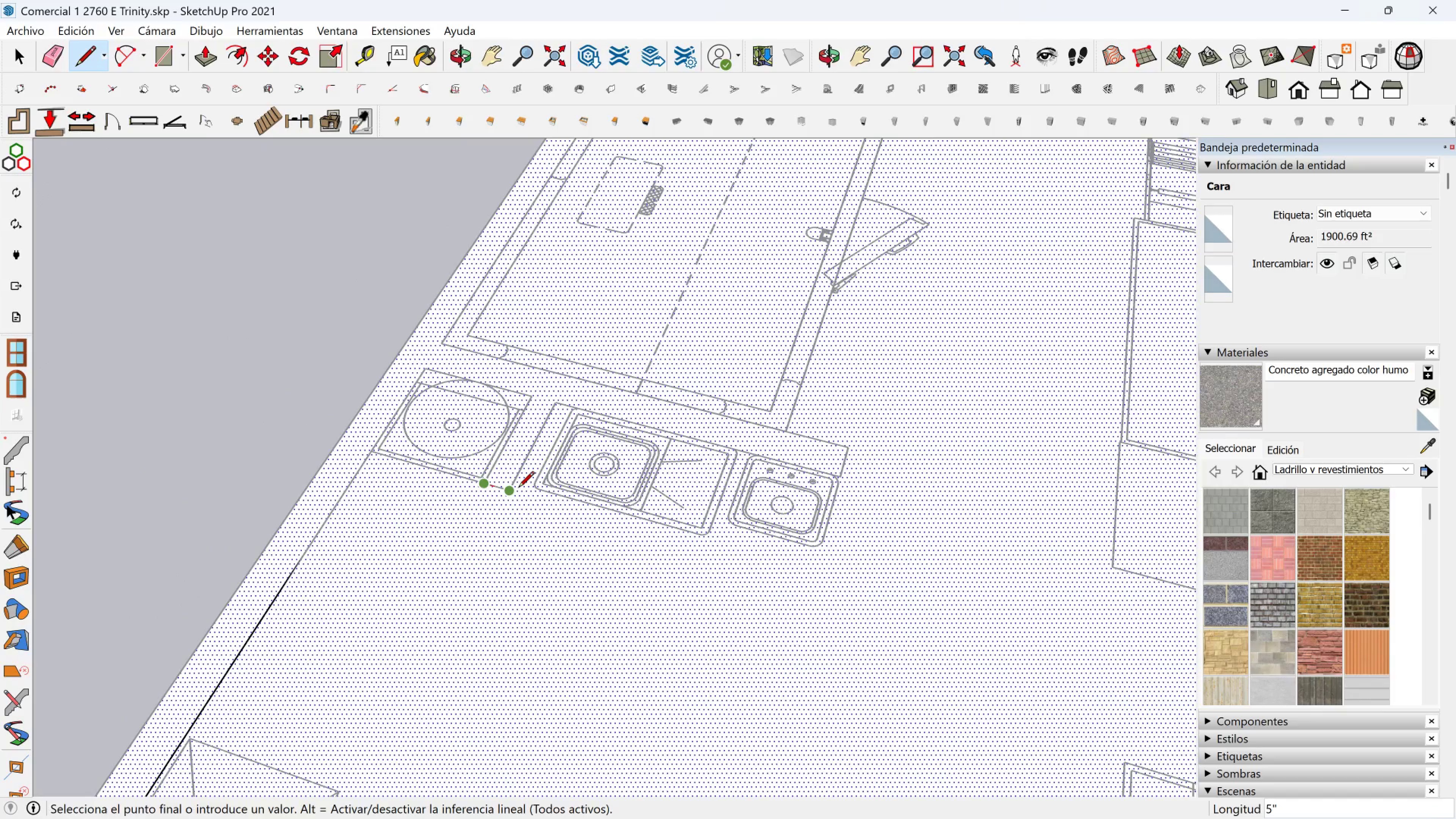 
left_click([517, 488])
 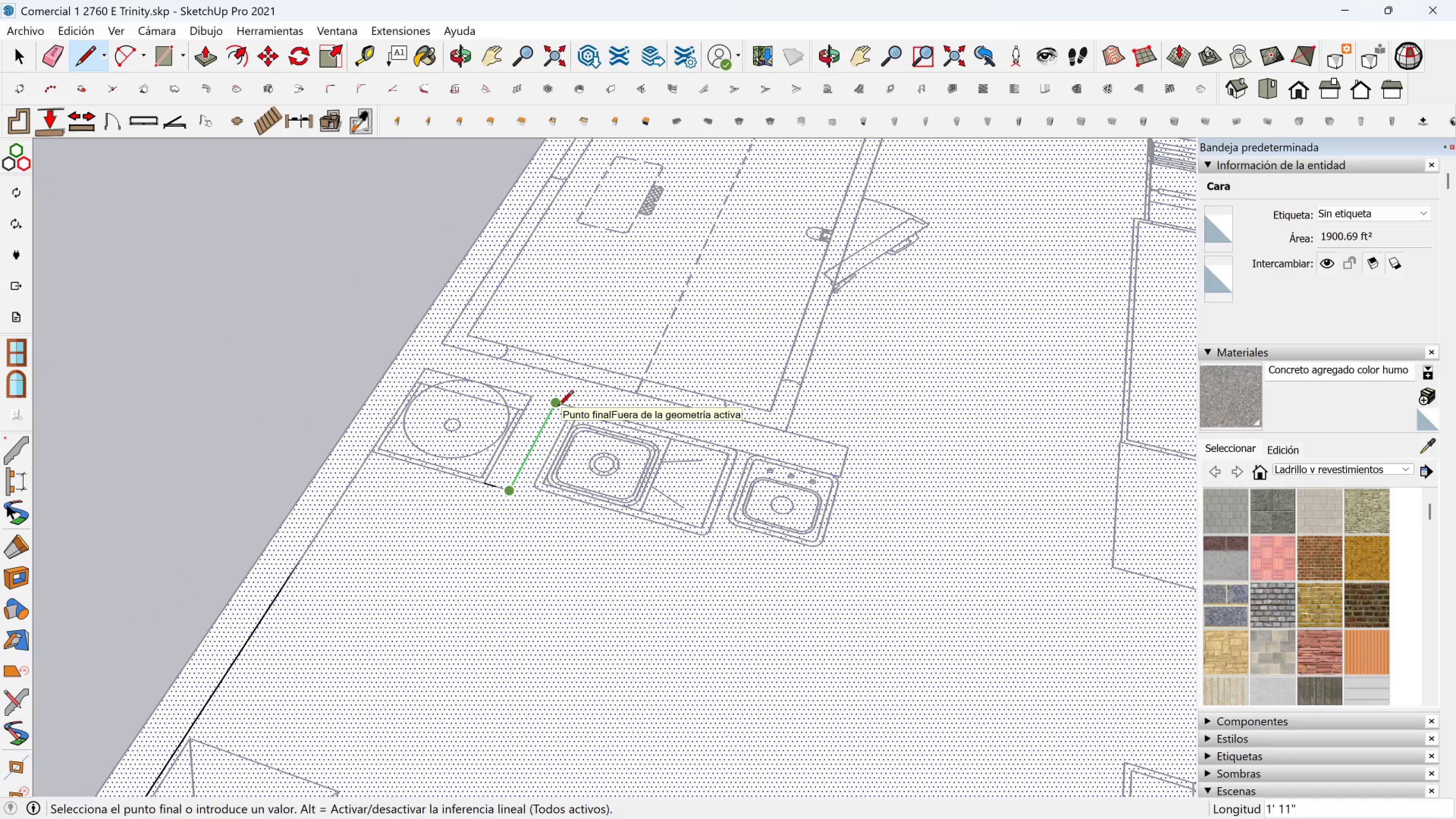 
left_click([558, 407])
 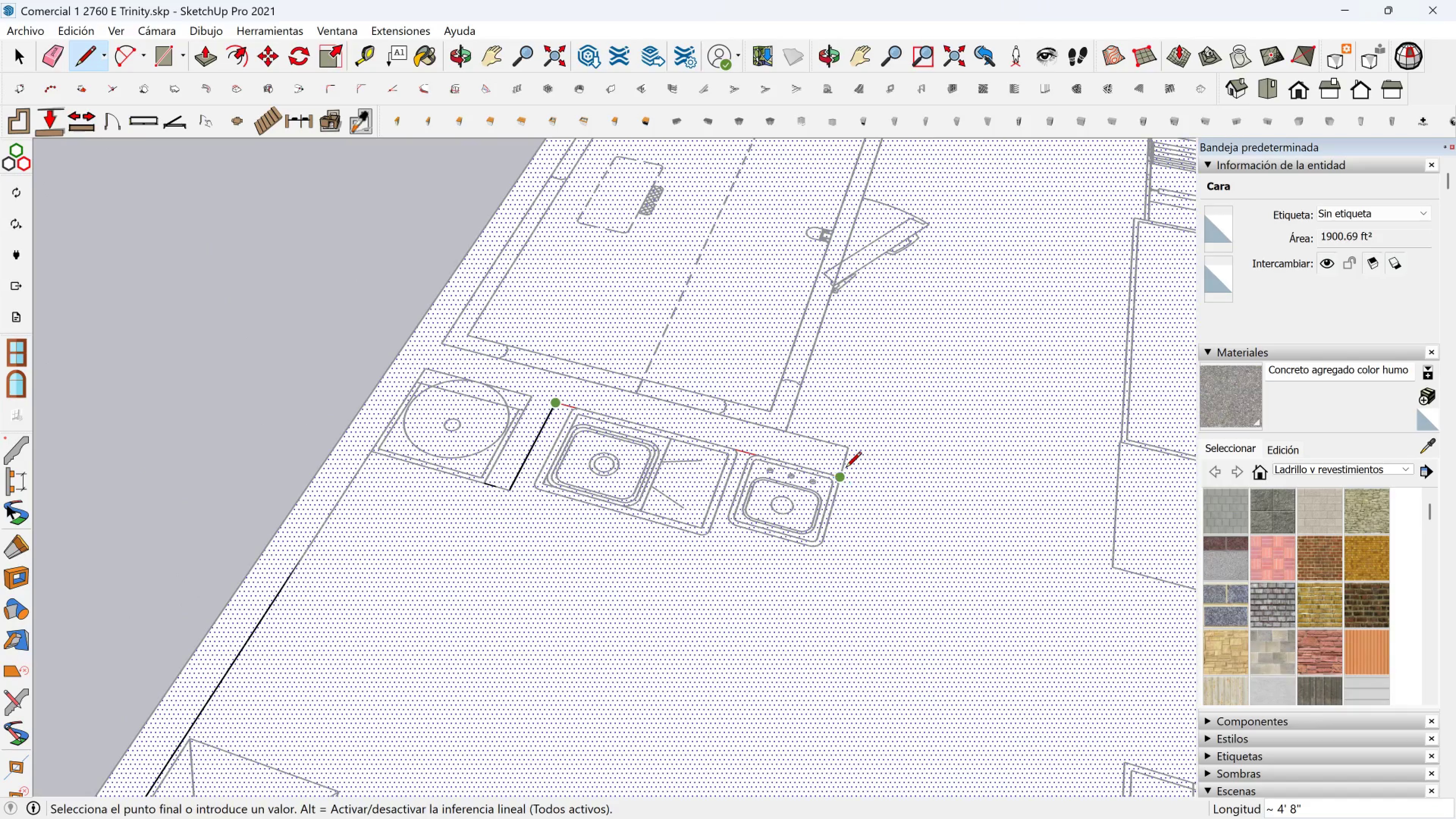 
left_click([846, 469])
 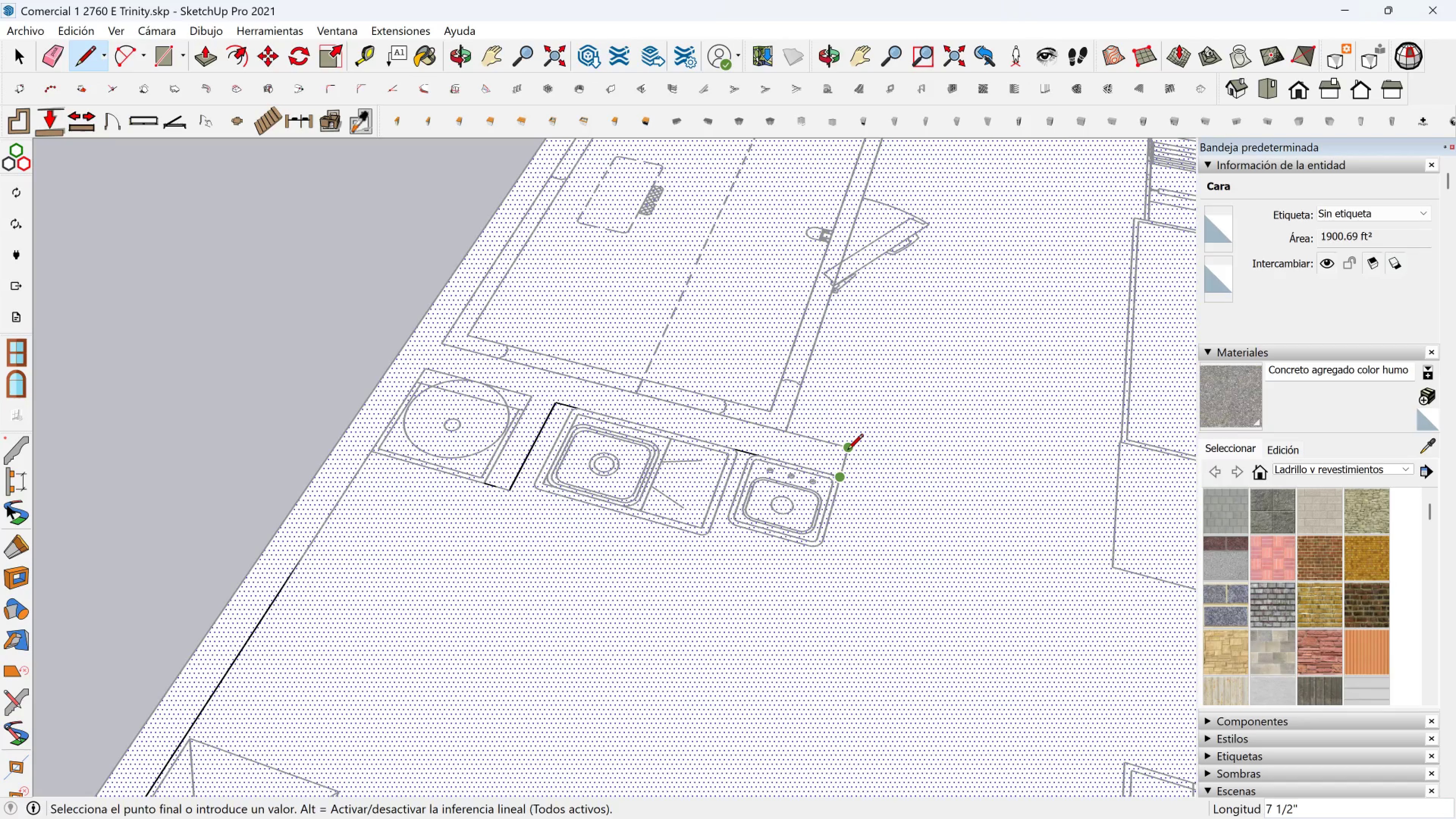 
left_click([847, 451])
 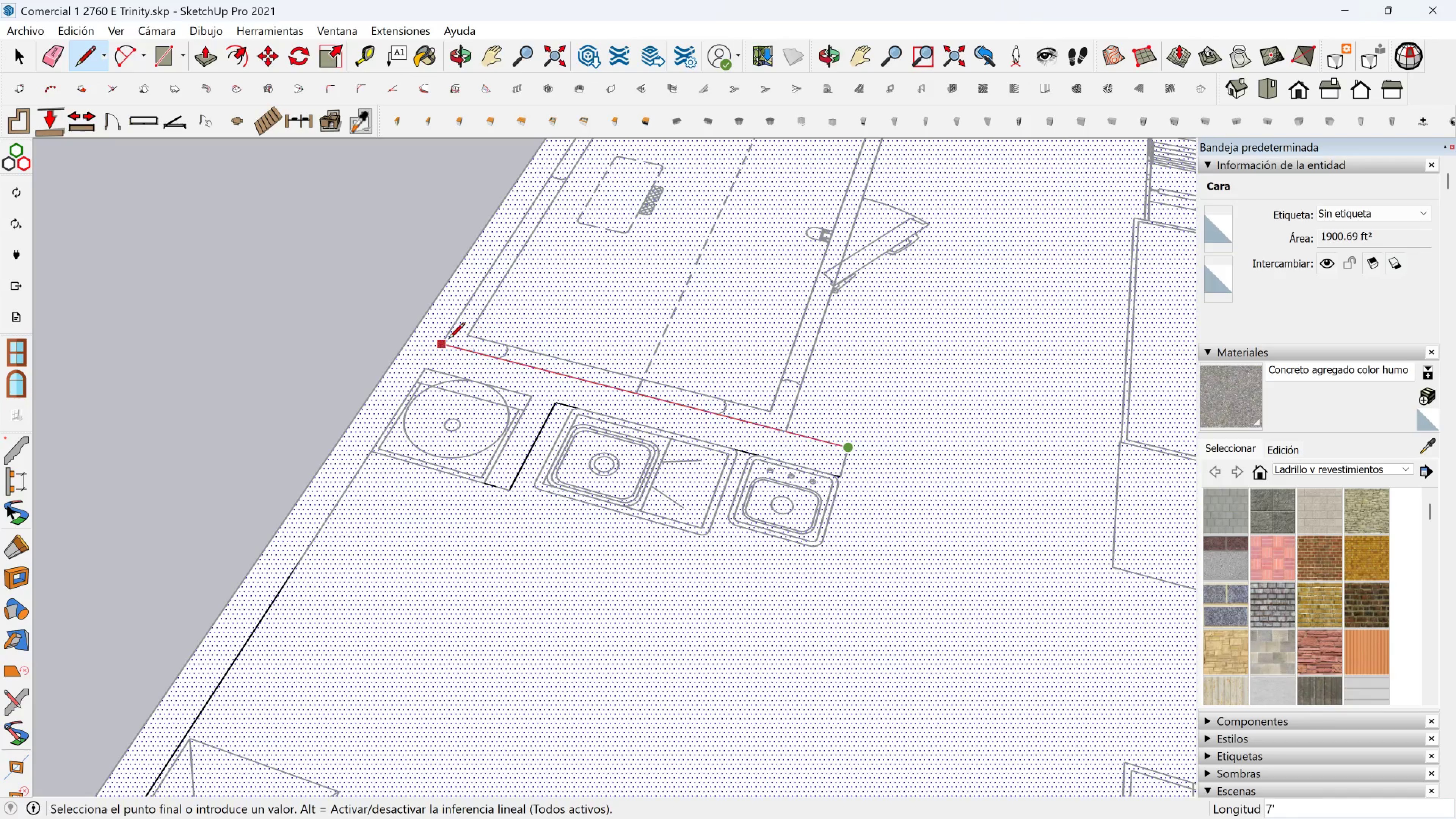 
left_click([449, 340])
 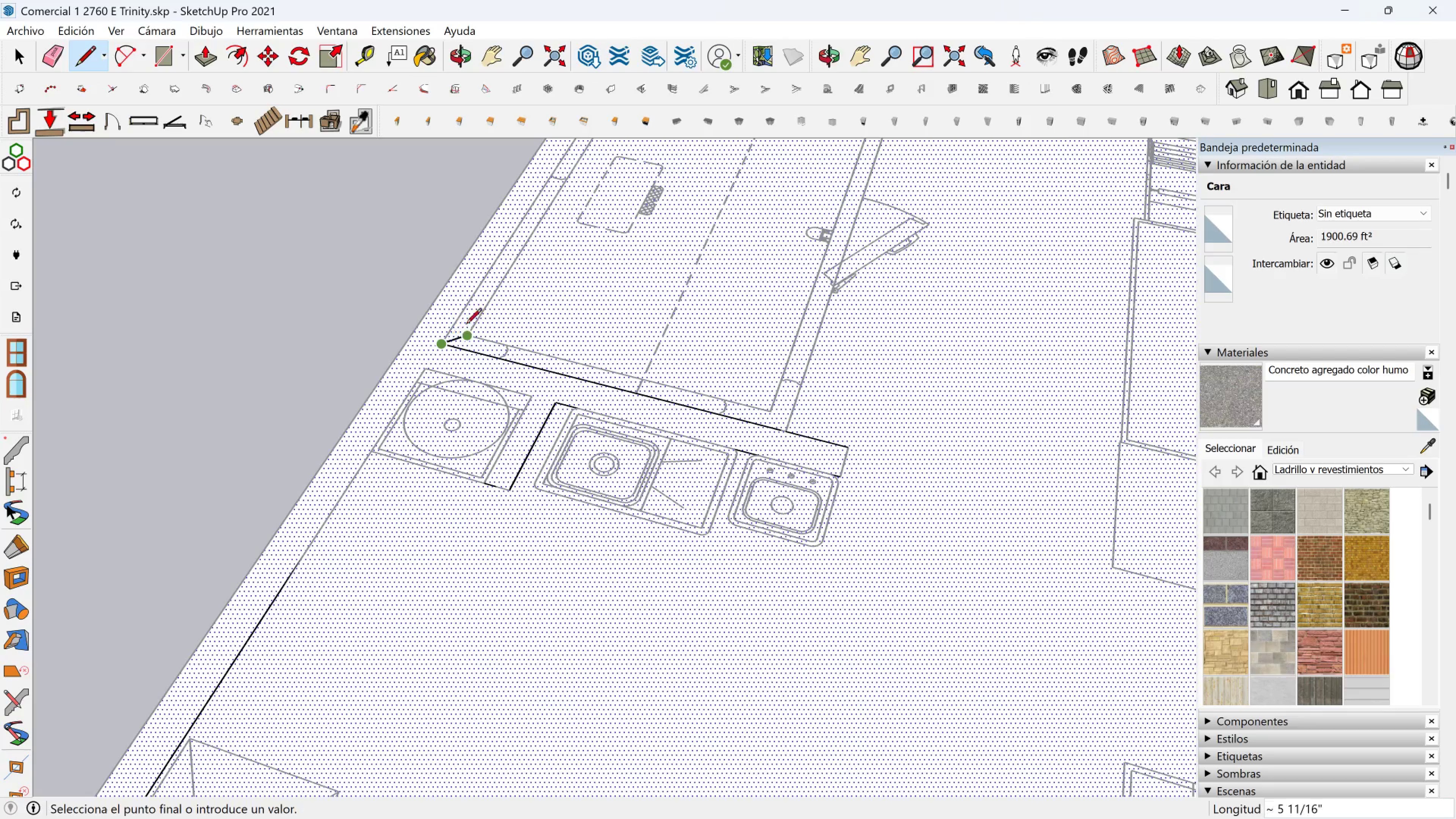 
hold_key(key=ShiftLeft, duration=1.48)
scroll: coordinate [485, 268], scroll_direction: down, amount: 1.0
 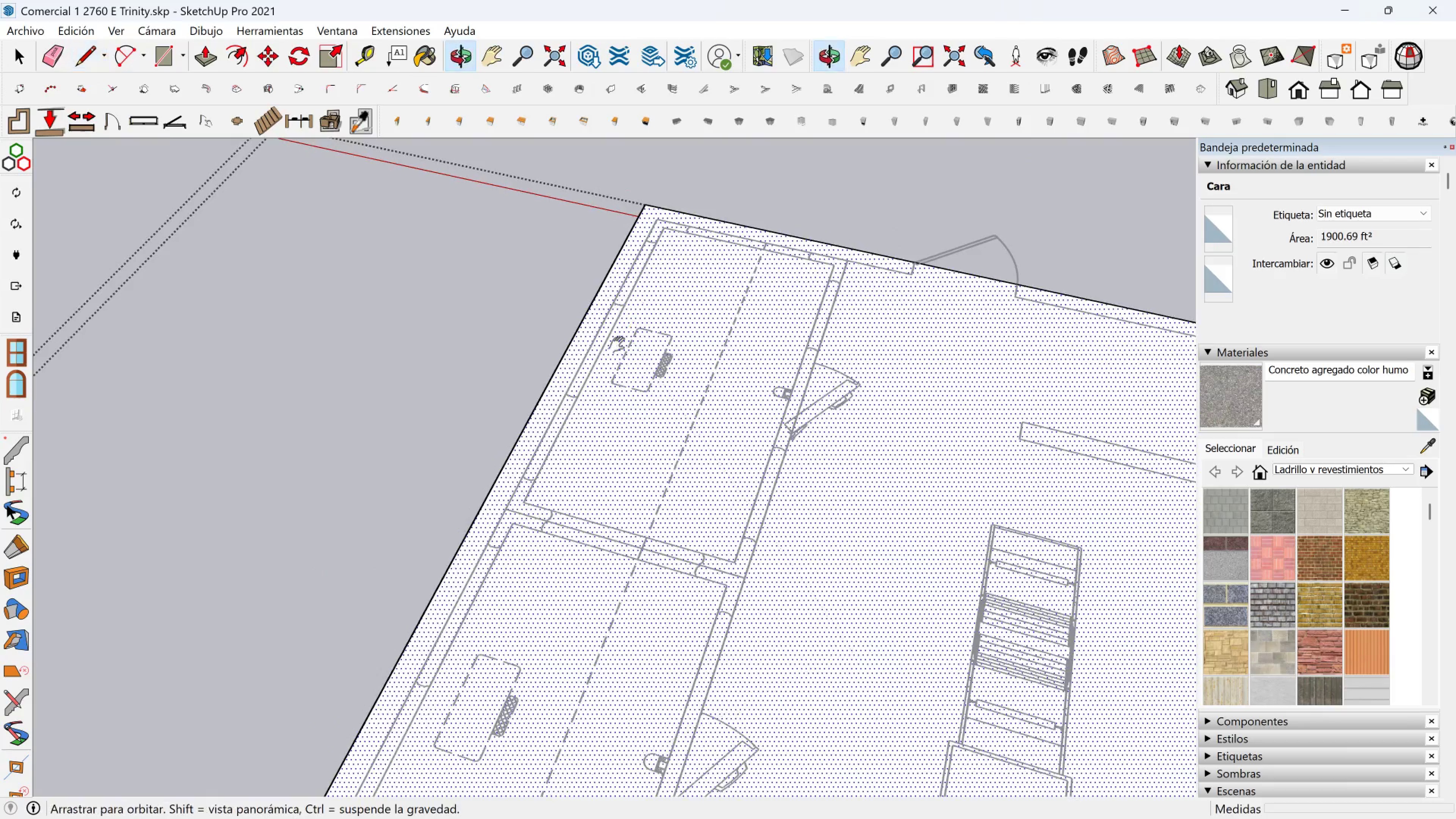 
scroll: coordinate [635, 303], scroll_direction: up, amount: 3.0
 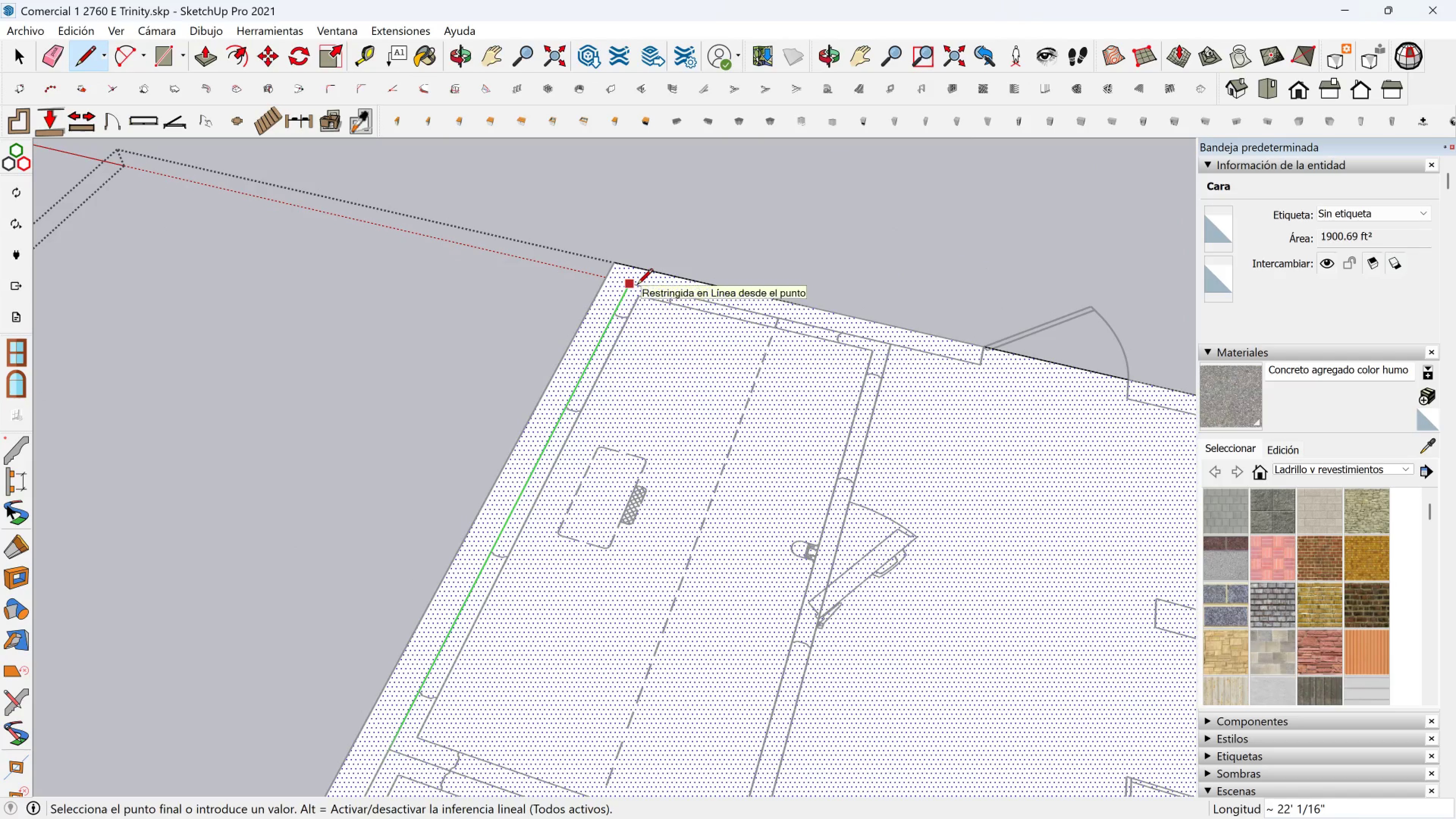 
left_click([637, 286])
 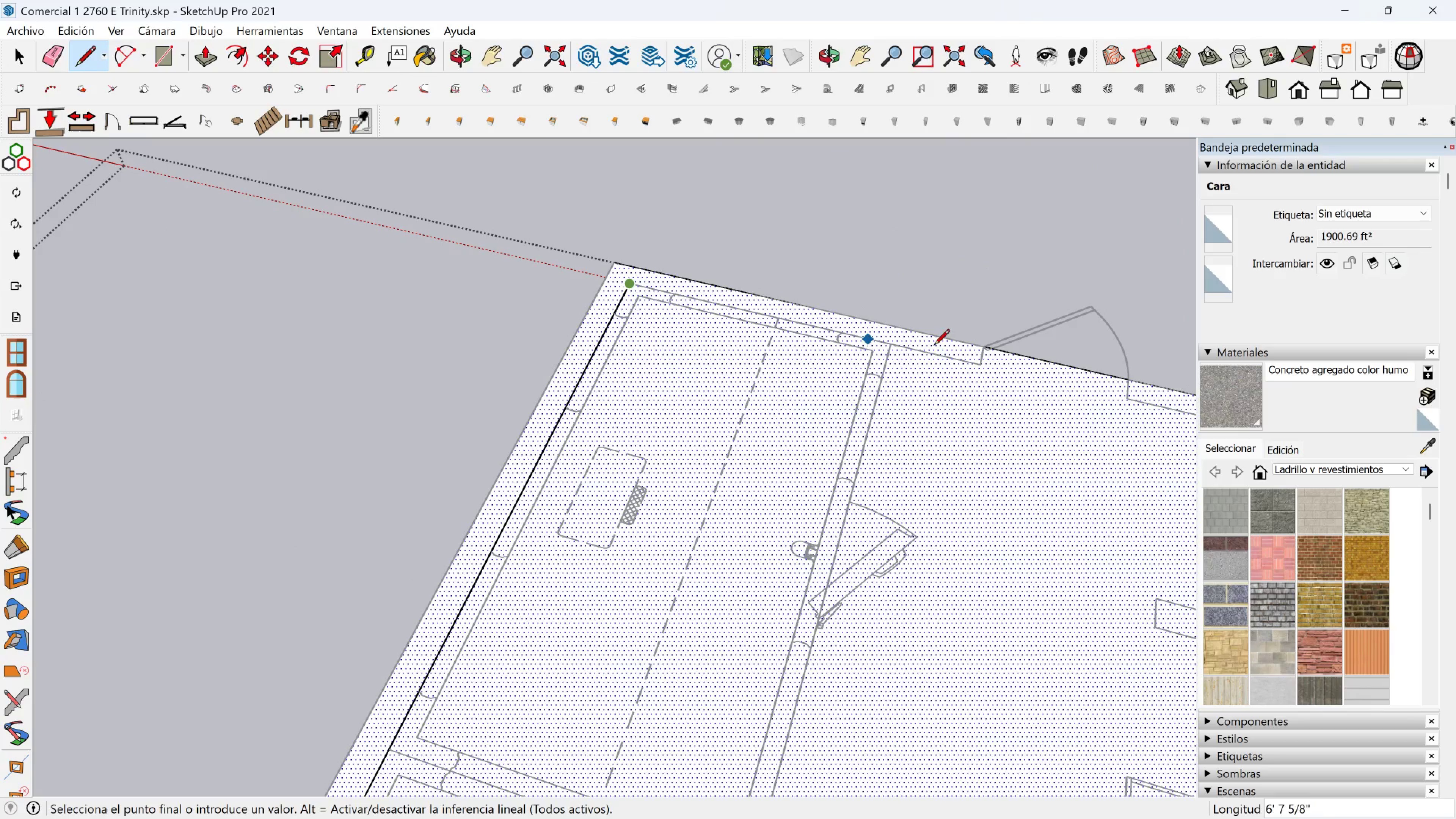 
hold_key(key=ShiftLeft, duration=0.52)
 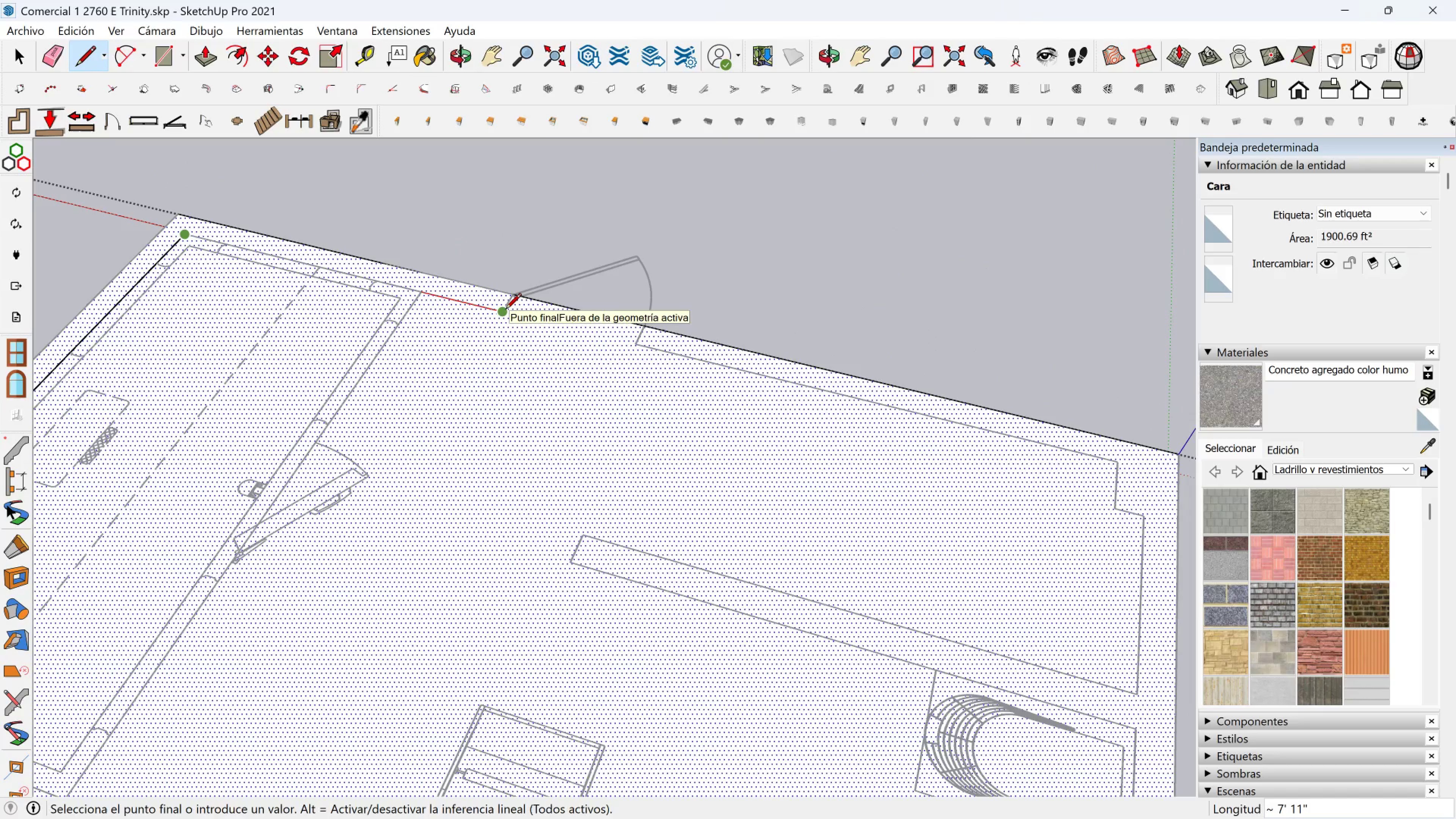 
left_click([505, 310])
 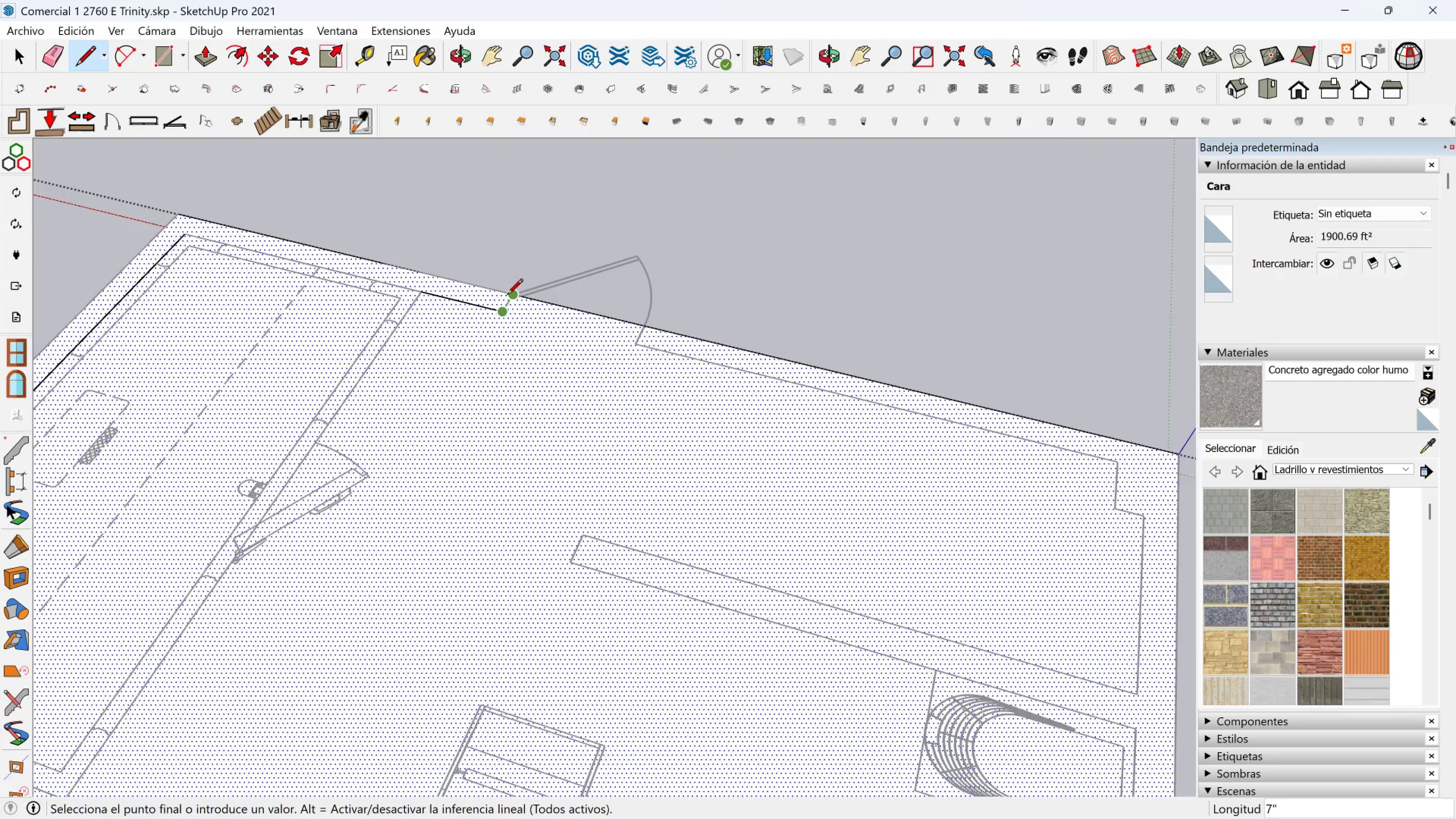 
scroll: coordinate [507, 296], scroll_direction: up, amount: 2.0
 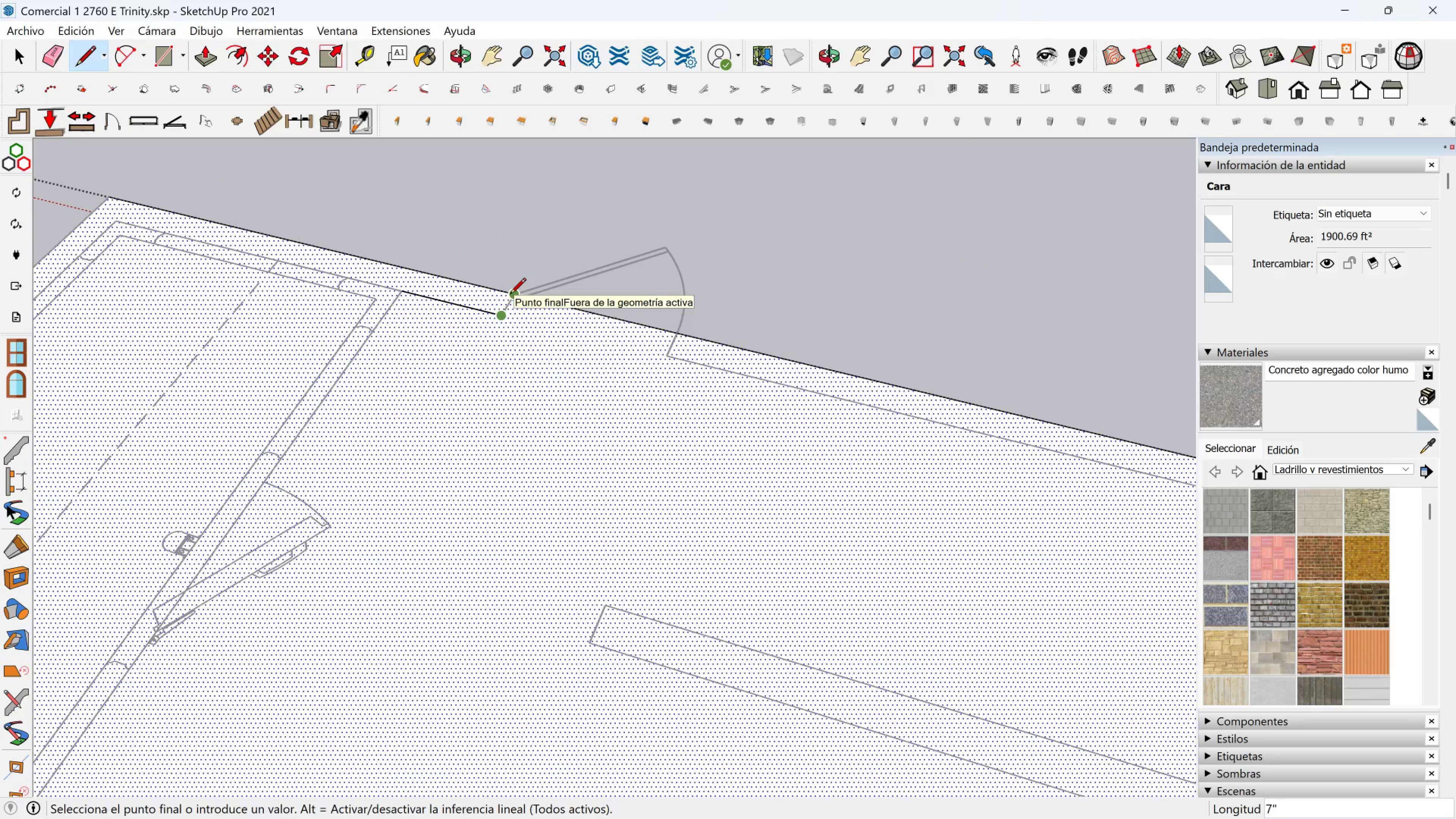 
left_click([510, 295])
 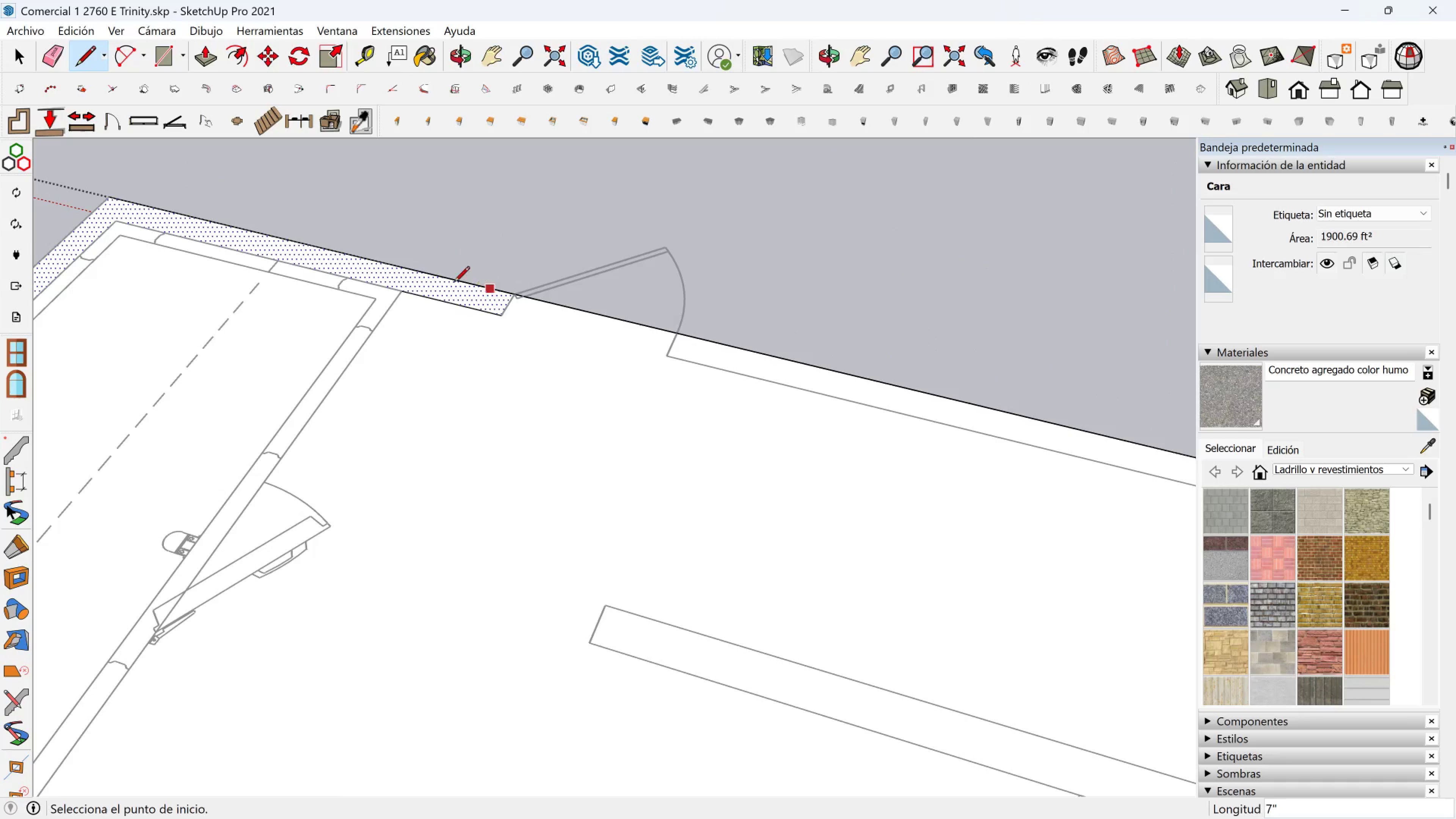 
key(Space)
 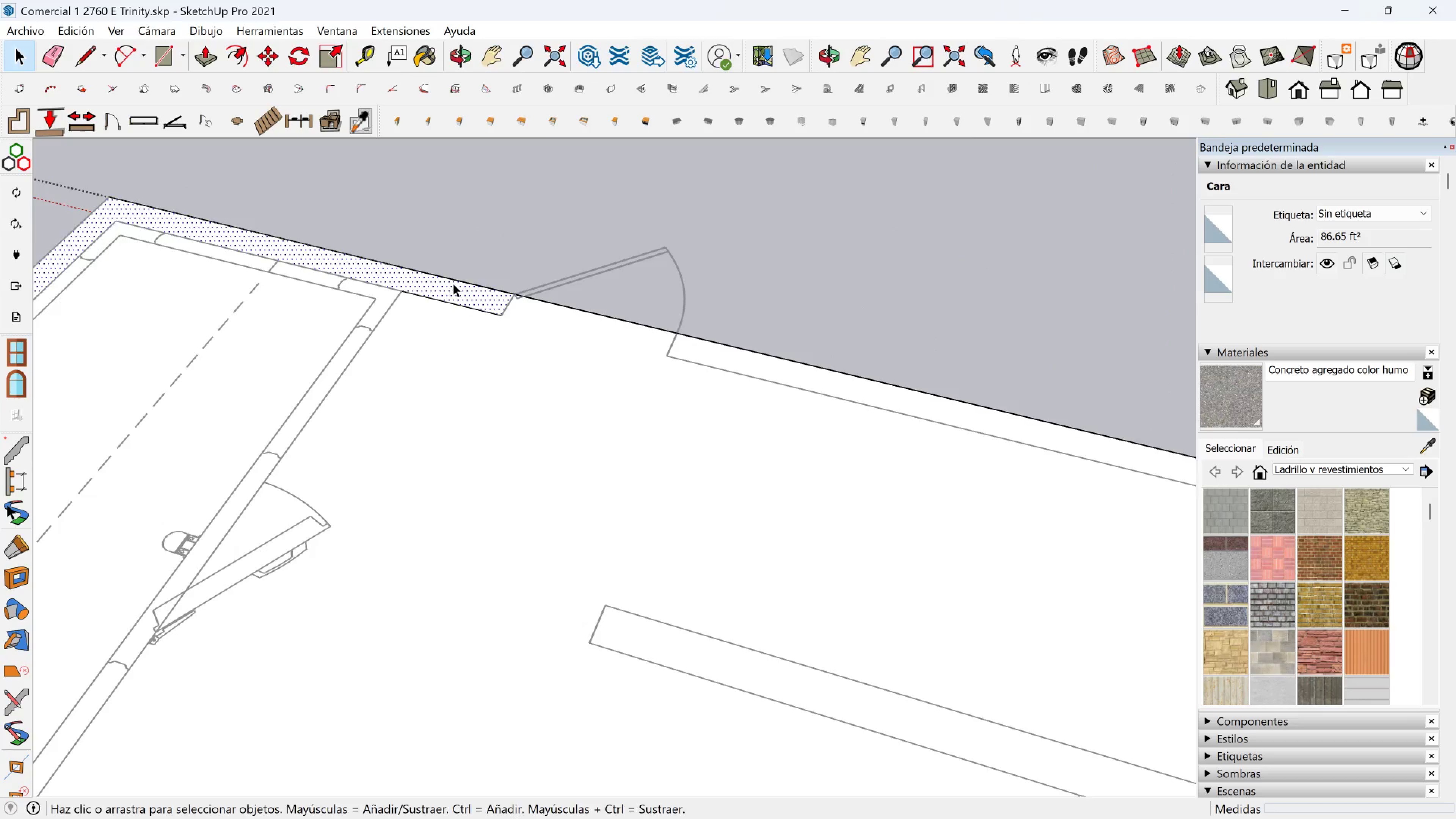 
scroll: coordinate [436, 351], scroll_direction: down, amount: 4.0
 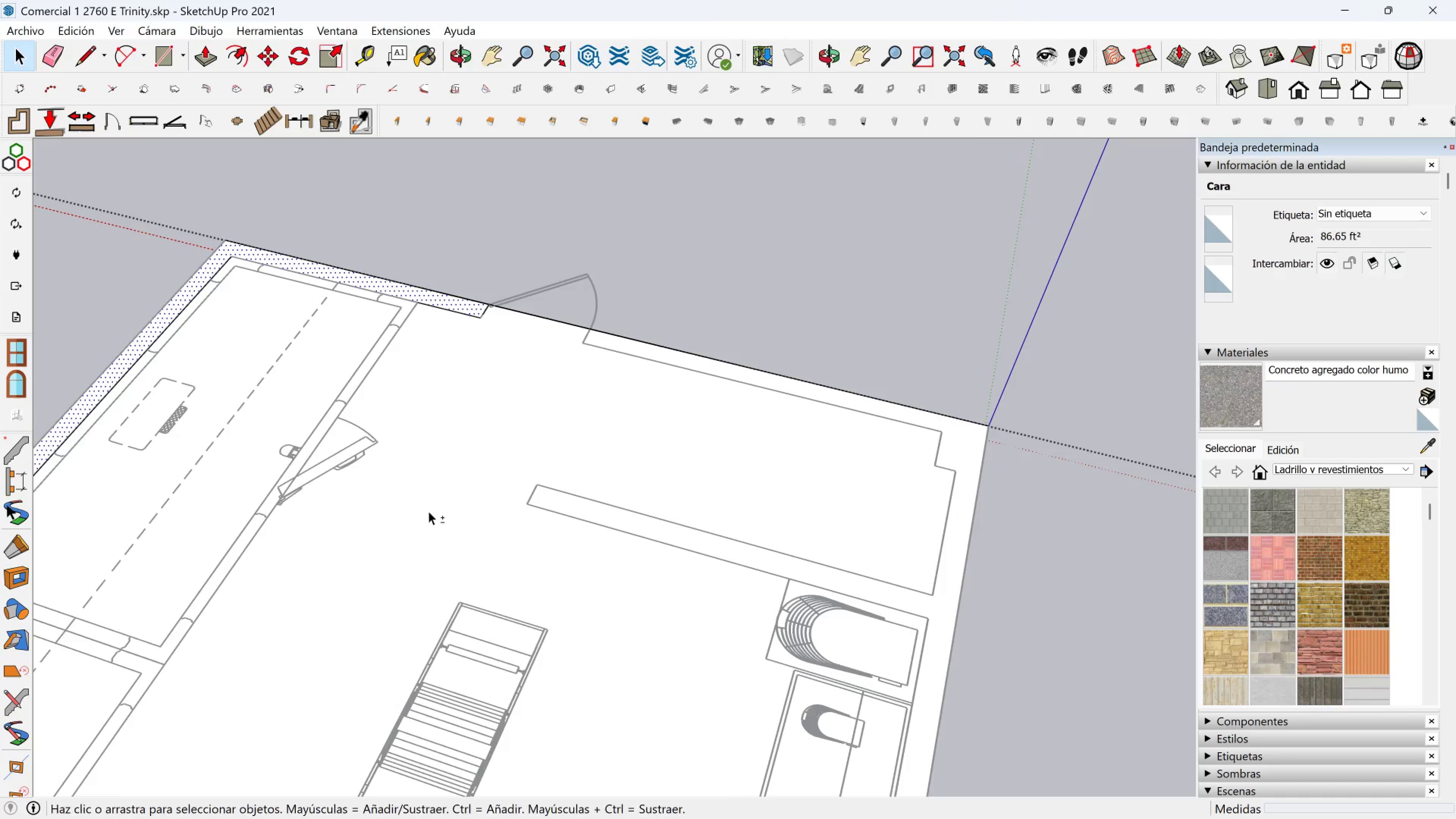 
hold_key(key=ShiftLeft, duration=0.47)
 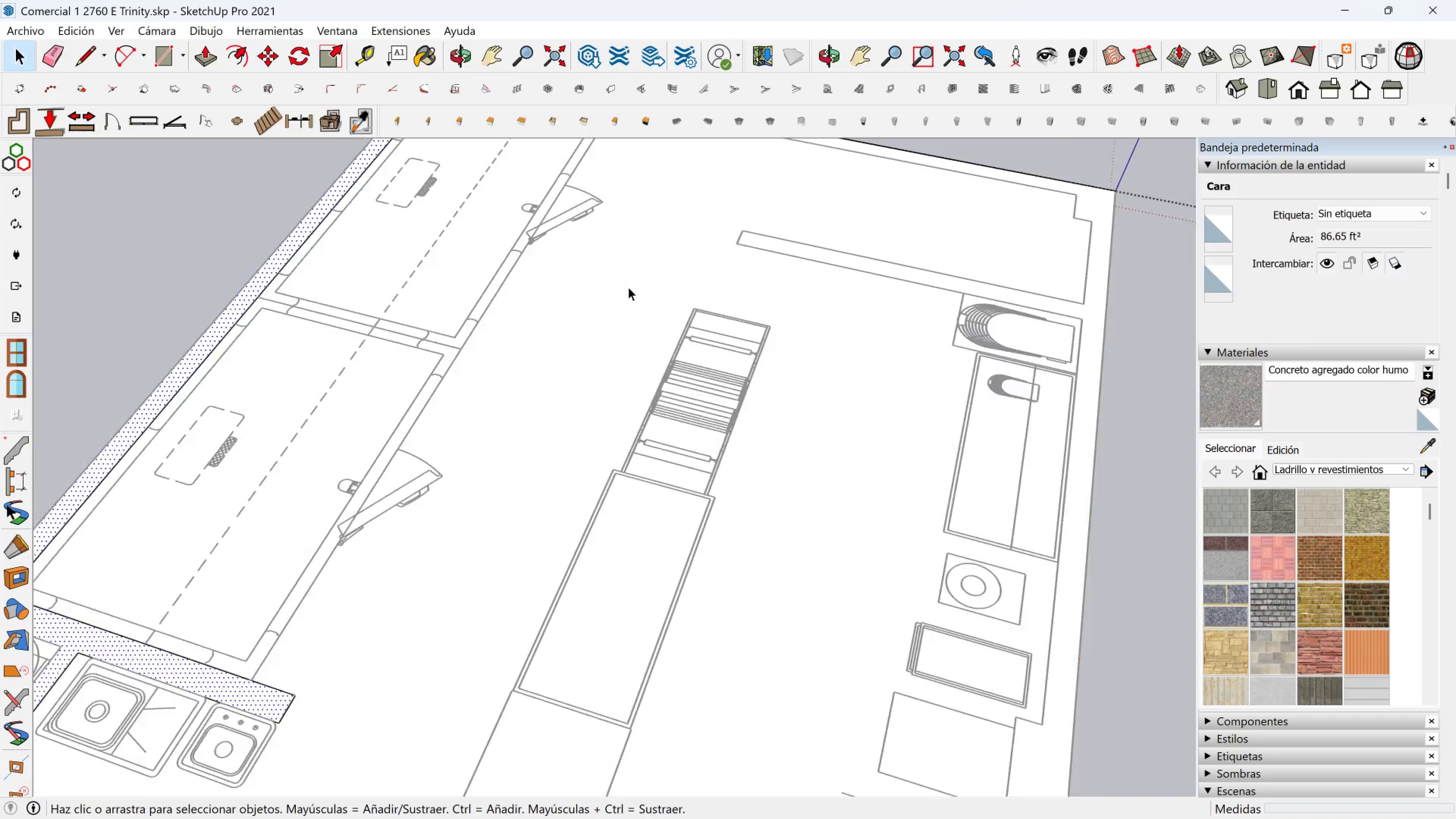 
scroll: coordinate [607, 316], scroll_direction: down, amount: 9.0
 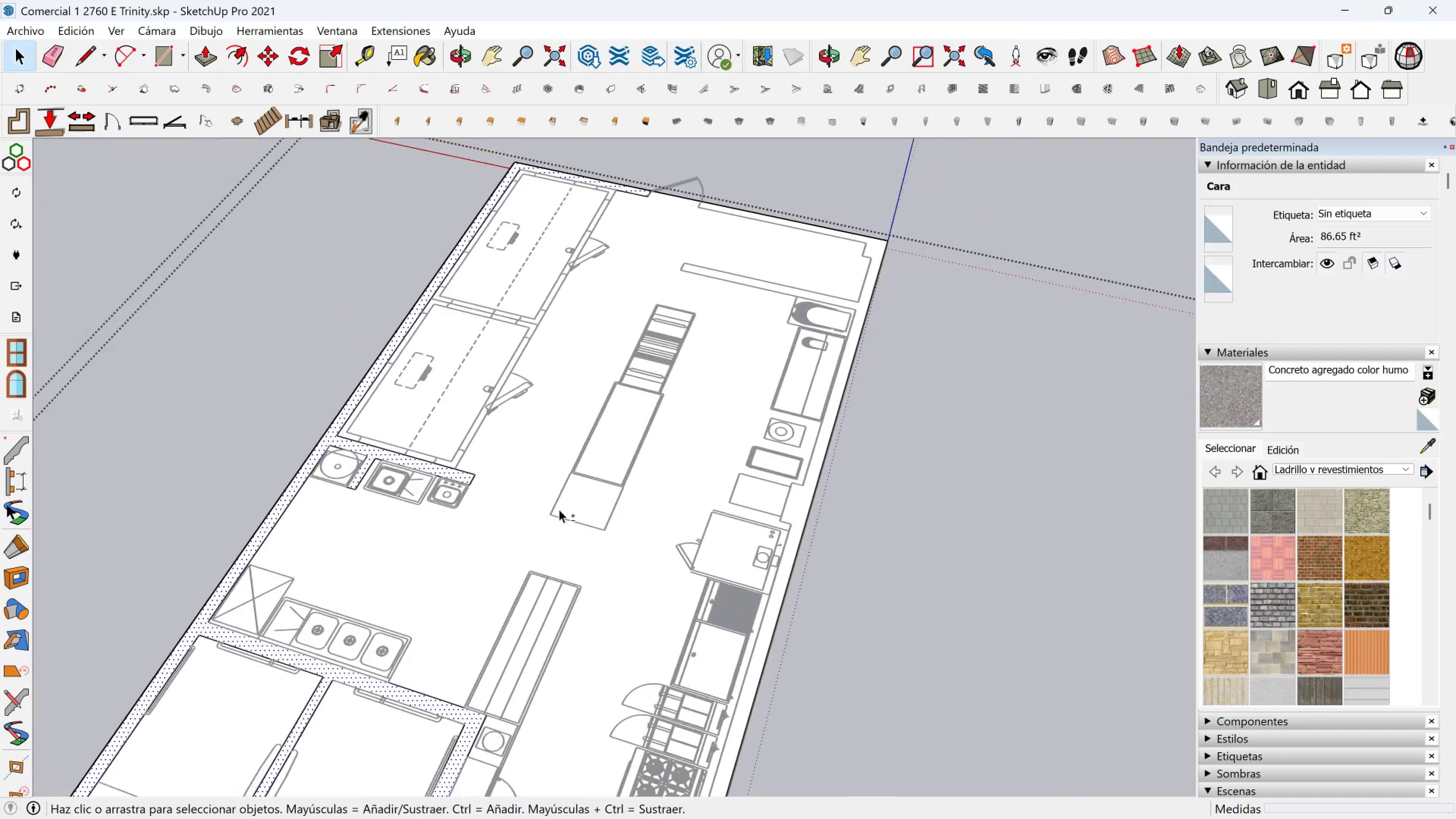 
hold_key(key=ShiftLeft, duration=0.49)
 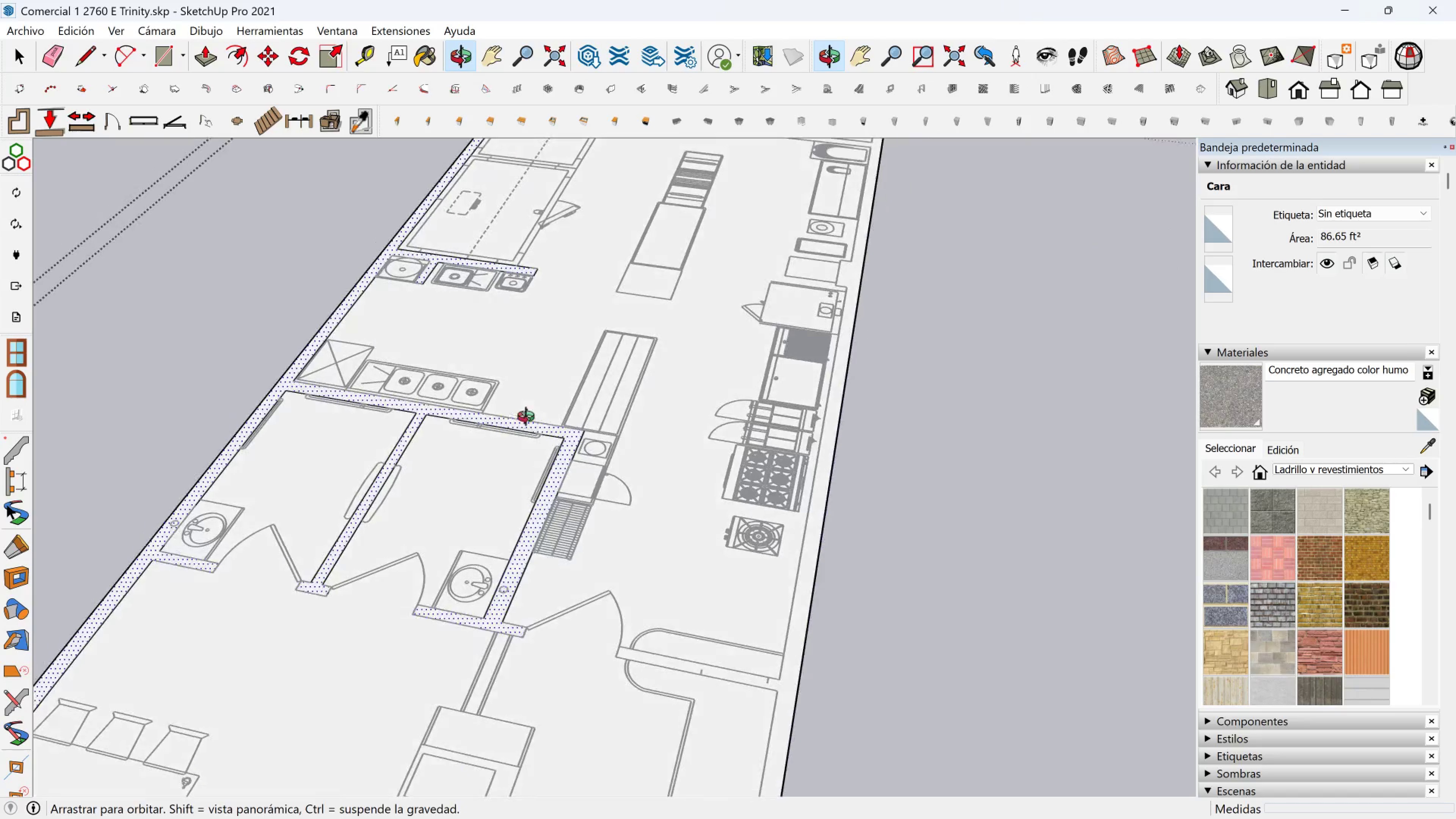 
hold_key(key=ShiftLeft, duration=0.88)
 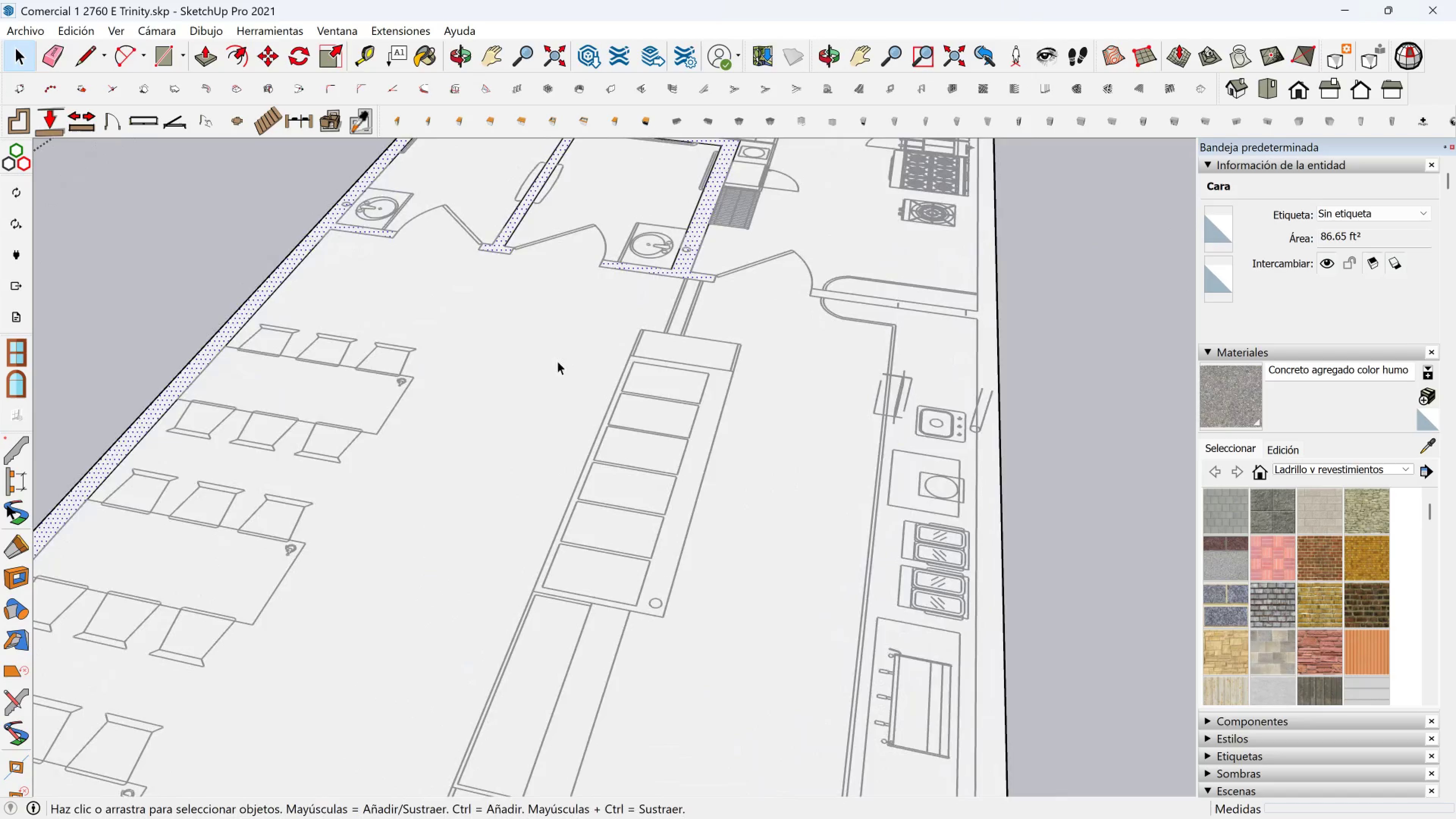 
scroll: coordinate [551, 366], scroll_direction: down, amount: 5.0
 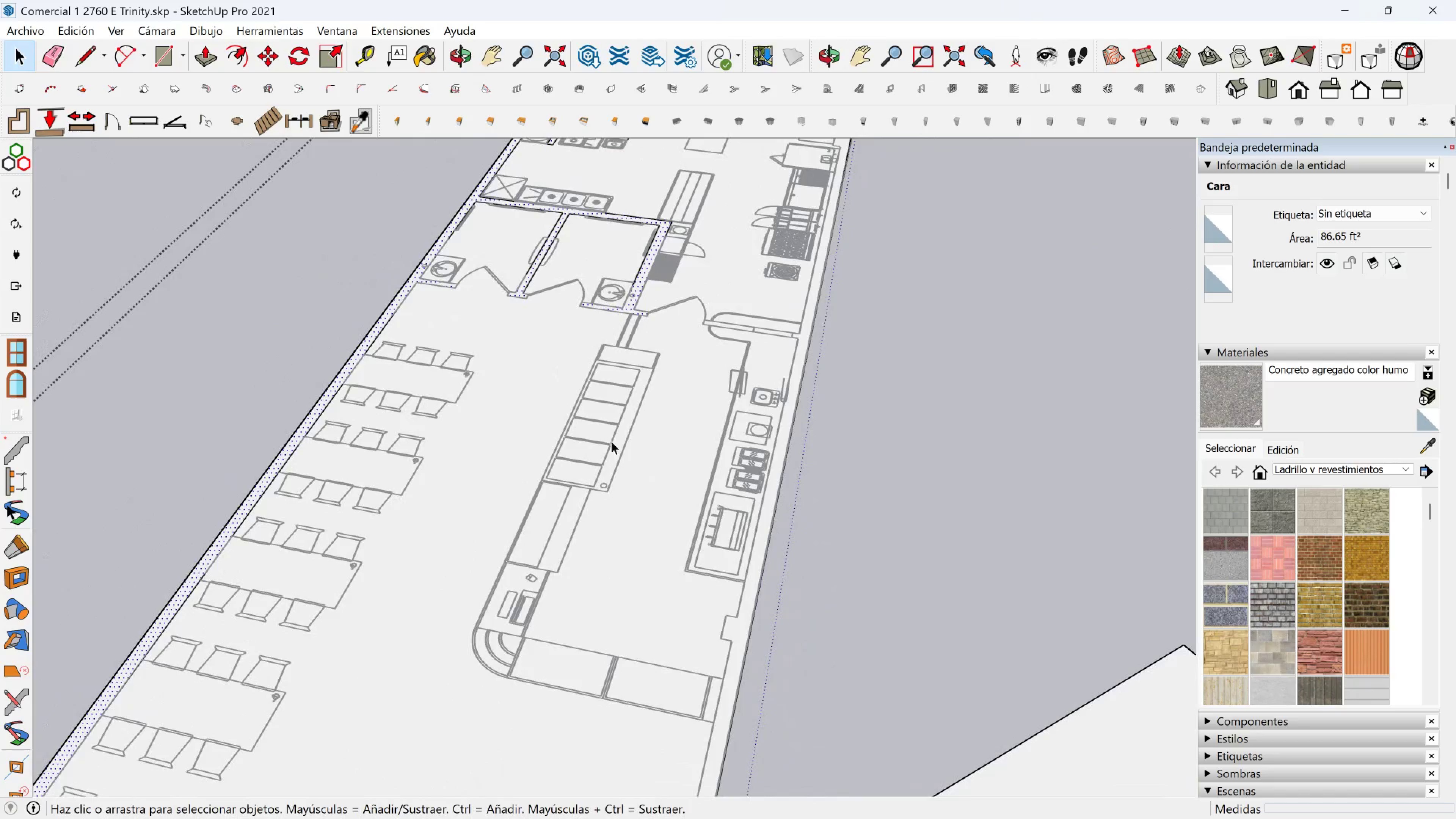 
hold_key(key=ShiftLeft, duration=0.7)
 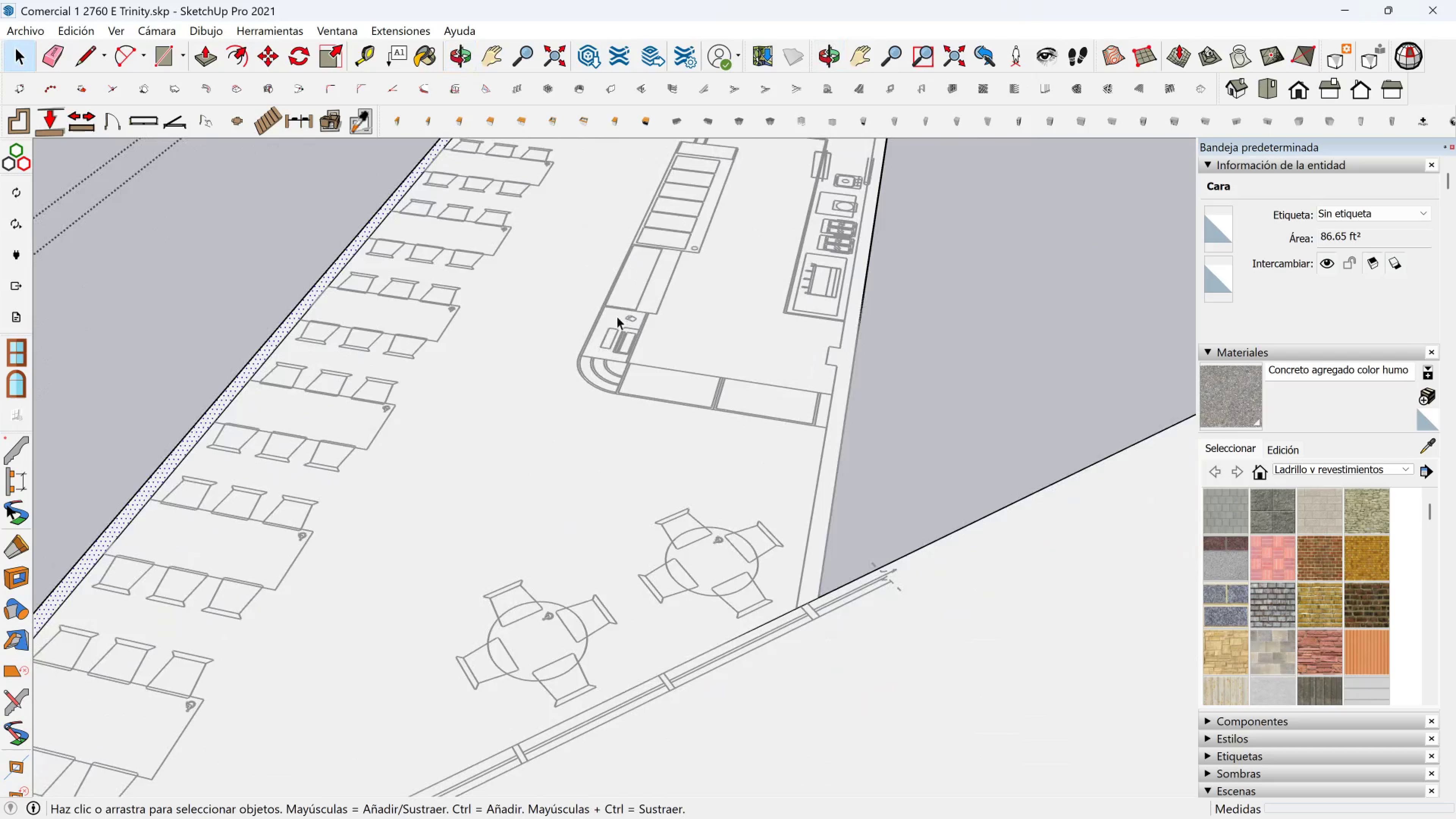 
scroll: coordinate [610, 328], scroll_direction: down, amount: 4.0
 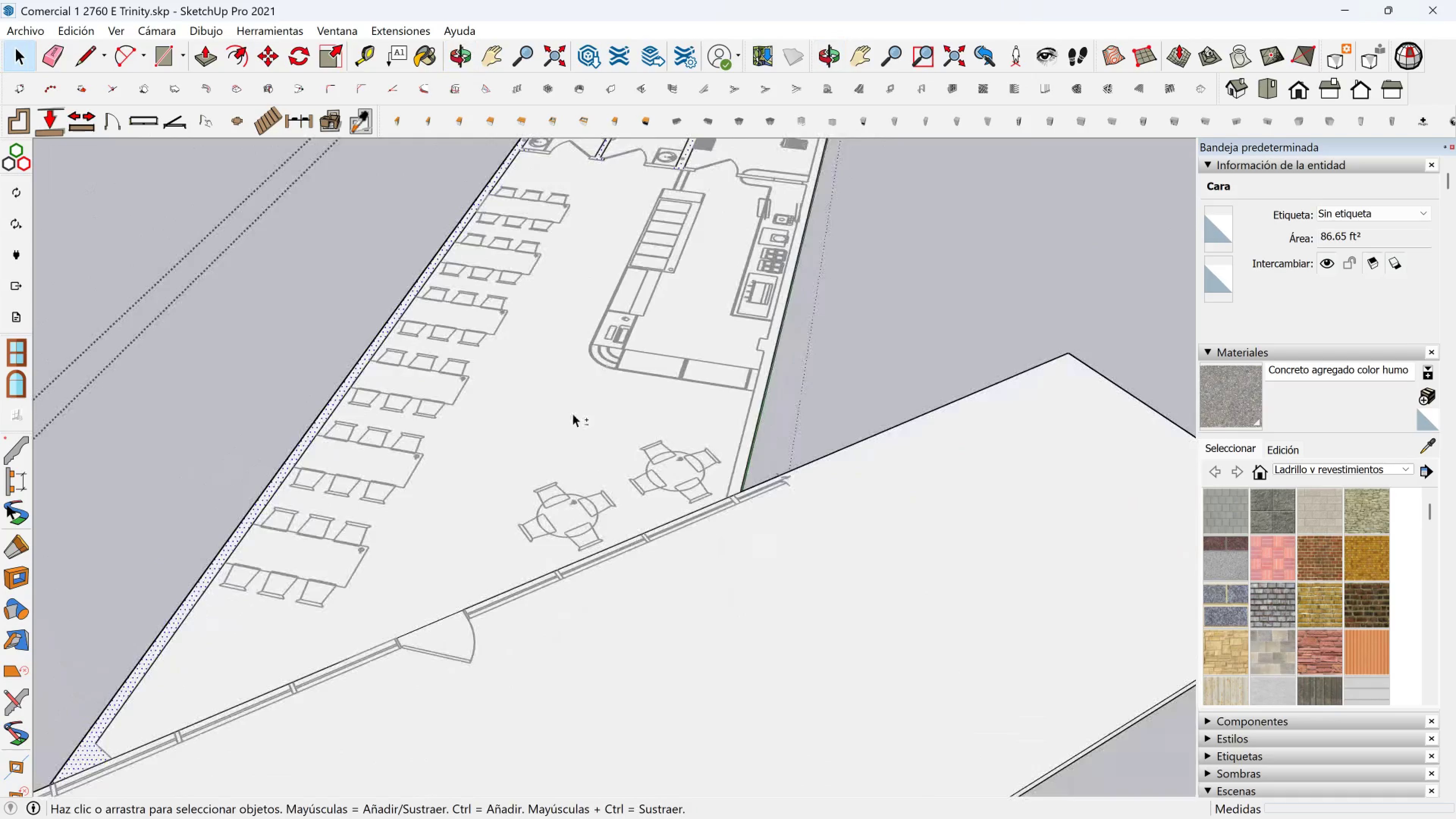 
hold_key(key=ShiftLeft, duration=0.54)
 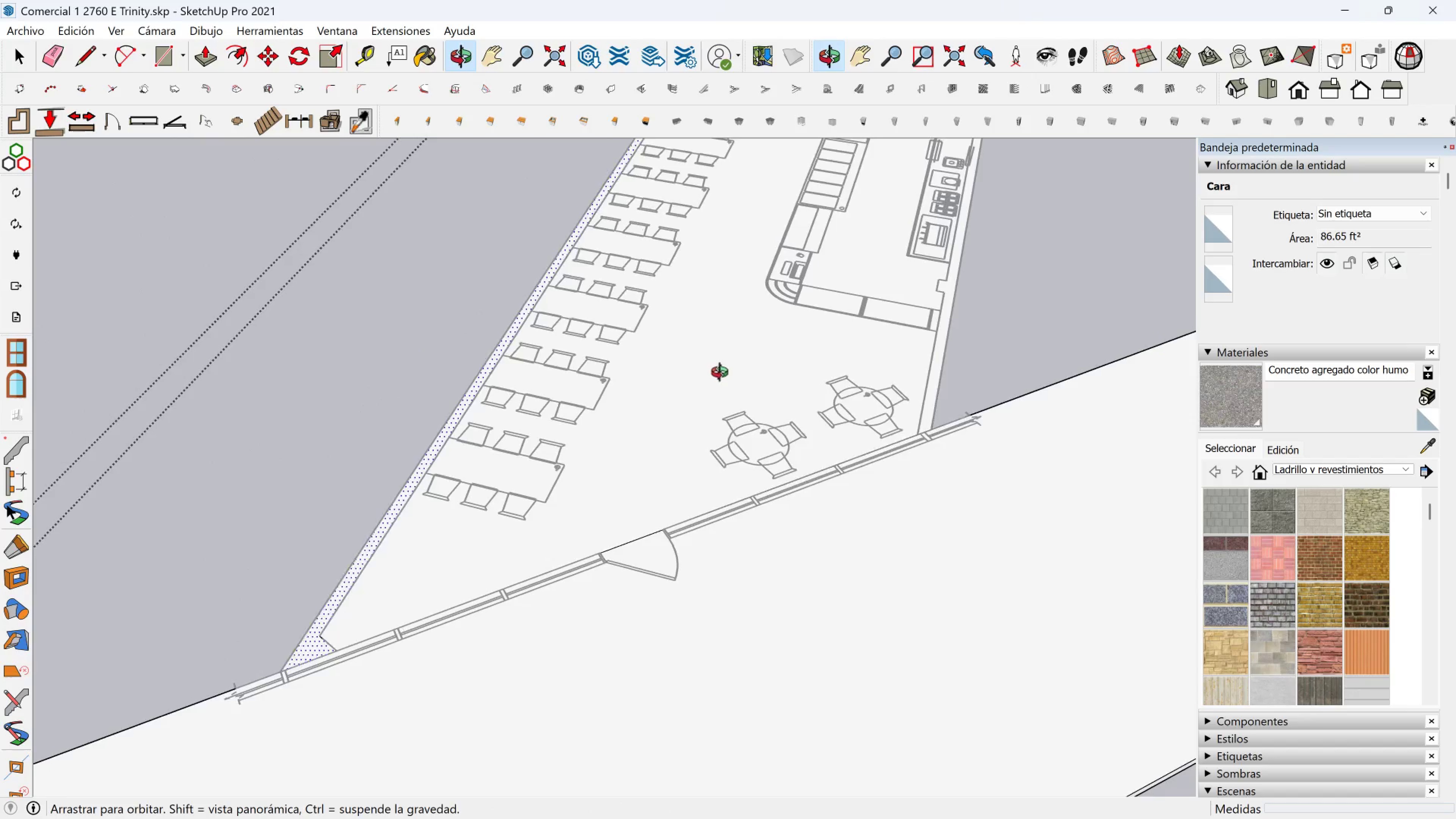 
hold_key(key=ShiftLeft, duration=0.39)
 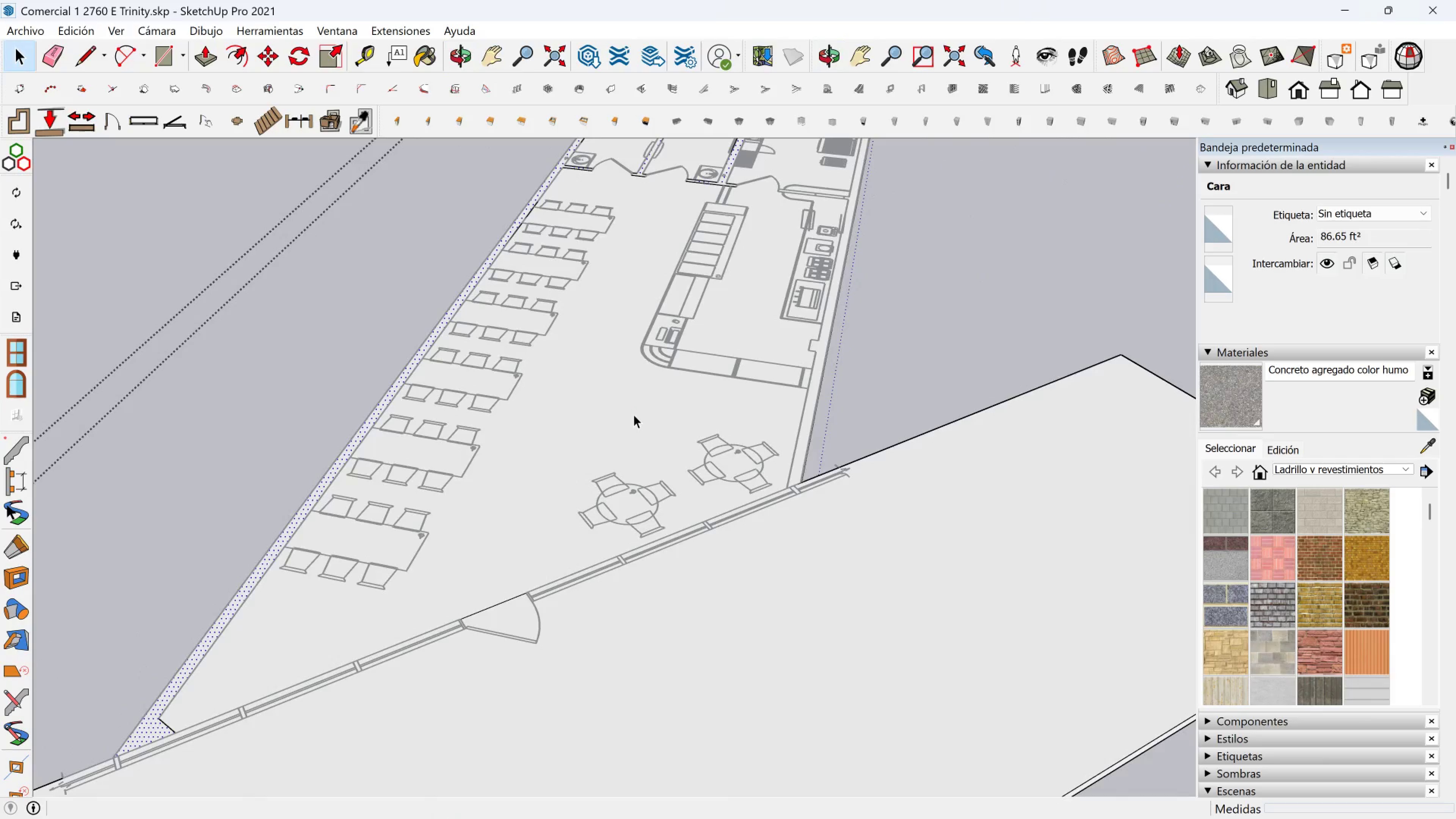 
hold_key(key=ShiftLeft, duration=0.83)
 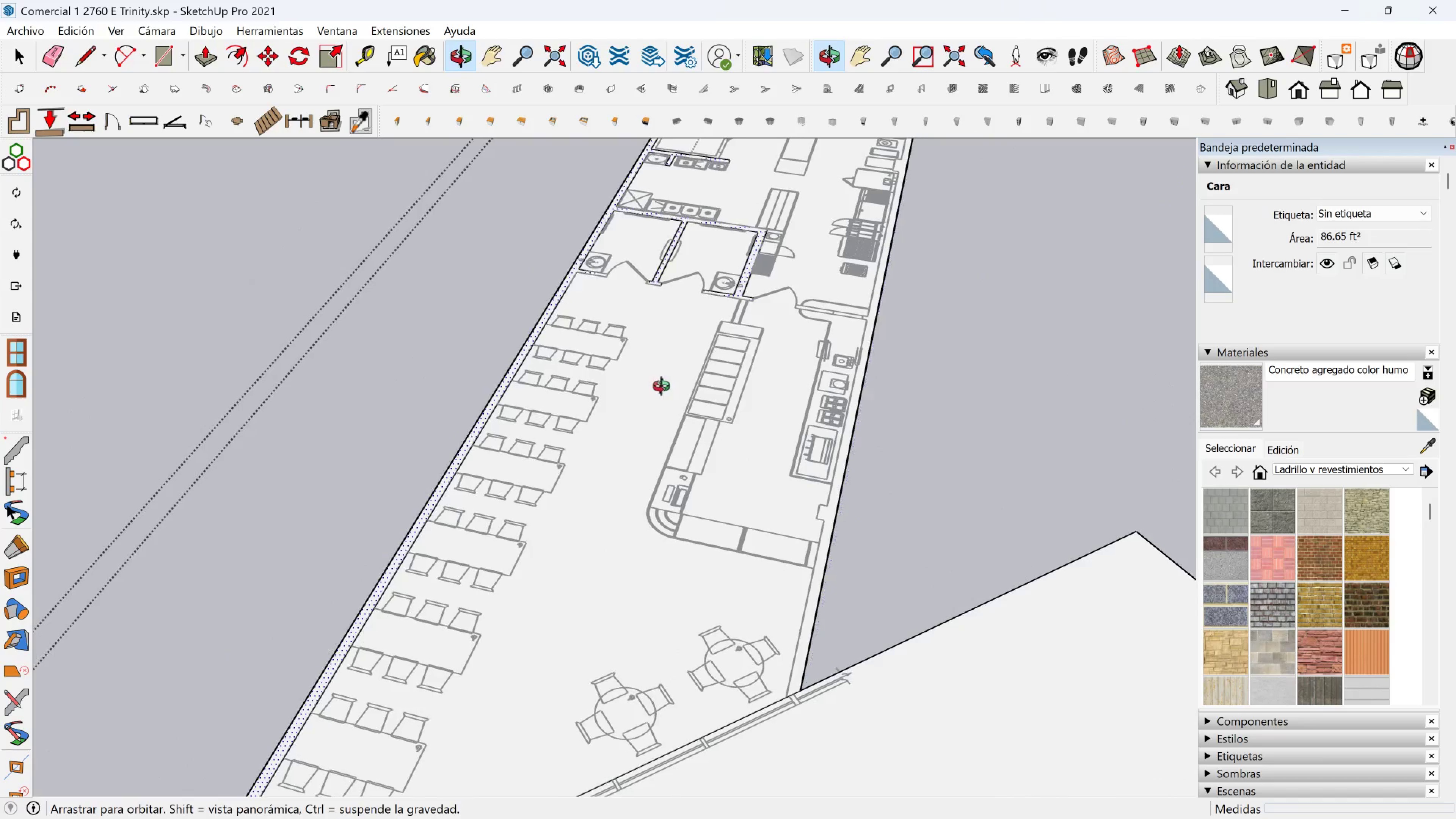 
hold_key(key=ShiftLeft, duration=0.55)
 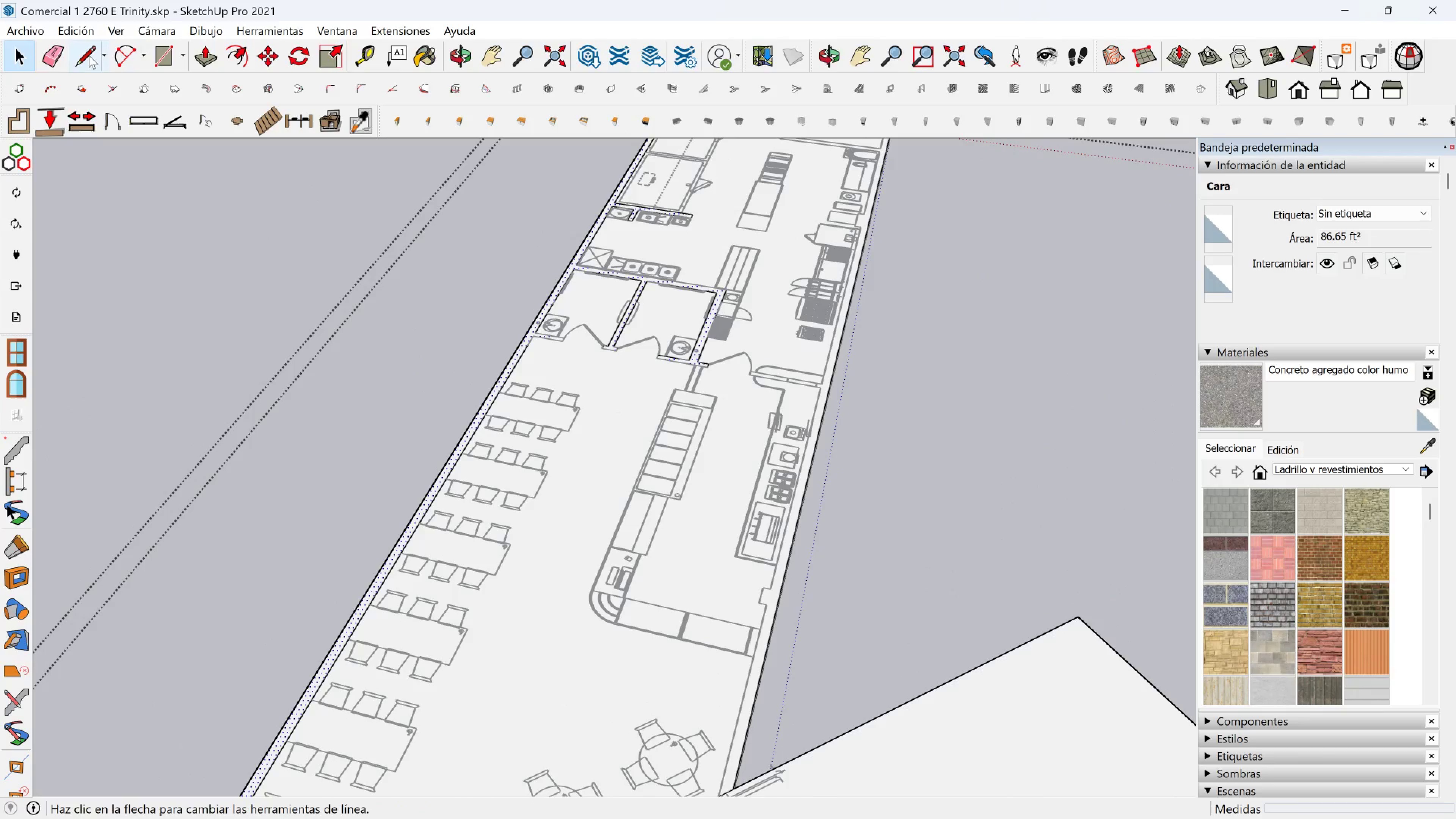 
left_click([89, 55])
 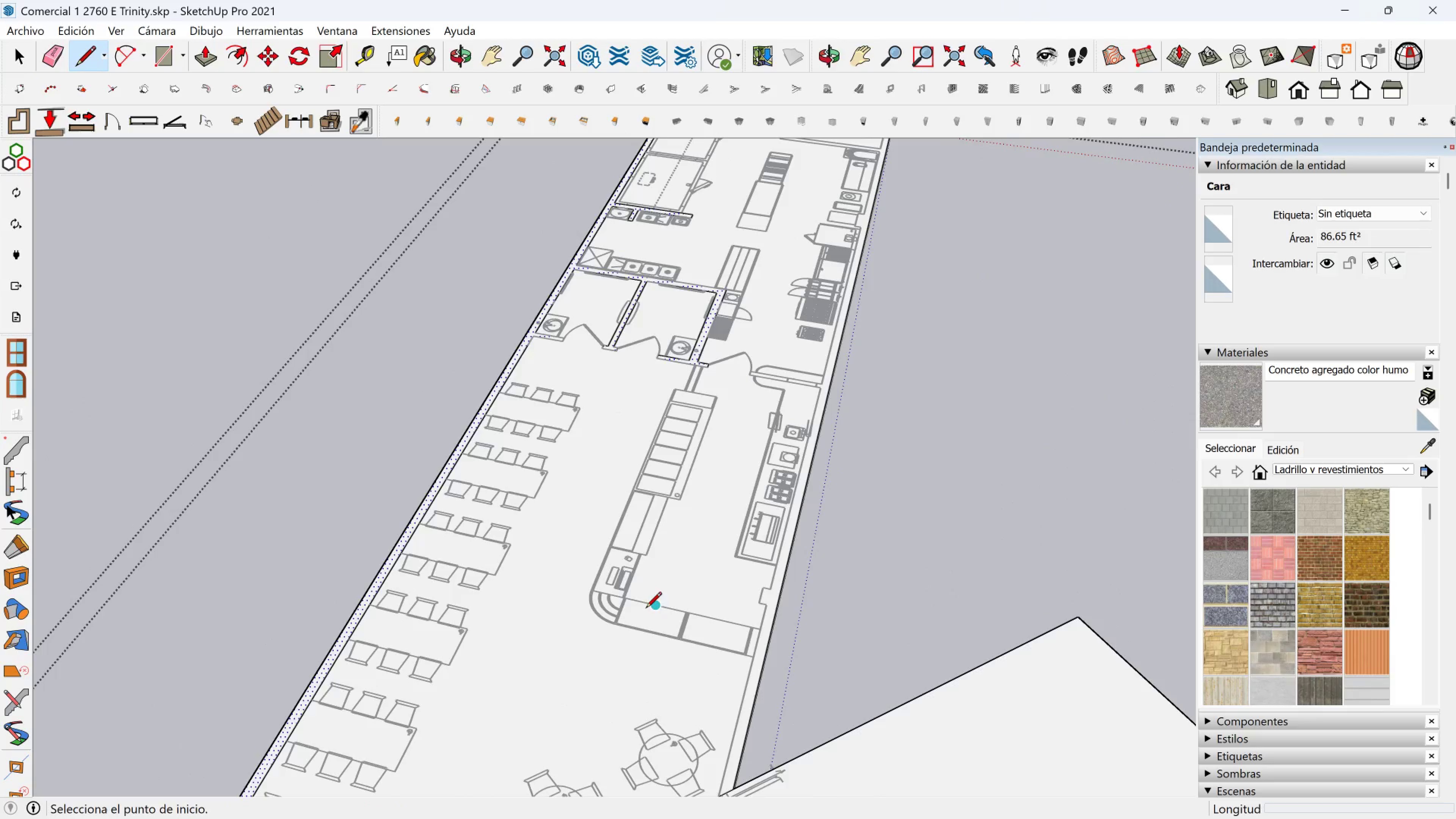 
hold_key(key=ShiftLeft, duration=0.44)
 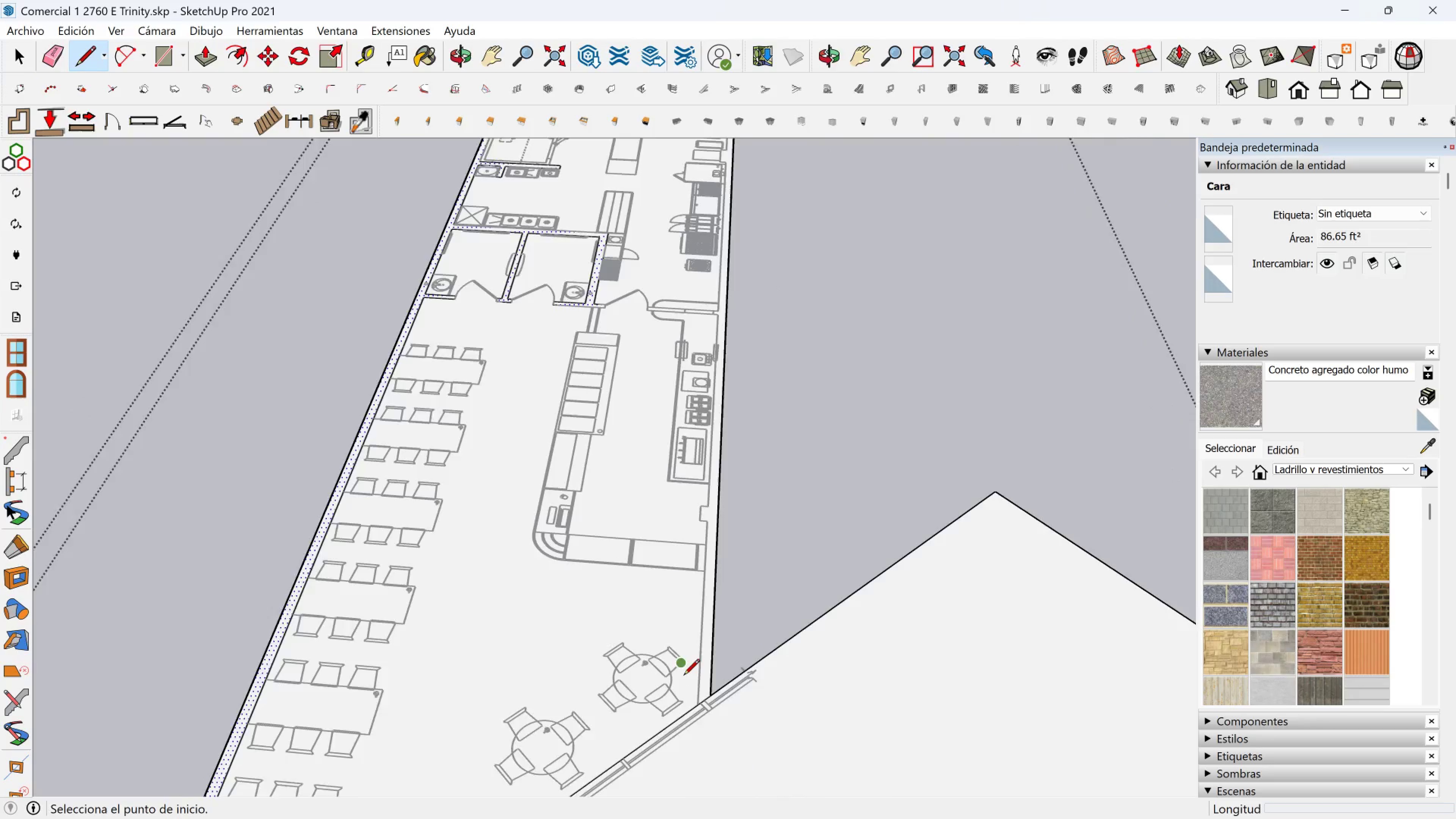 
scroll: coordinate [698, 711], scroll_direction: up, amount: 7.0
 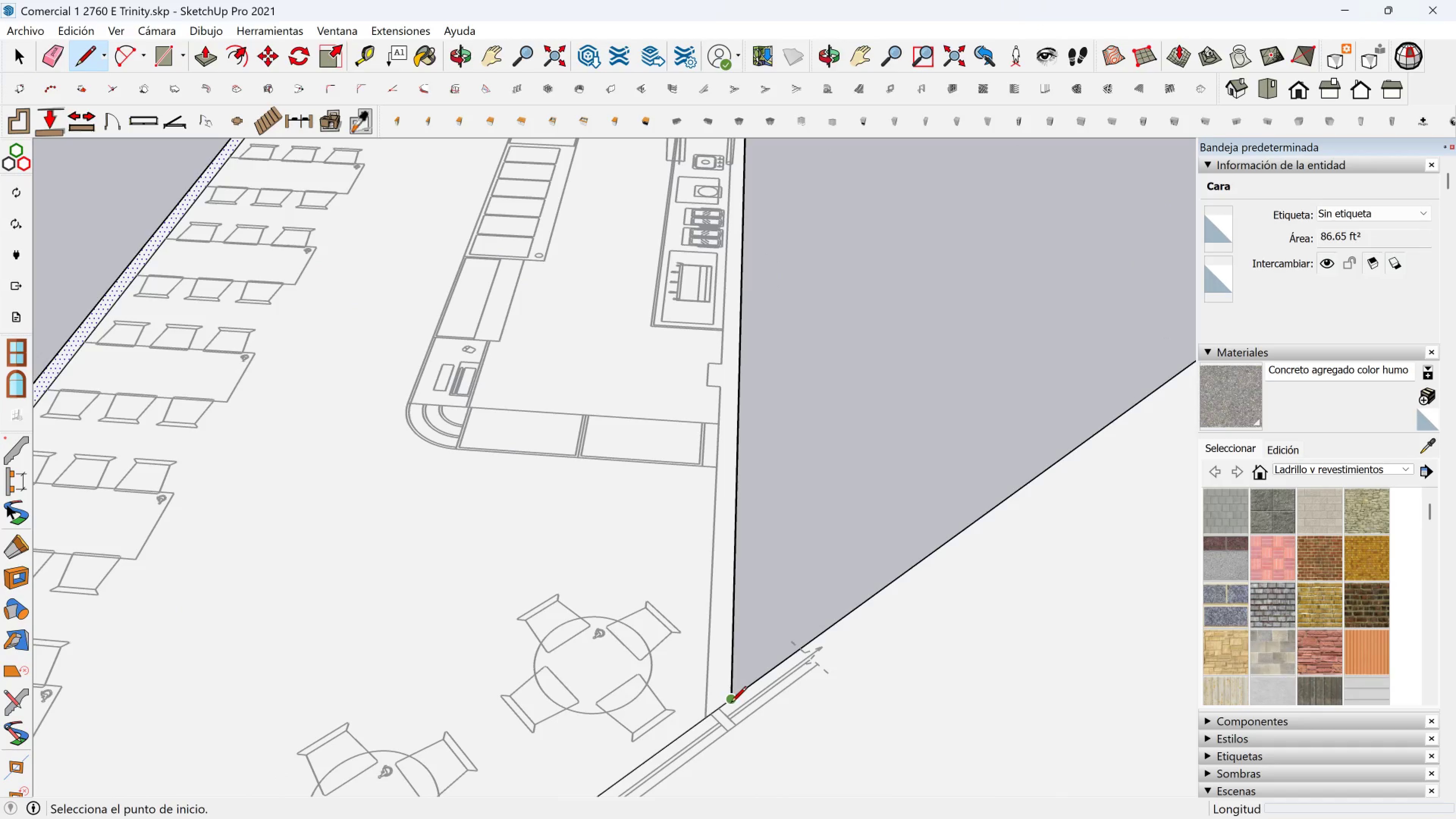 
left_click([731, 700])
 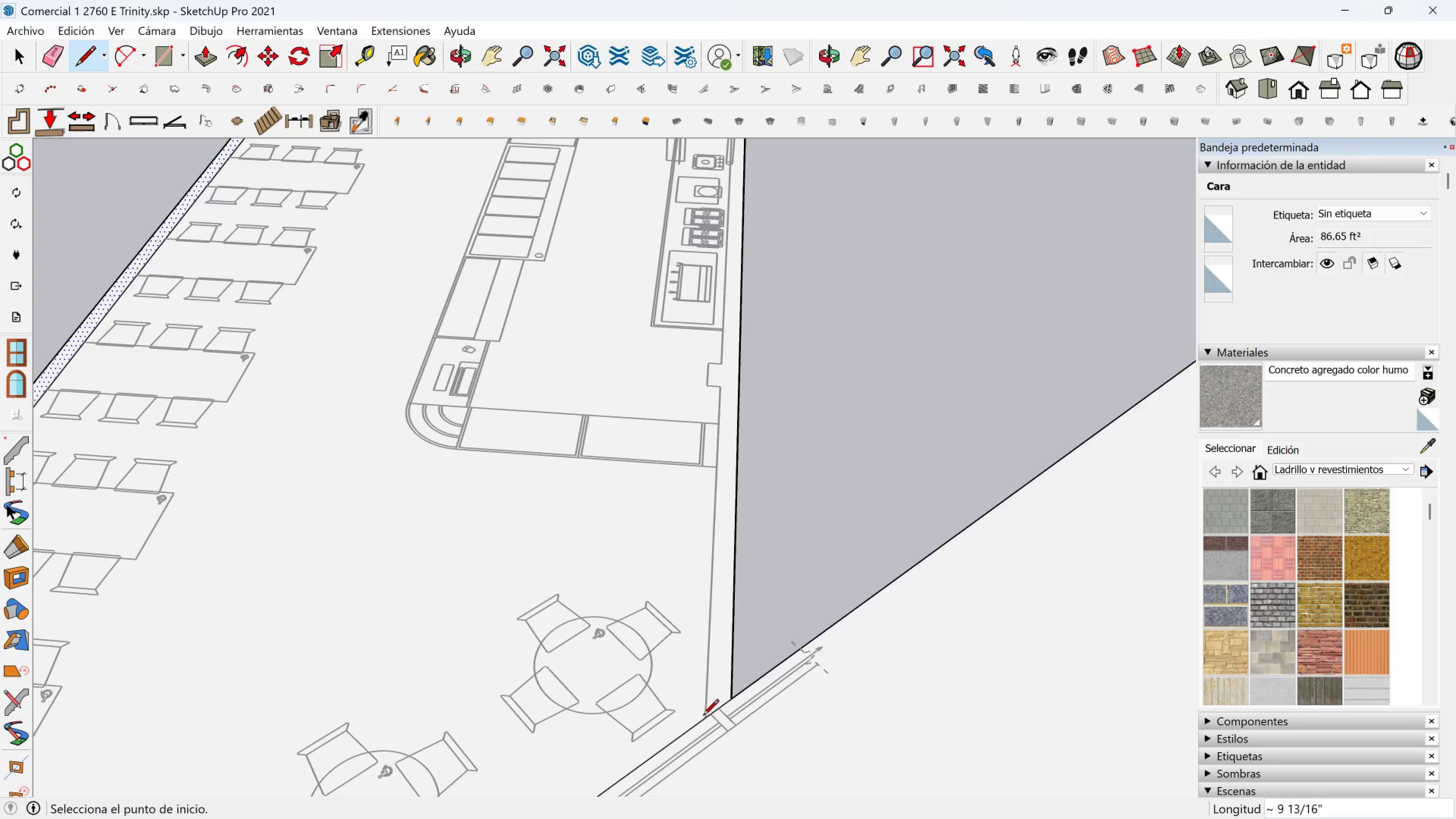 
double_click([703, 717])
 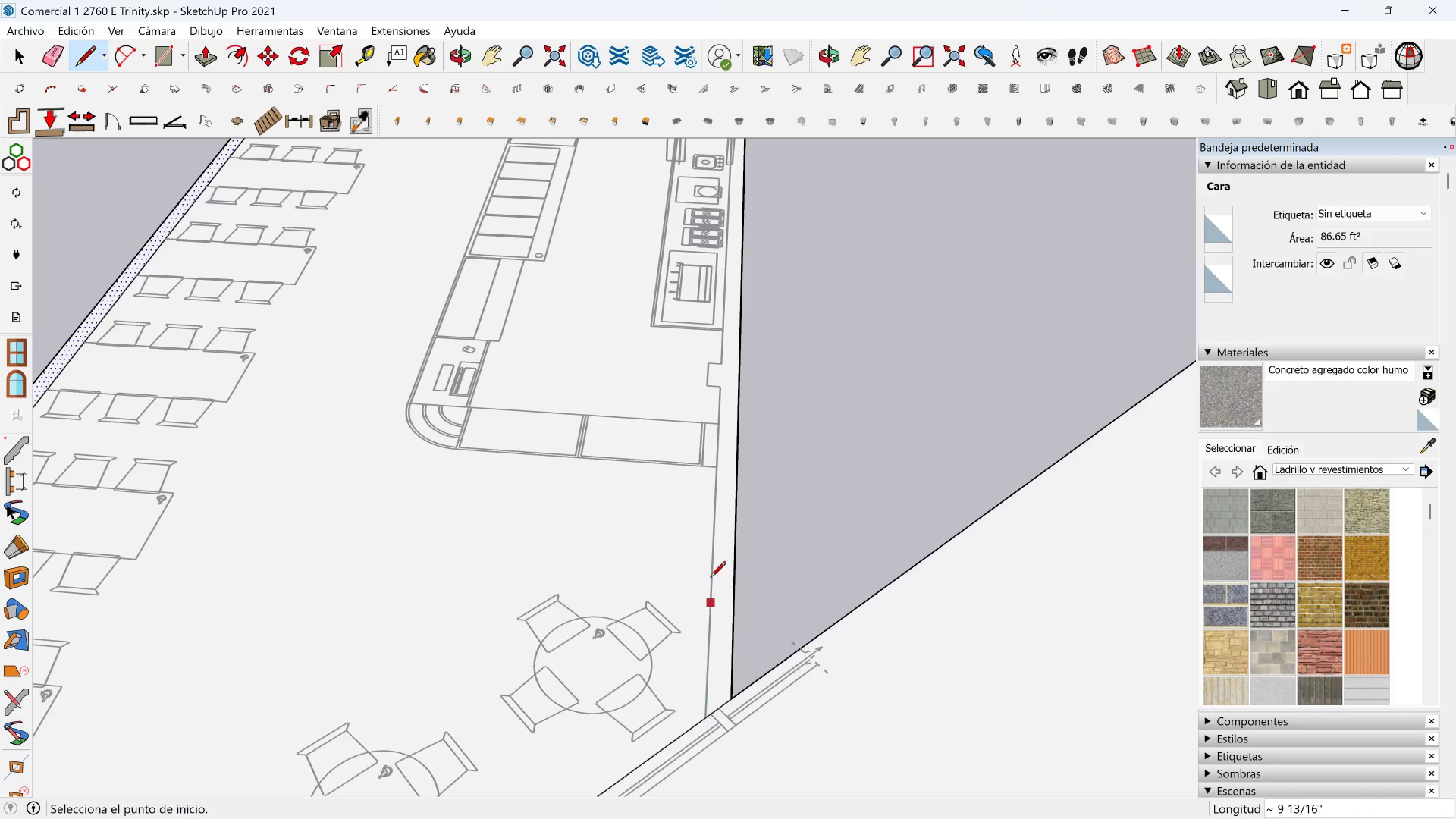 
scroll: coordinate [714, 555], scroll_direction: down, amount: 3.0
 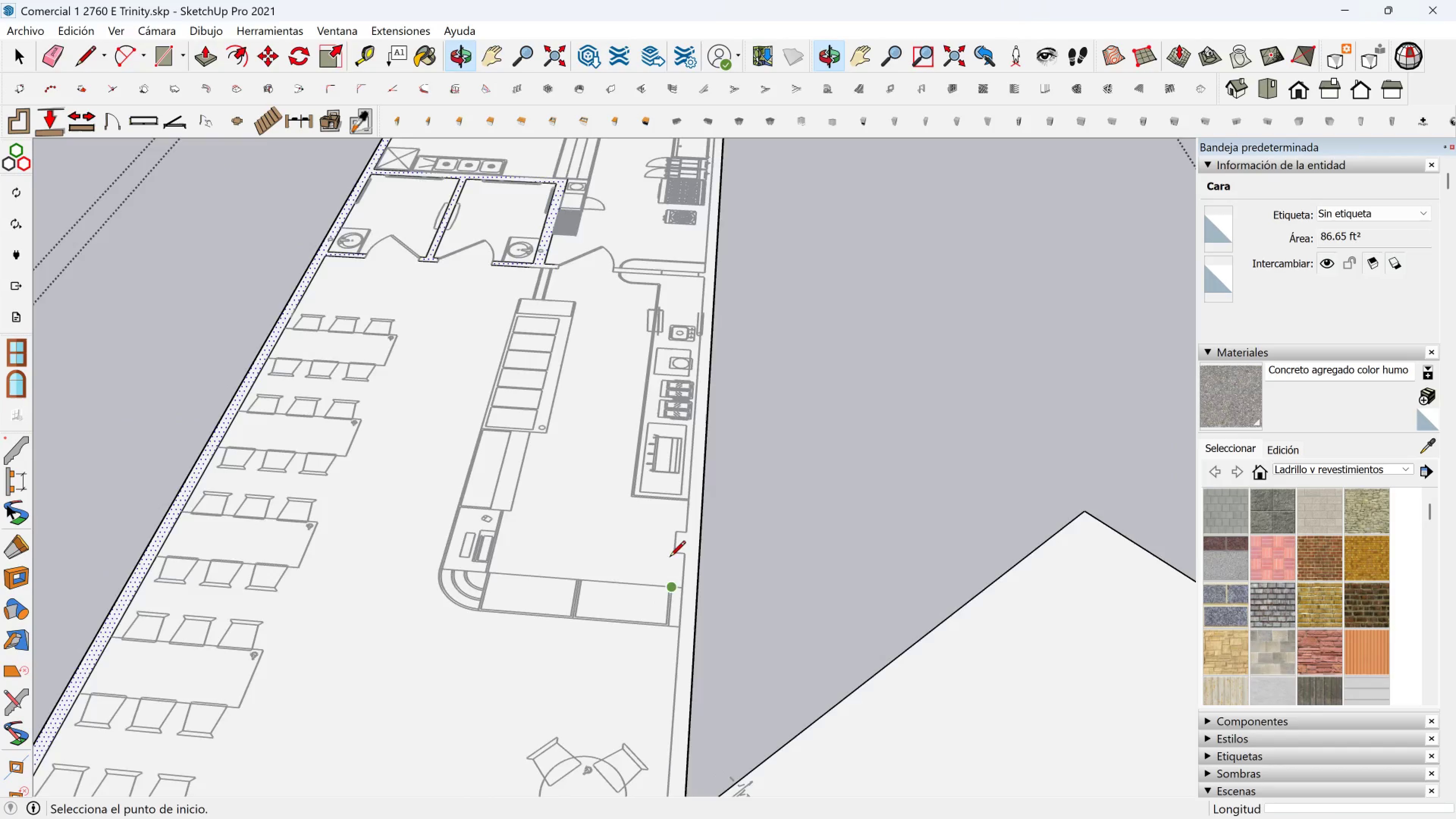 
hold_key(key=ShiftLeft, duration=0.38)
 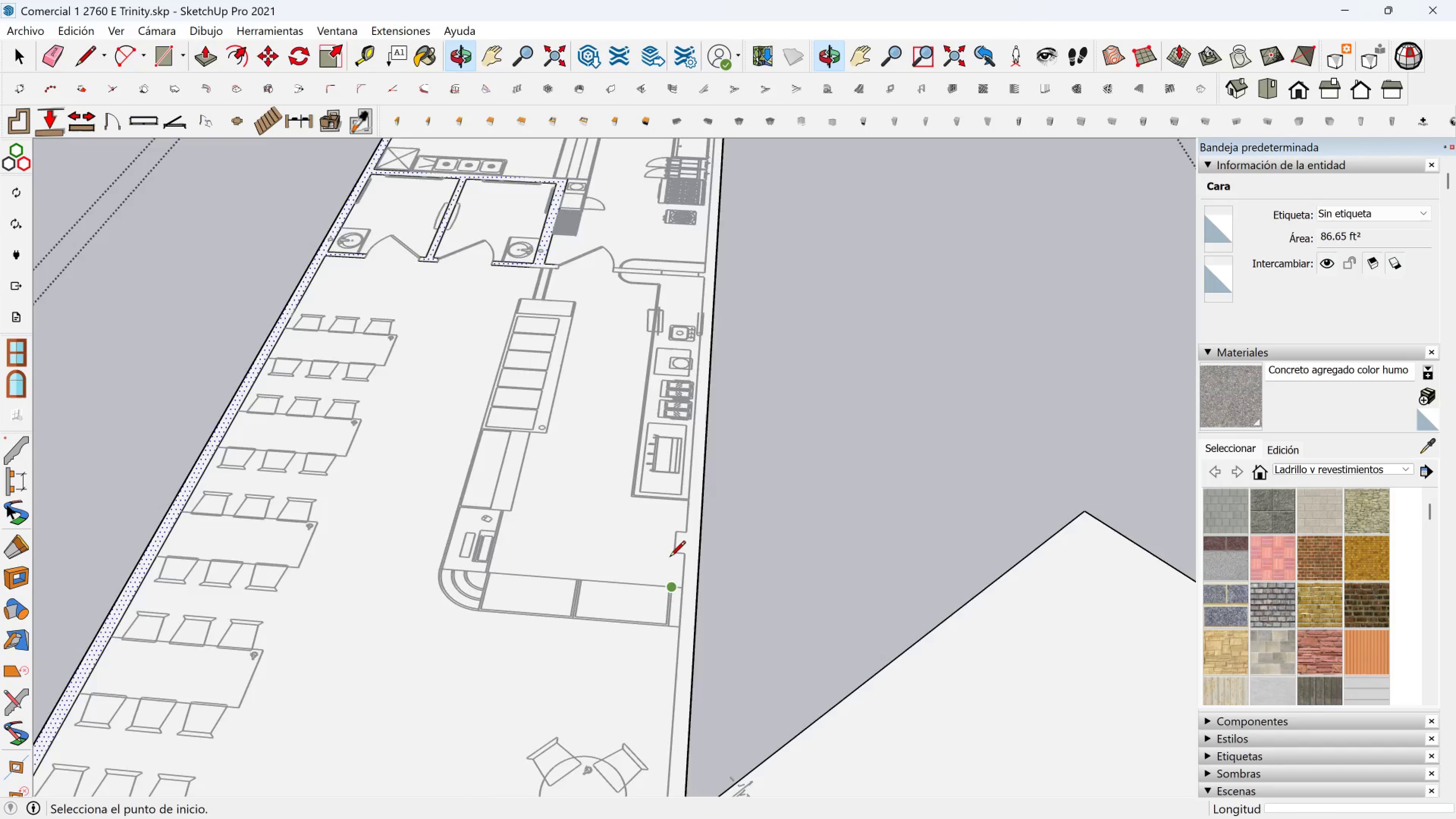 
scroll: coordinate [668, 554], scroll_direction: up, amount: 6.0
 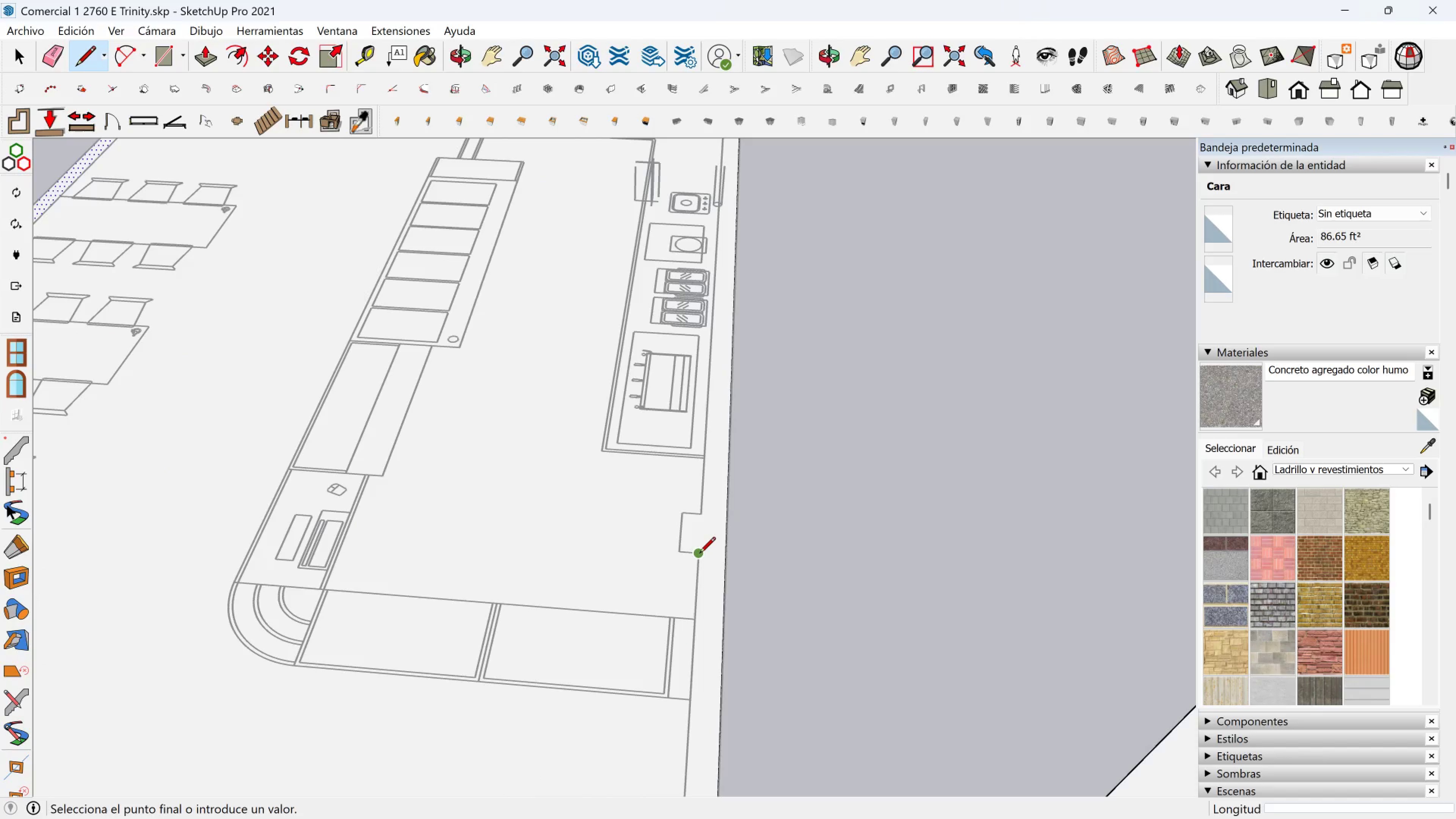 
left_click([700, 554])
 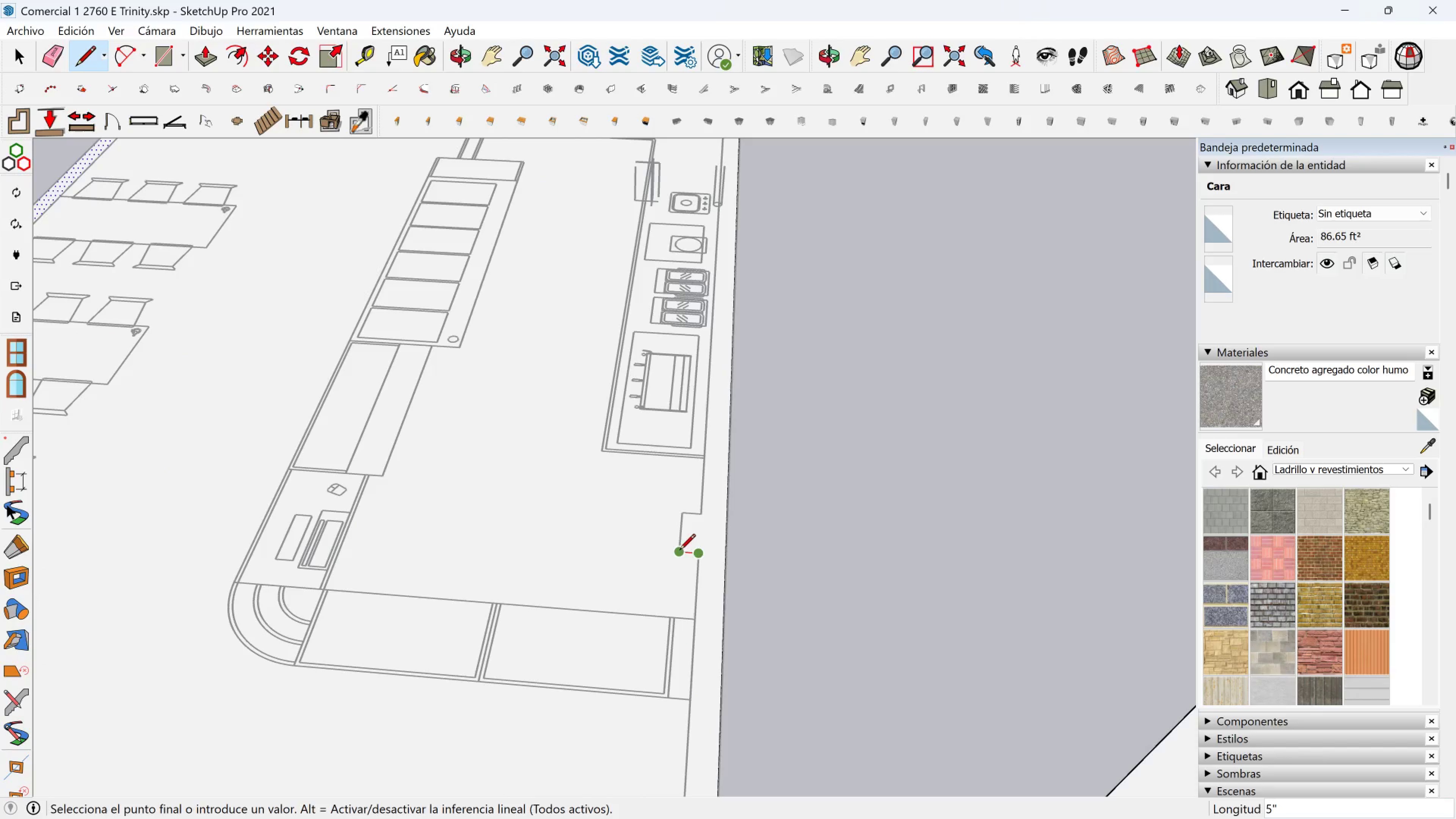 
left_click([679, 551])
 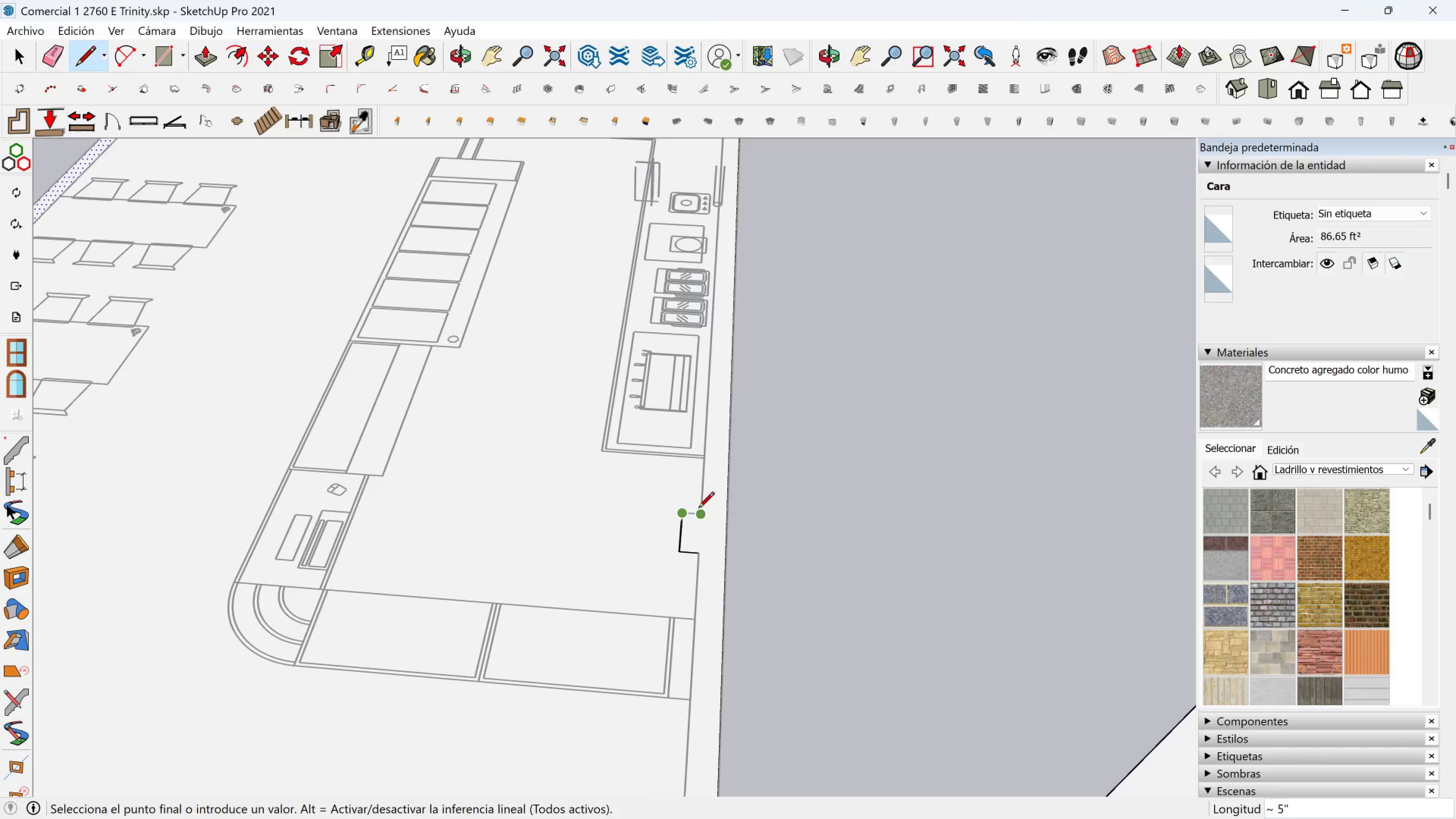 
double_click([700, 509])
 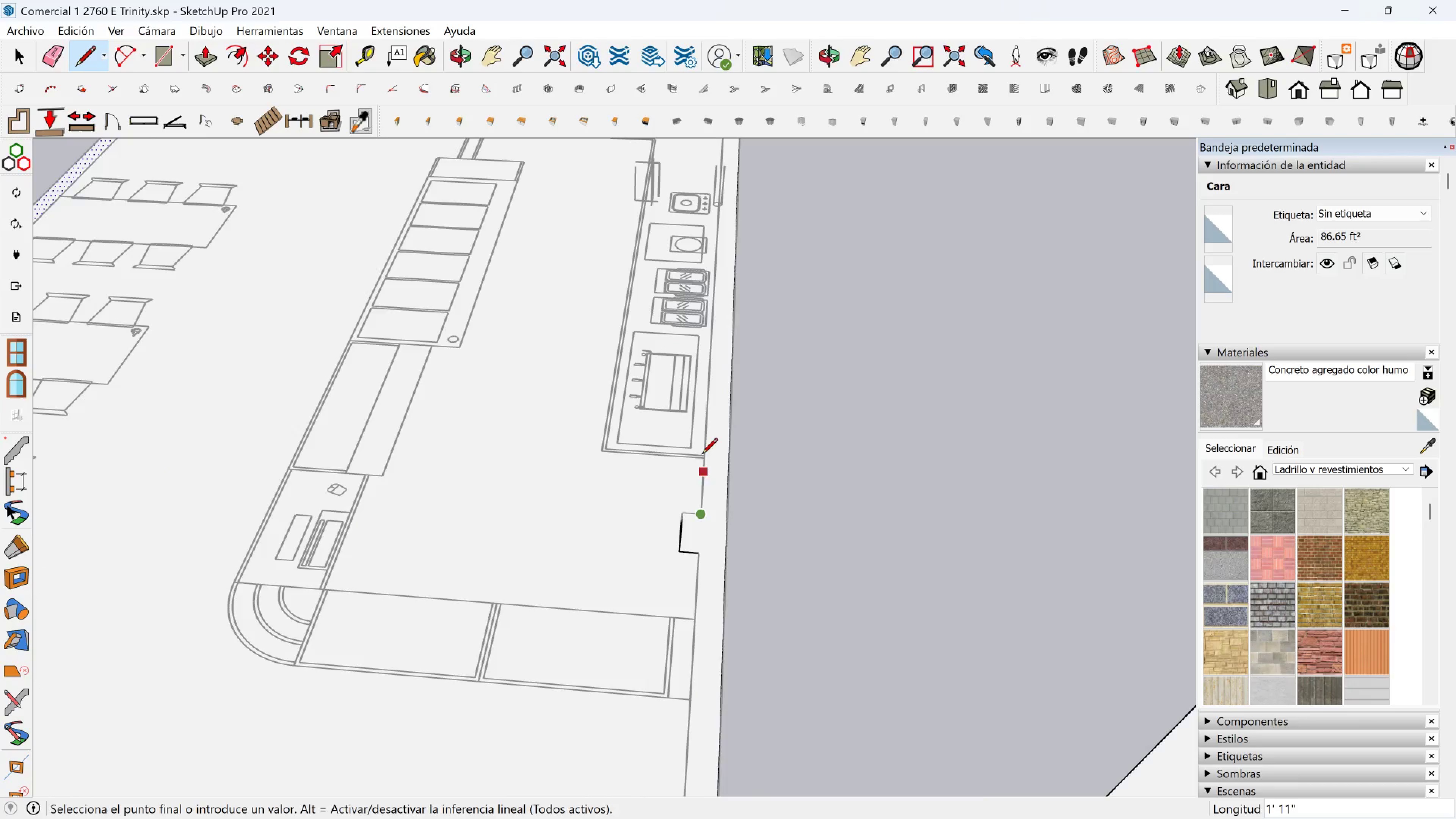 
scroll: coordinate [703, 444], scroll_direction: down, amount: 3.0
 